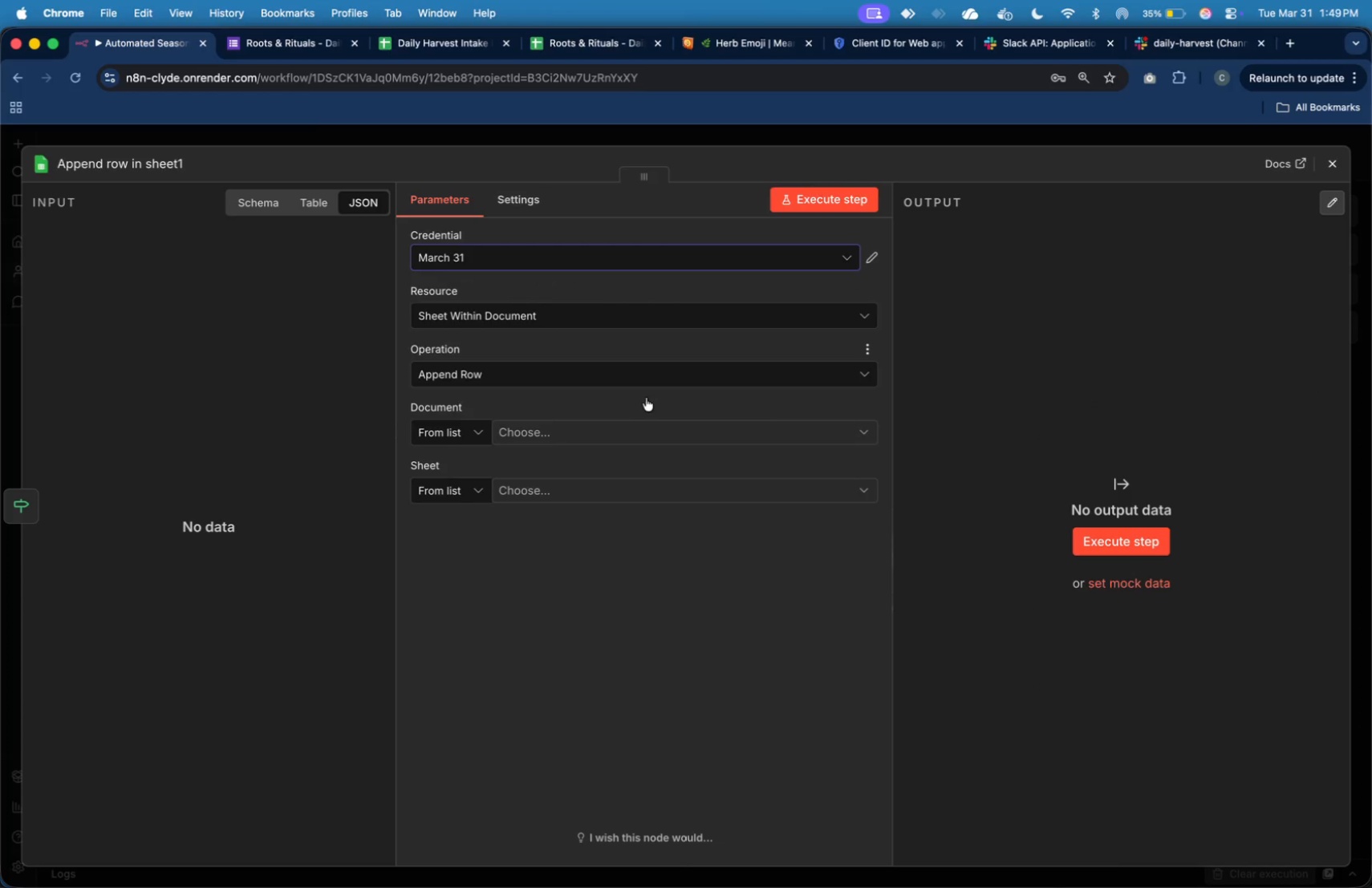 
scroll: coordinate [631, 457], scroll_direction: down, amount: 9.0
 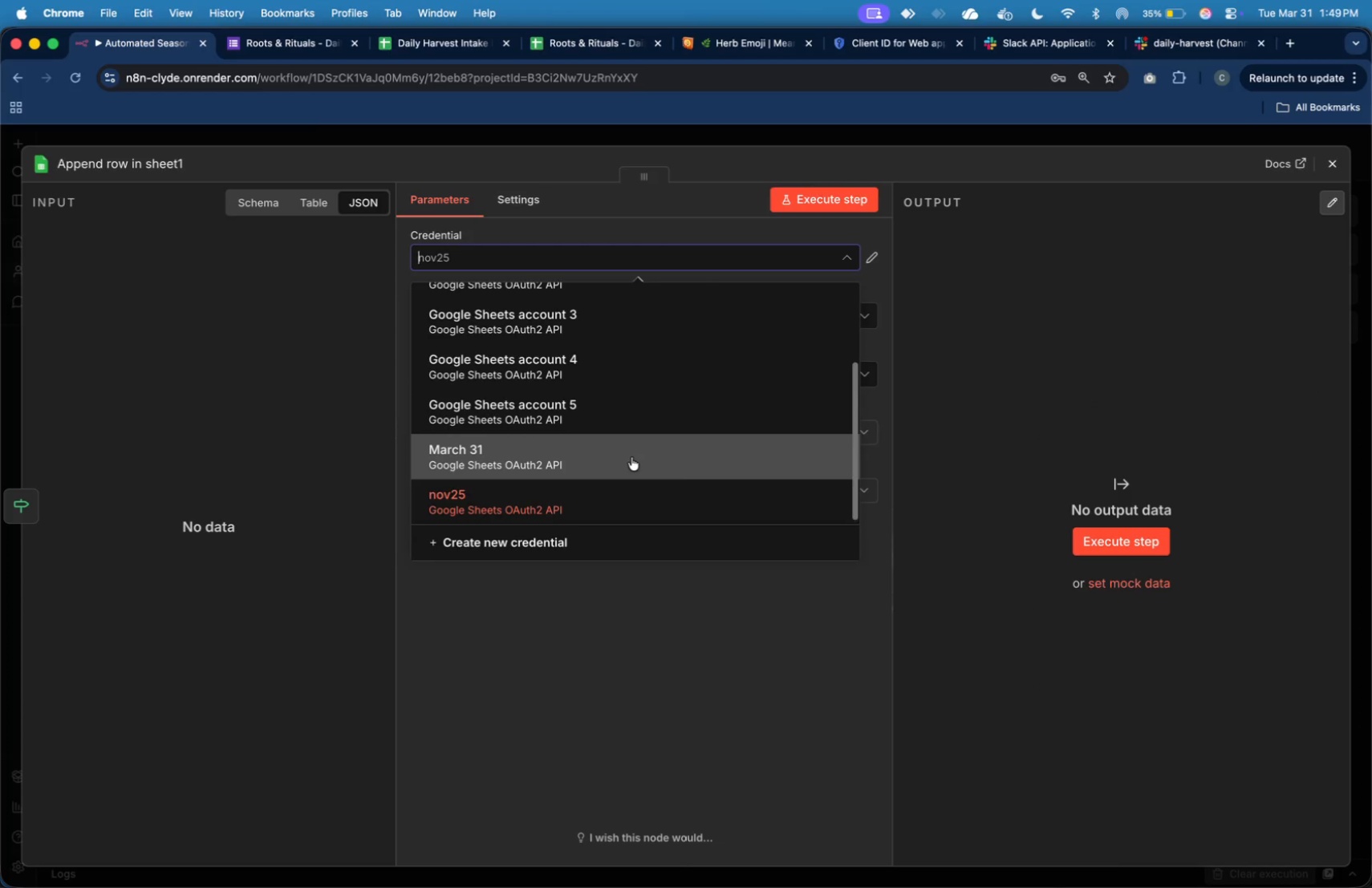 
left_click([641, 435])
 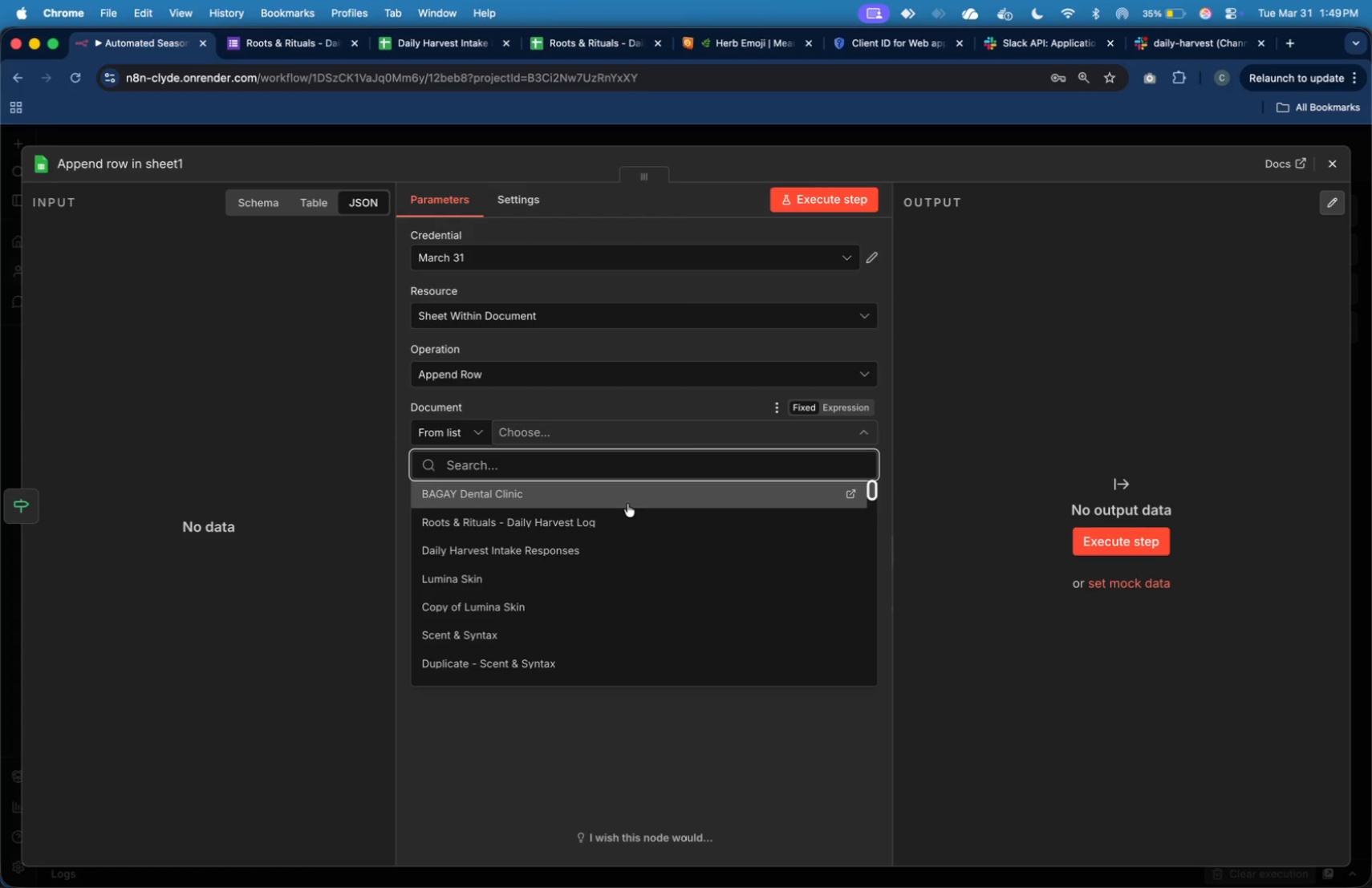 
wait(6.44)
 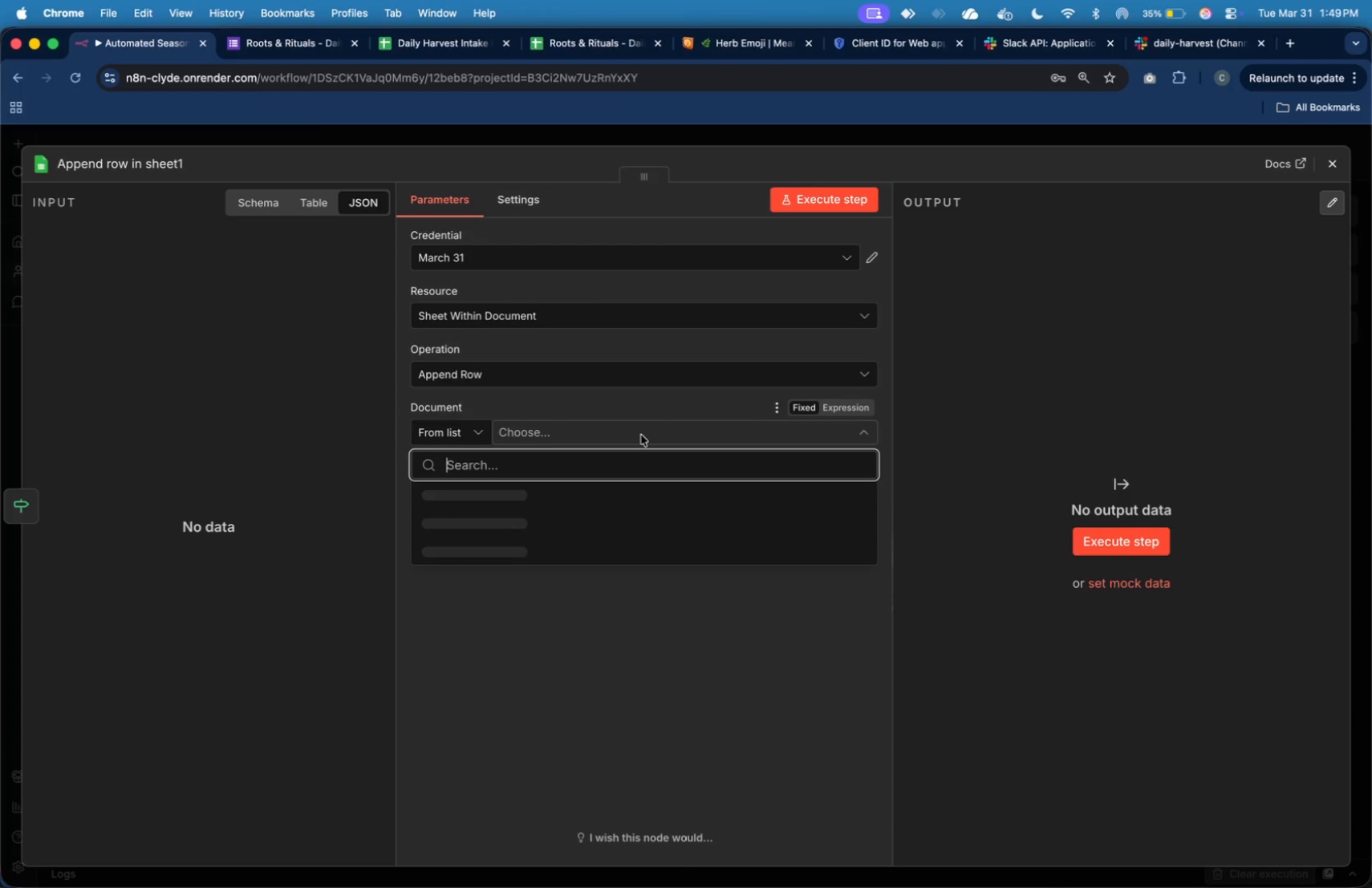 
left_click([614, 520])
 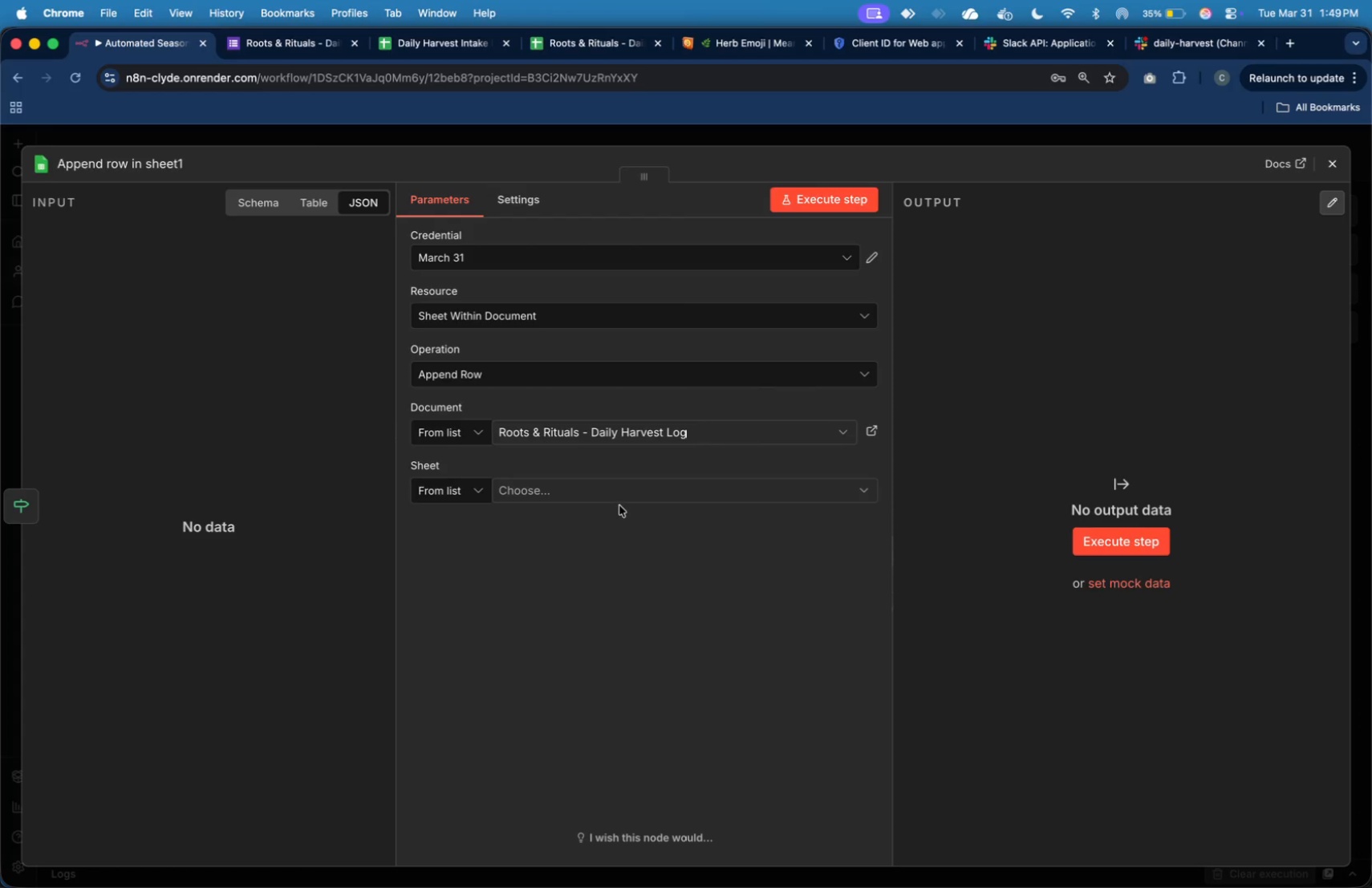 
left_click([623, 493])
 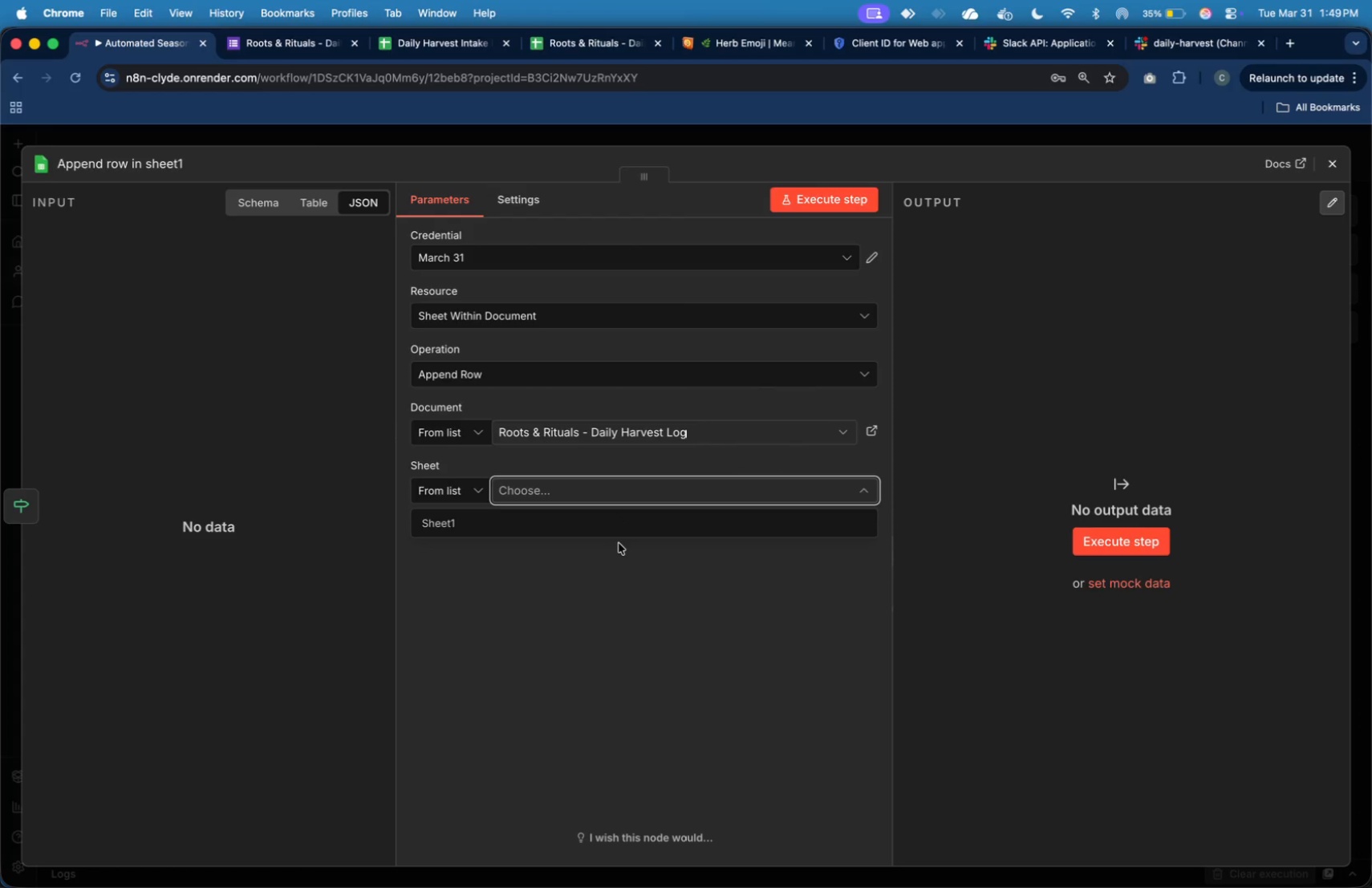 
left_click([620, 533])
 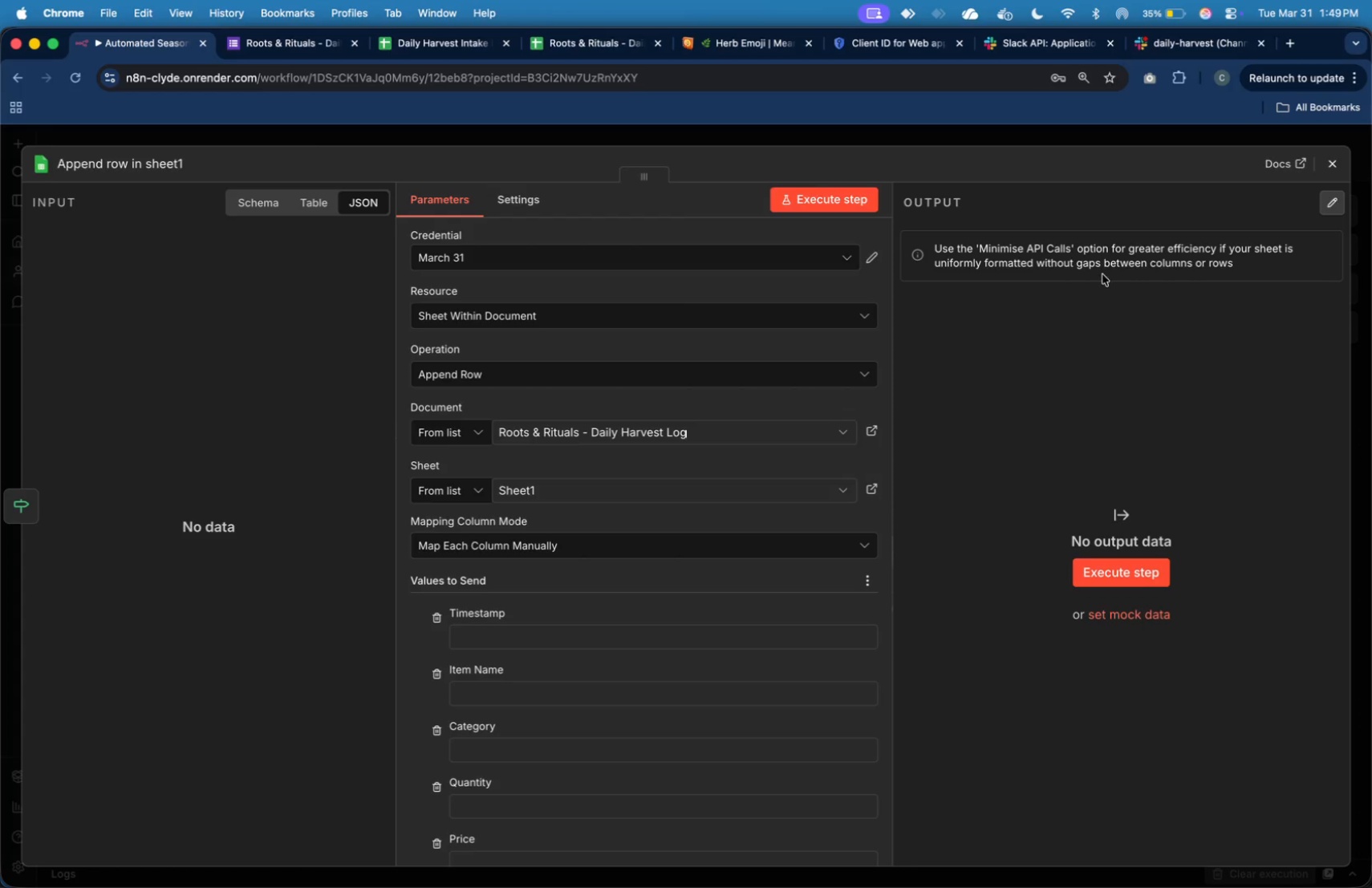 
left_click([1326, 168])
 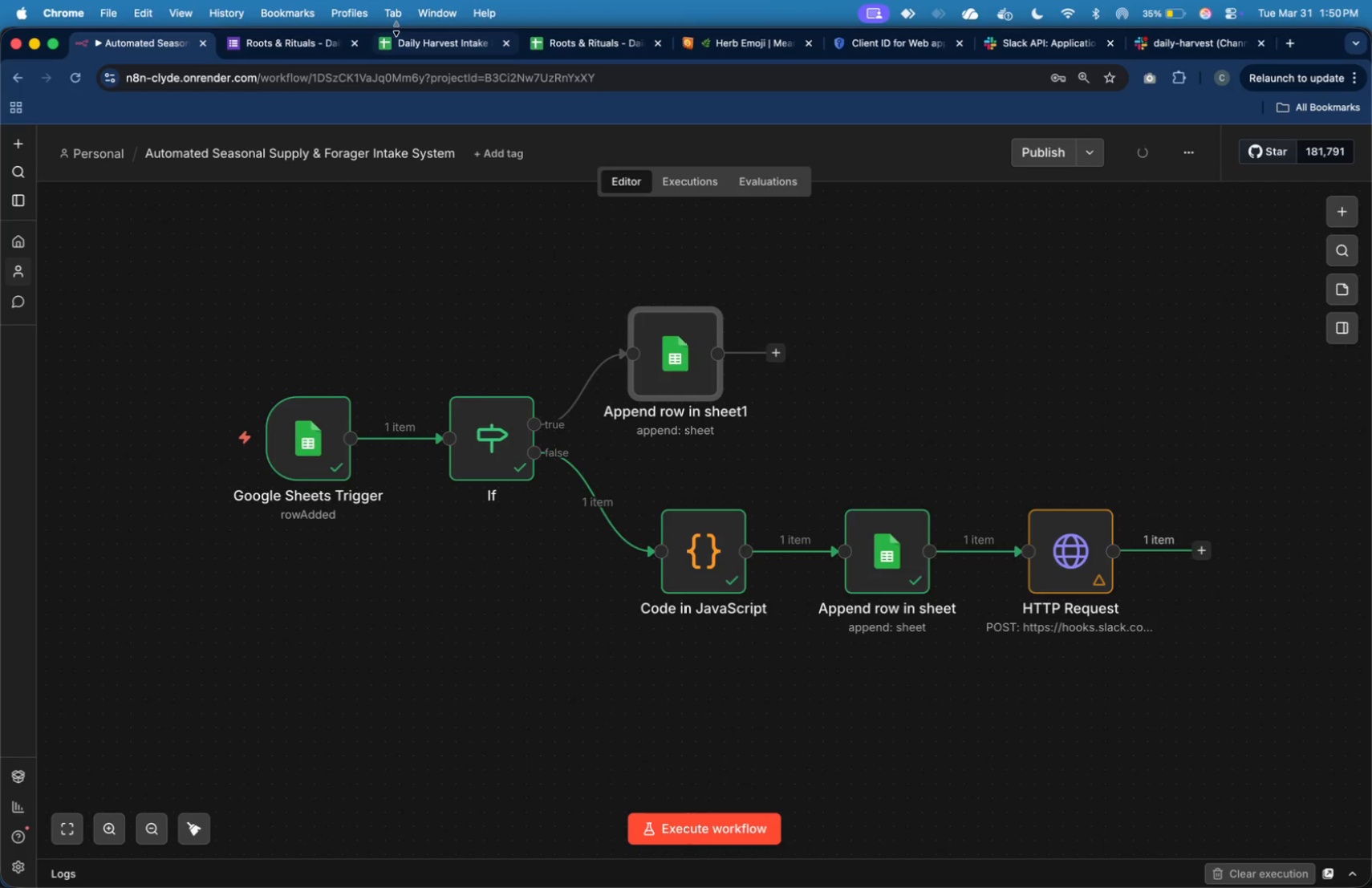 
left_click([411, 39])
 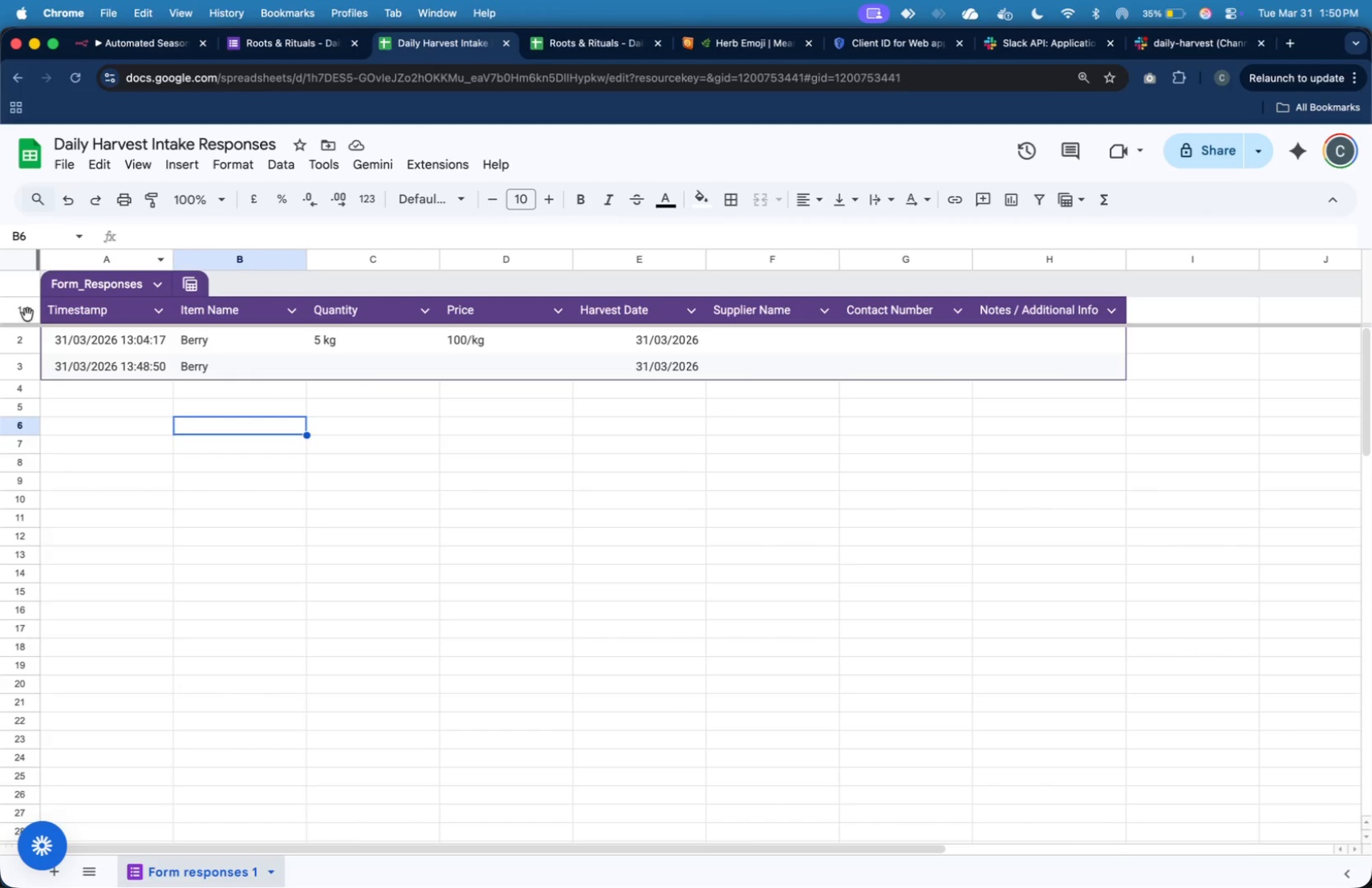 
mouse_move([30, 349])
 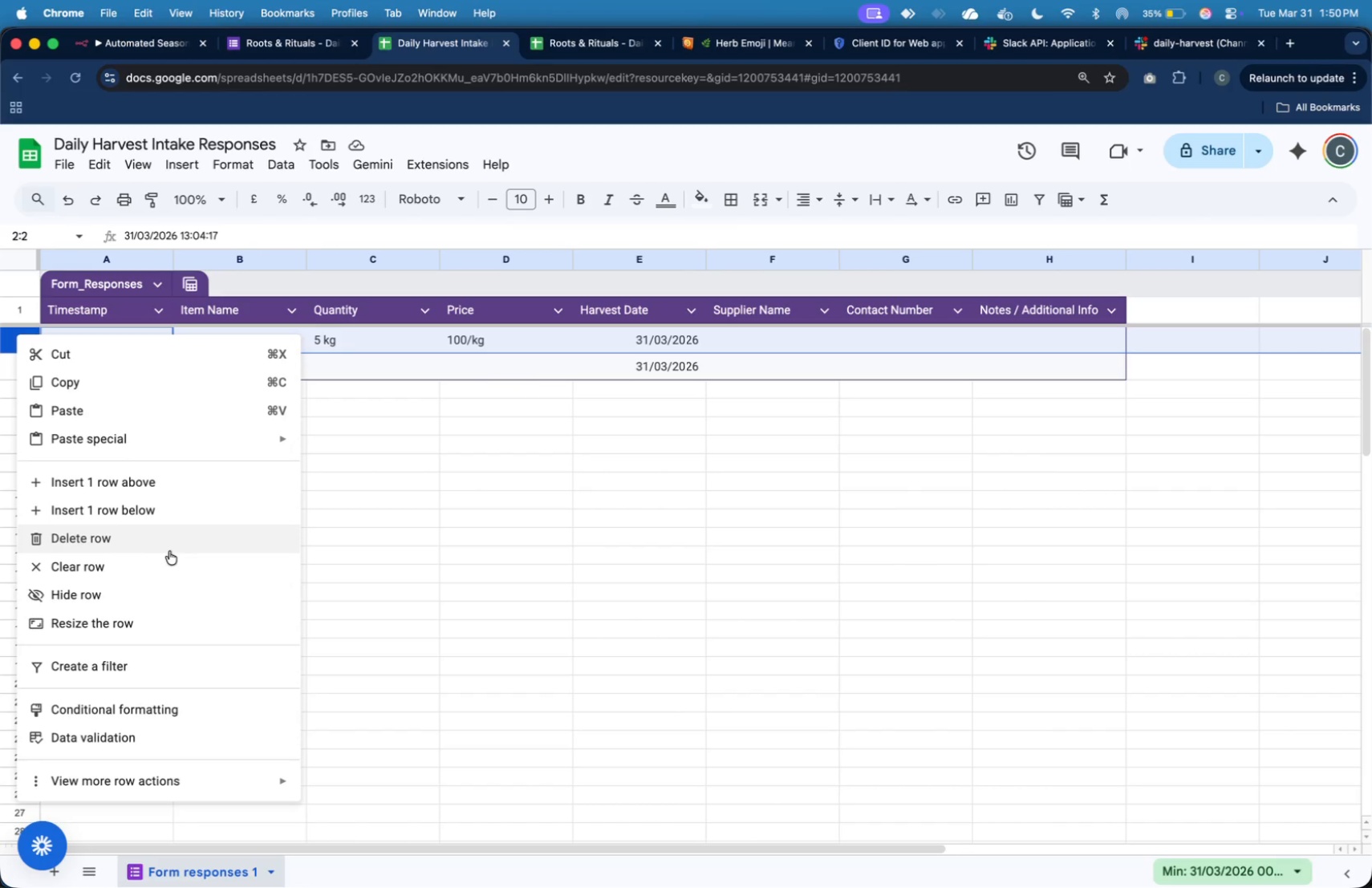 
left_click([169, 550])
 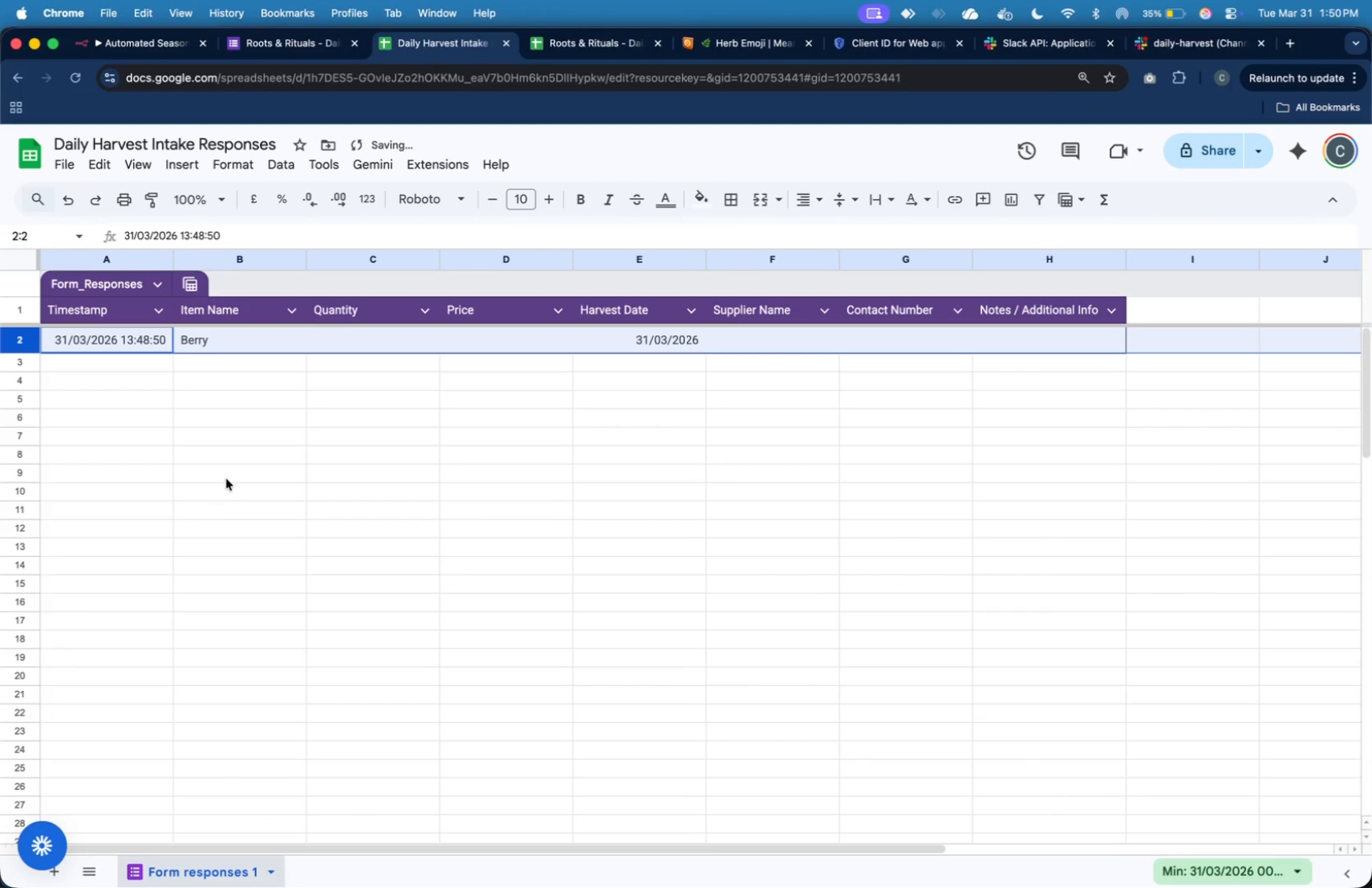 
left_click([236, 432])
 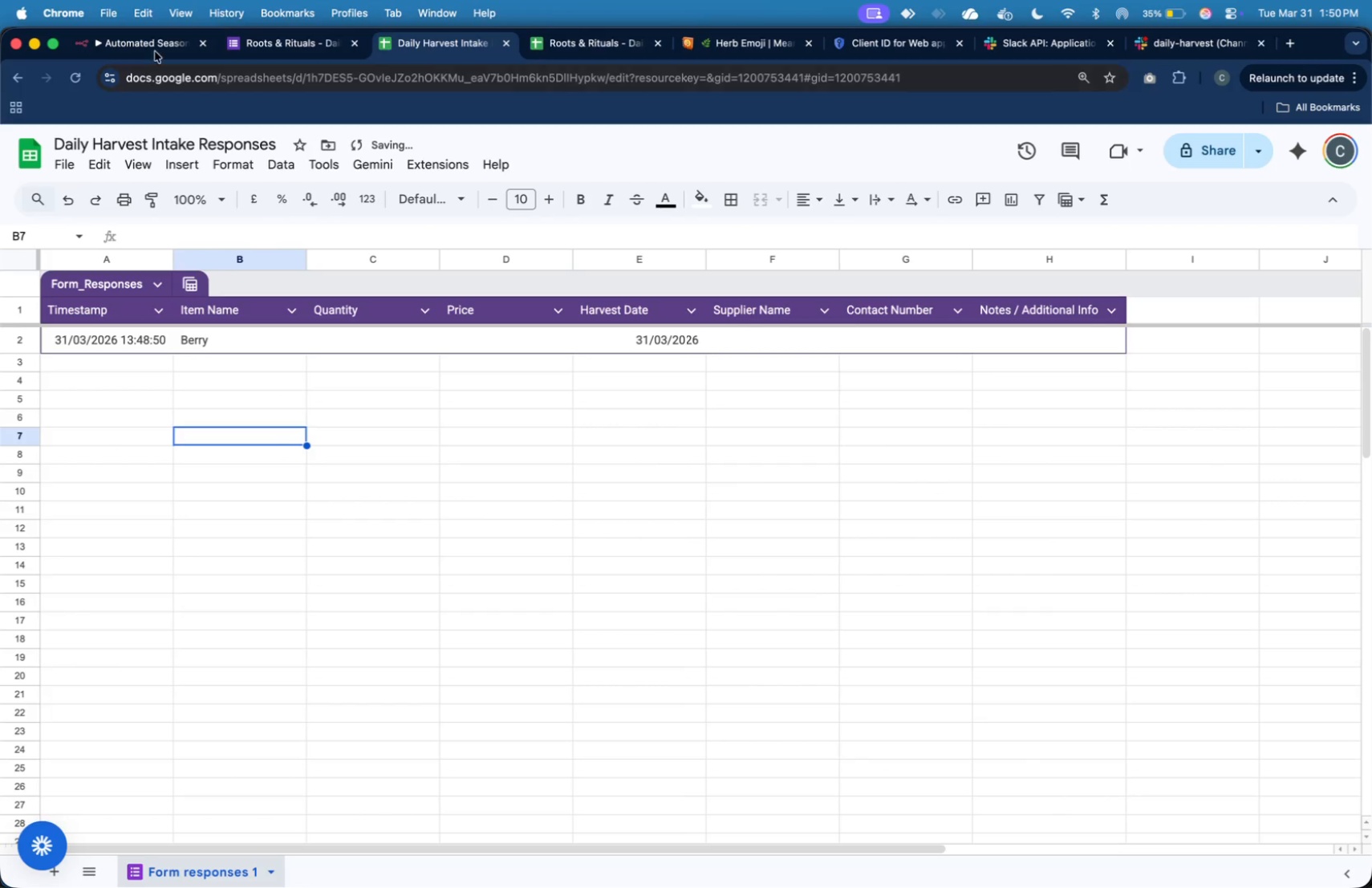 
left_click([155, 49])
 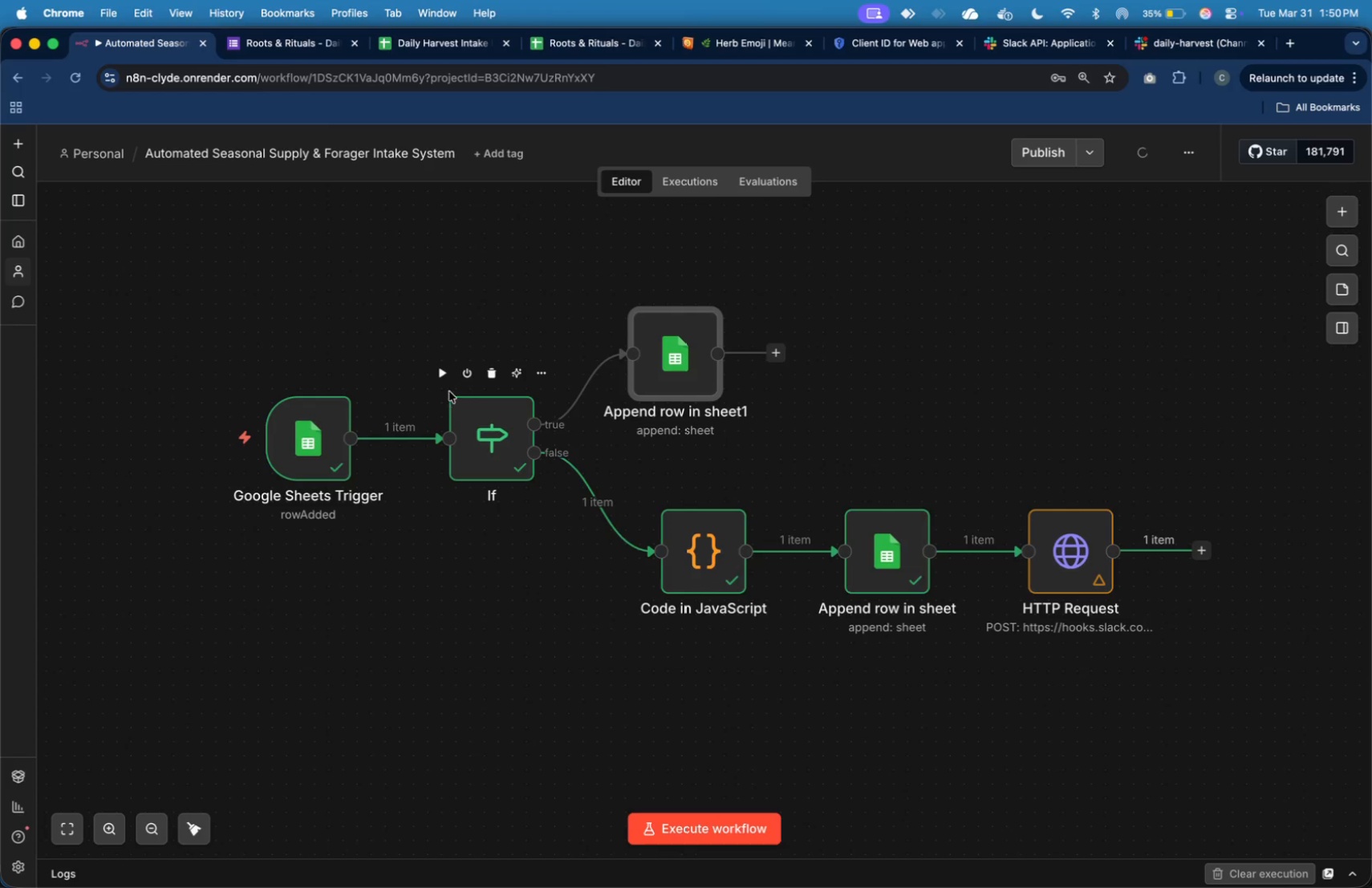 
left_click([443, 383])
 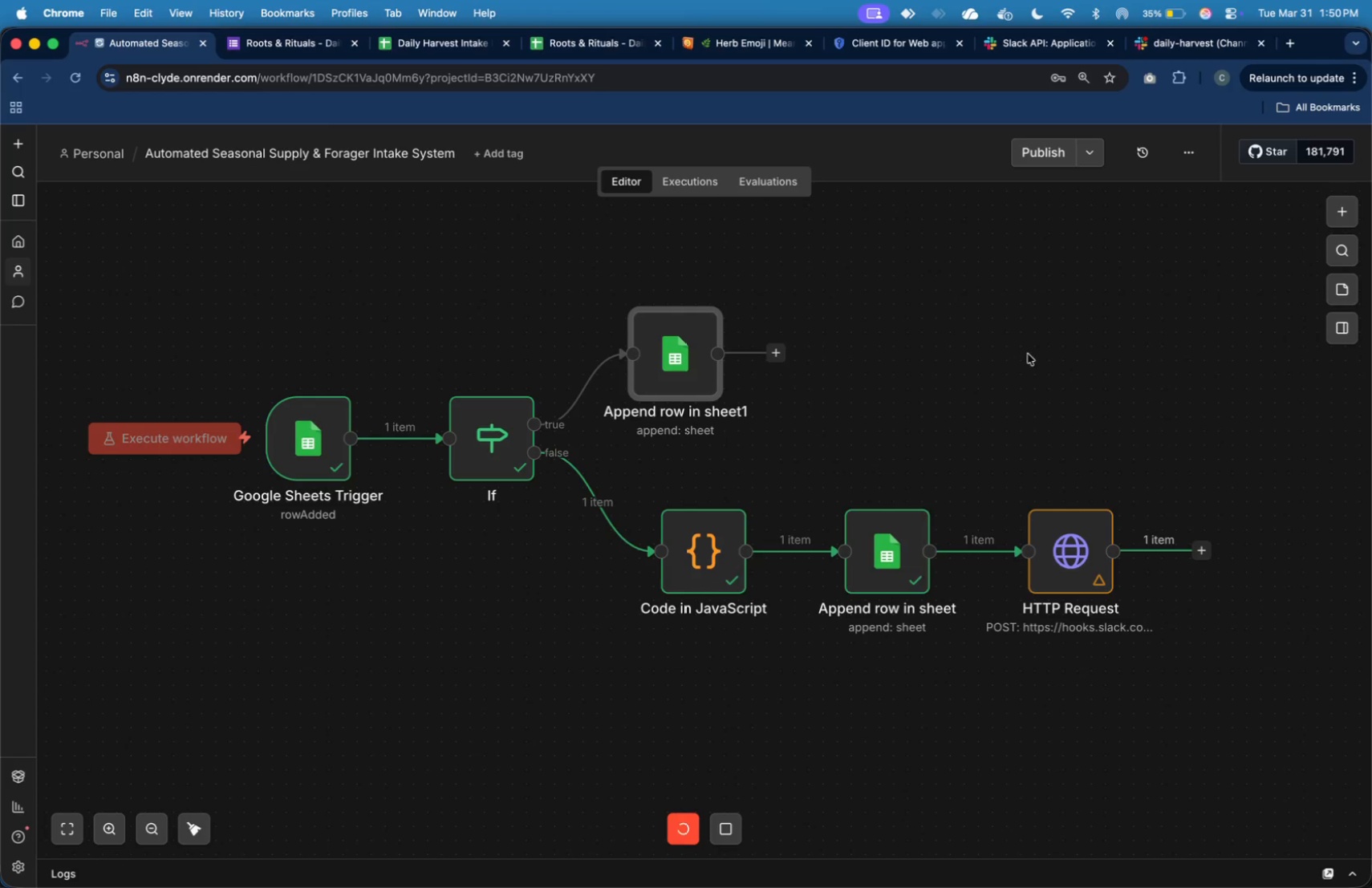 
wait(12.75)
 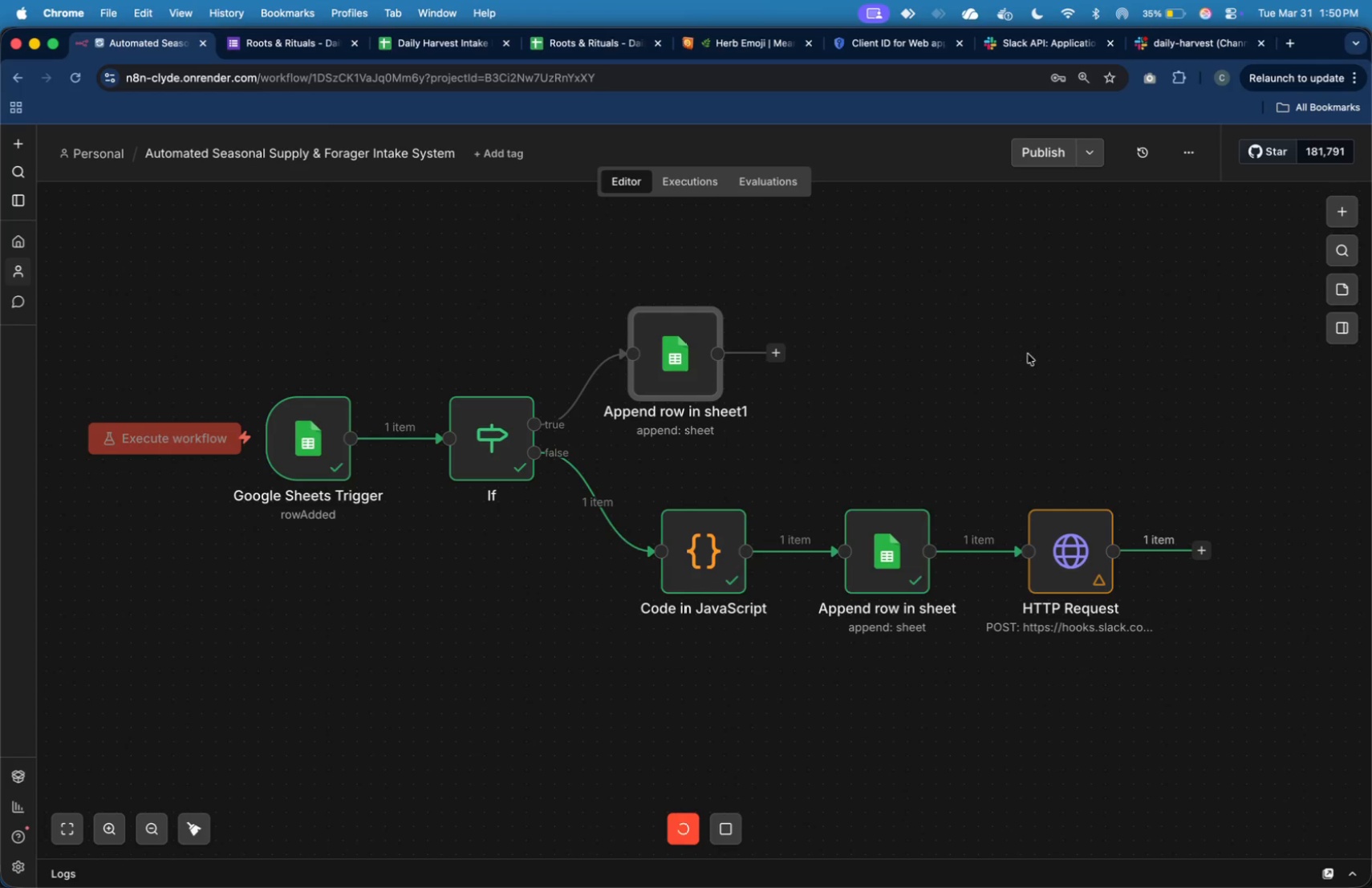 
double_click([512, 439])
 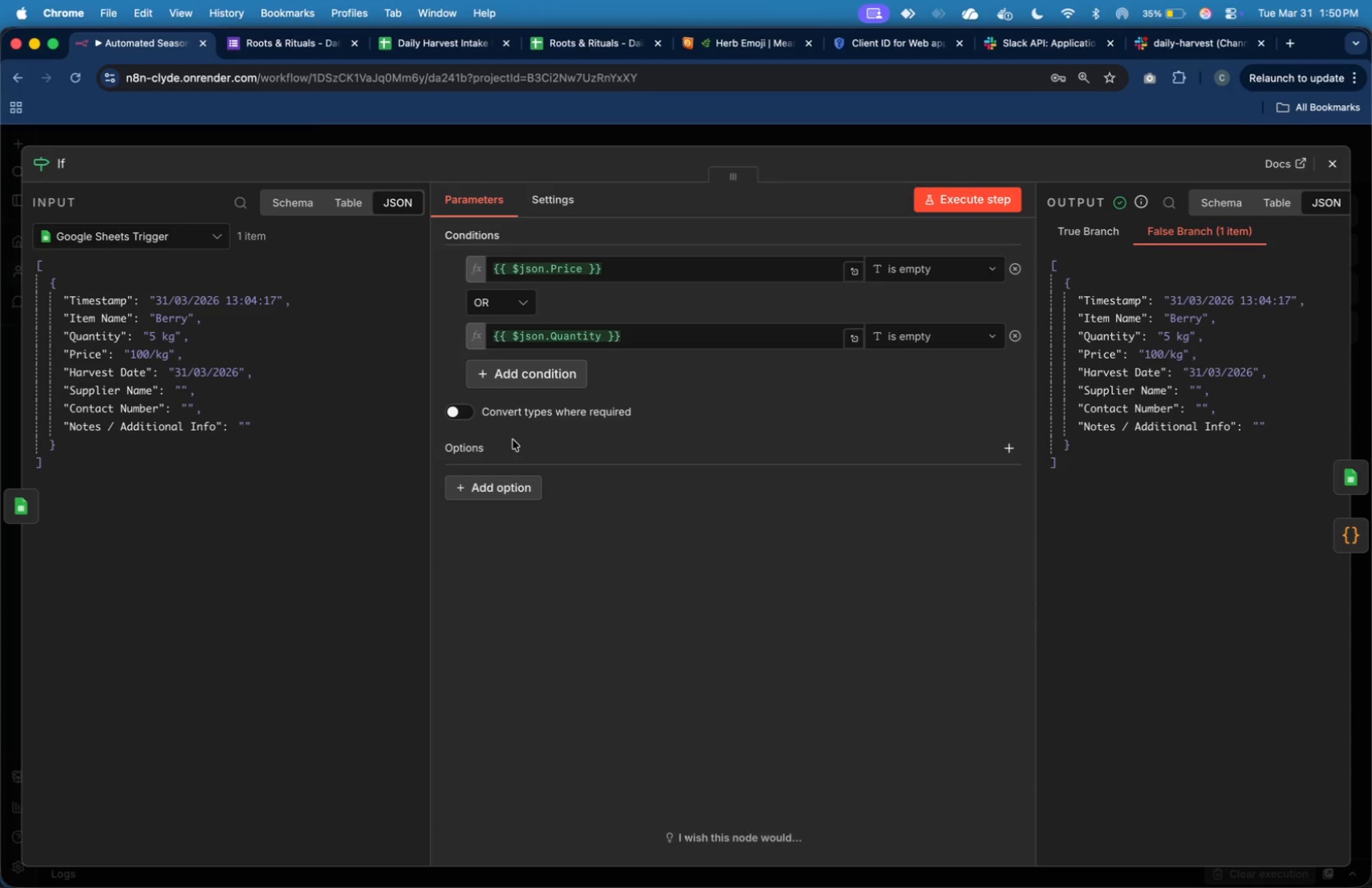 
wait(6.51)
 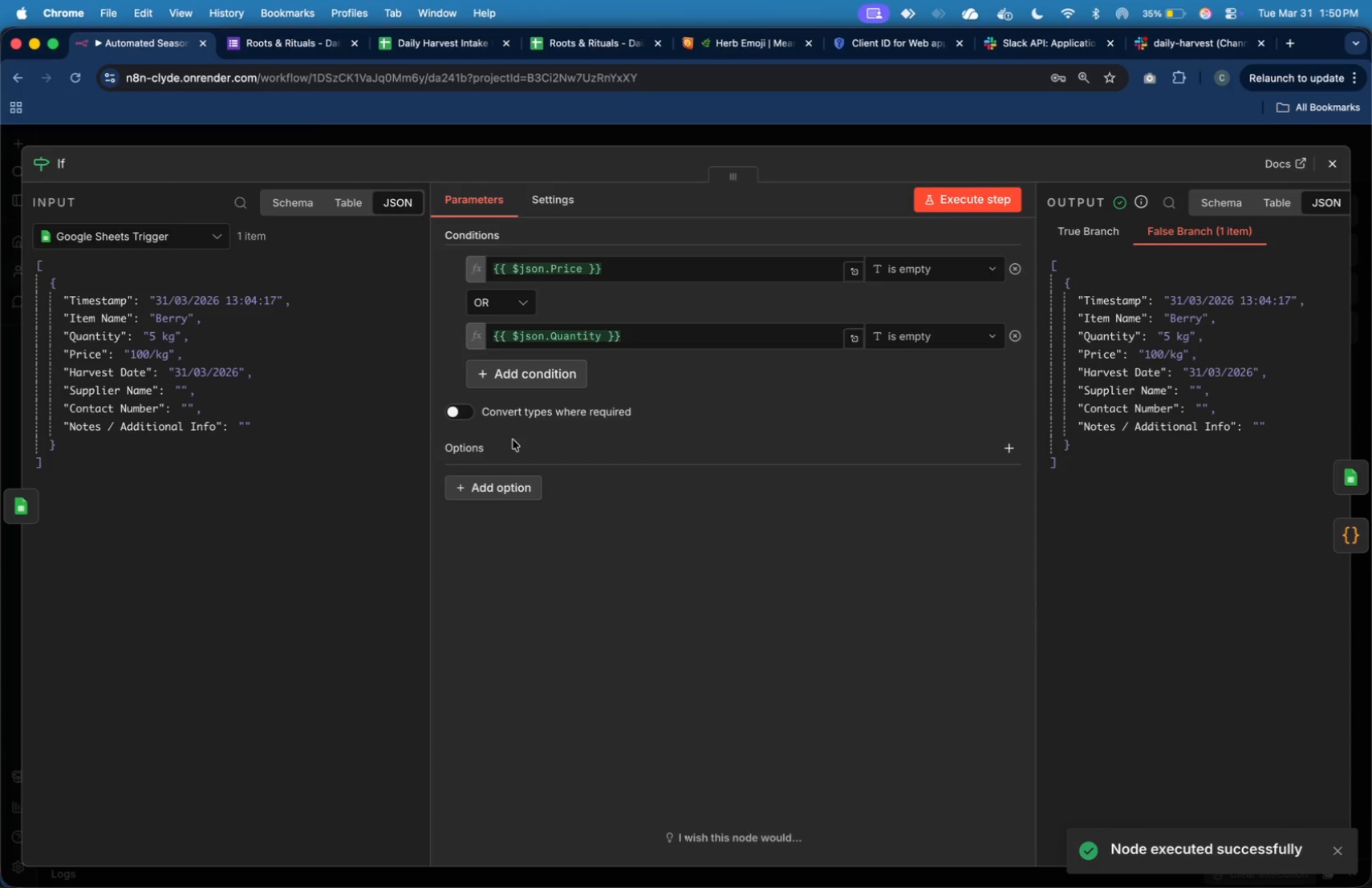 
left_click([298, 49])
 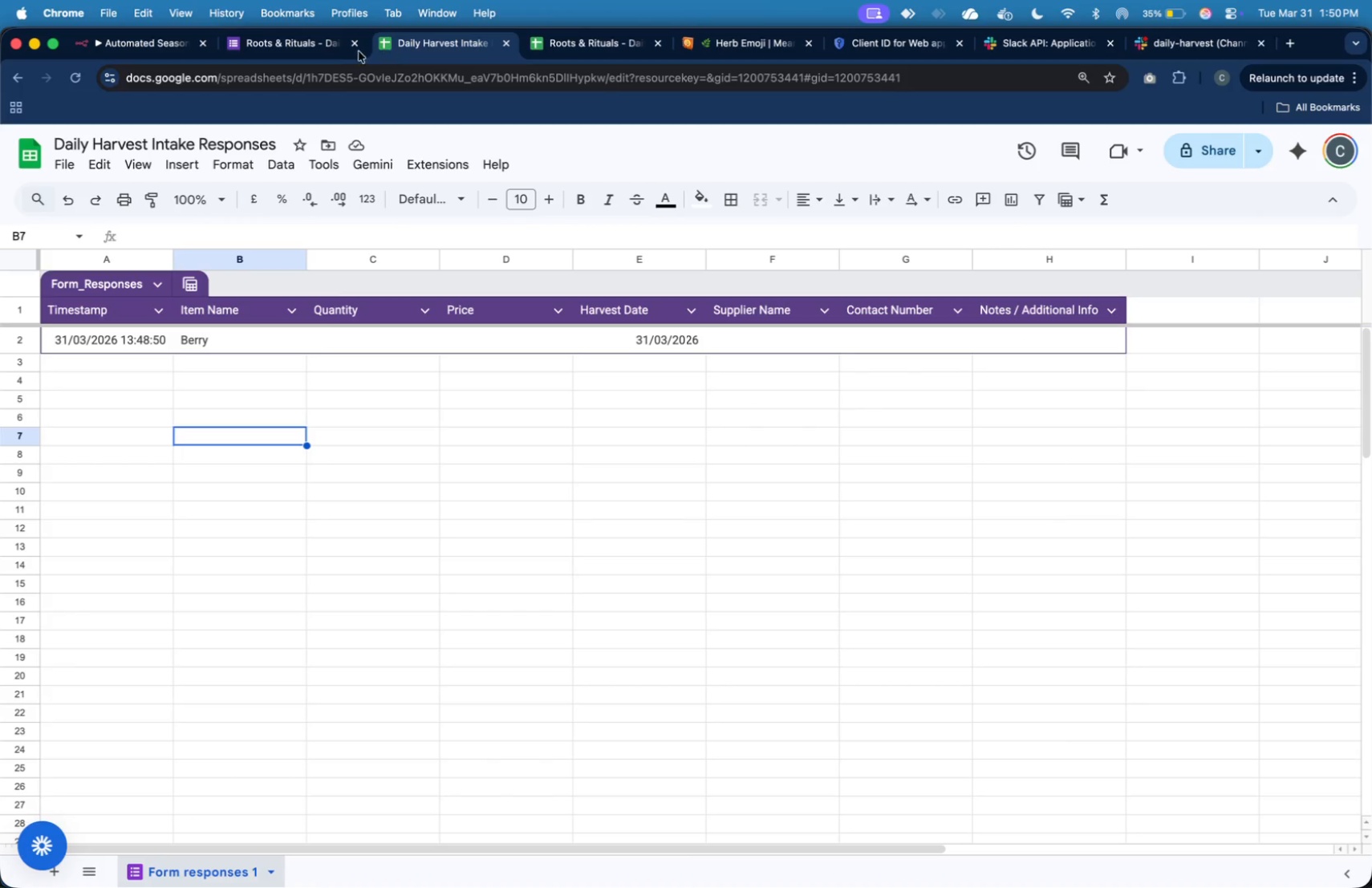 
left_click([172, 41])
 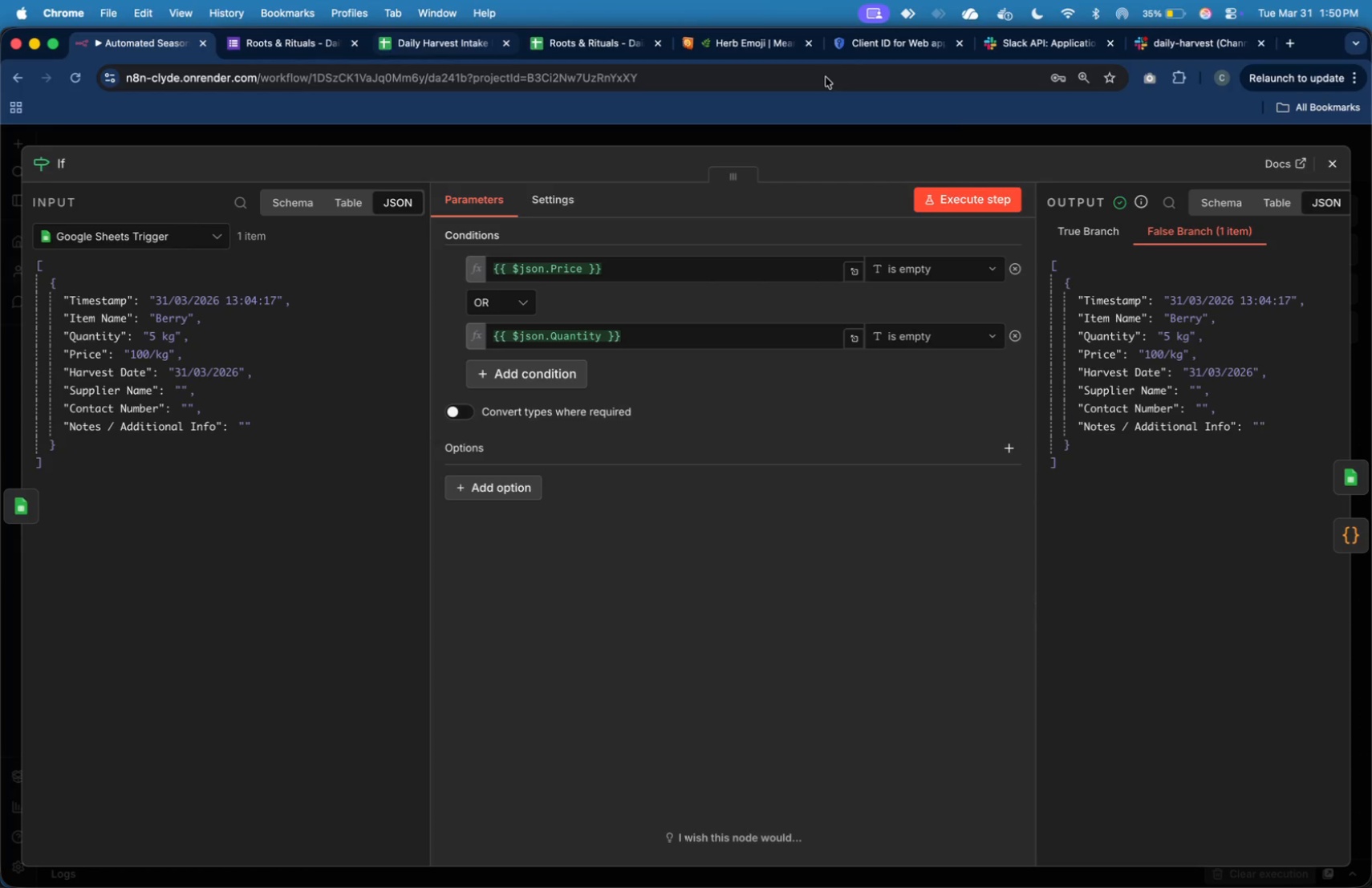 
left_click([1331, 159])
 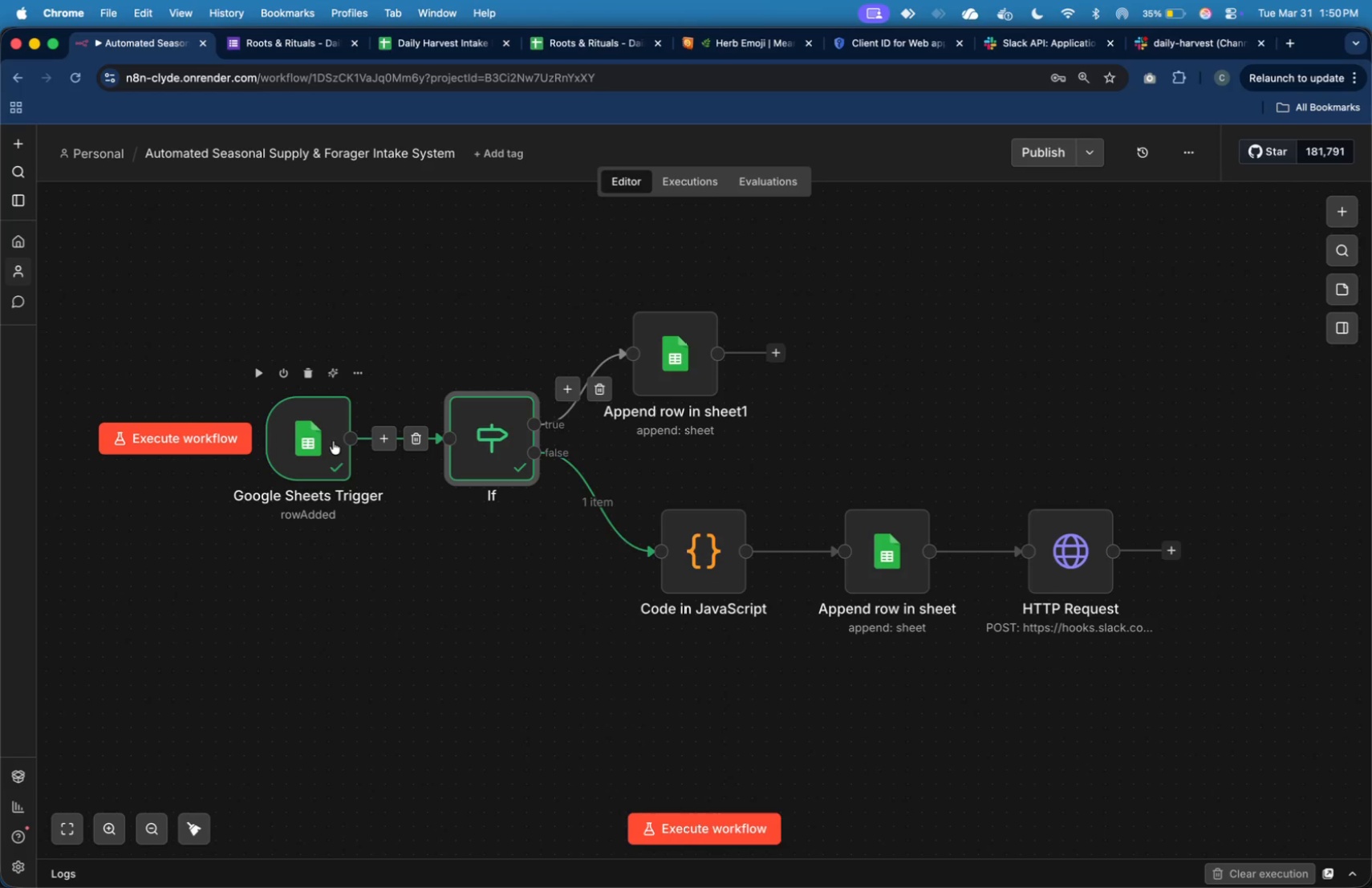 
double_click([331, 441])
 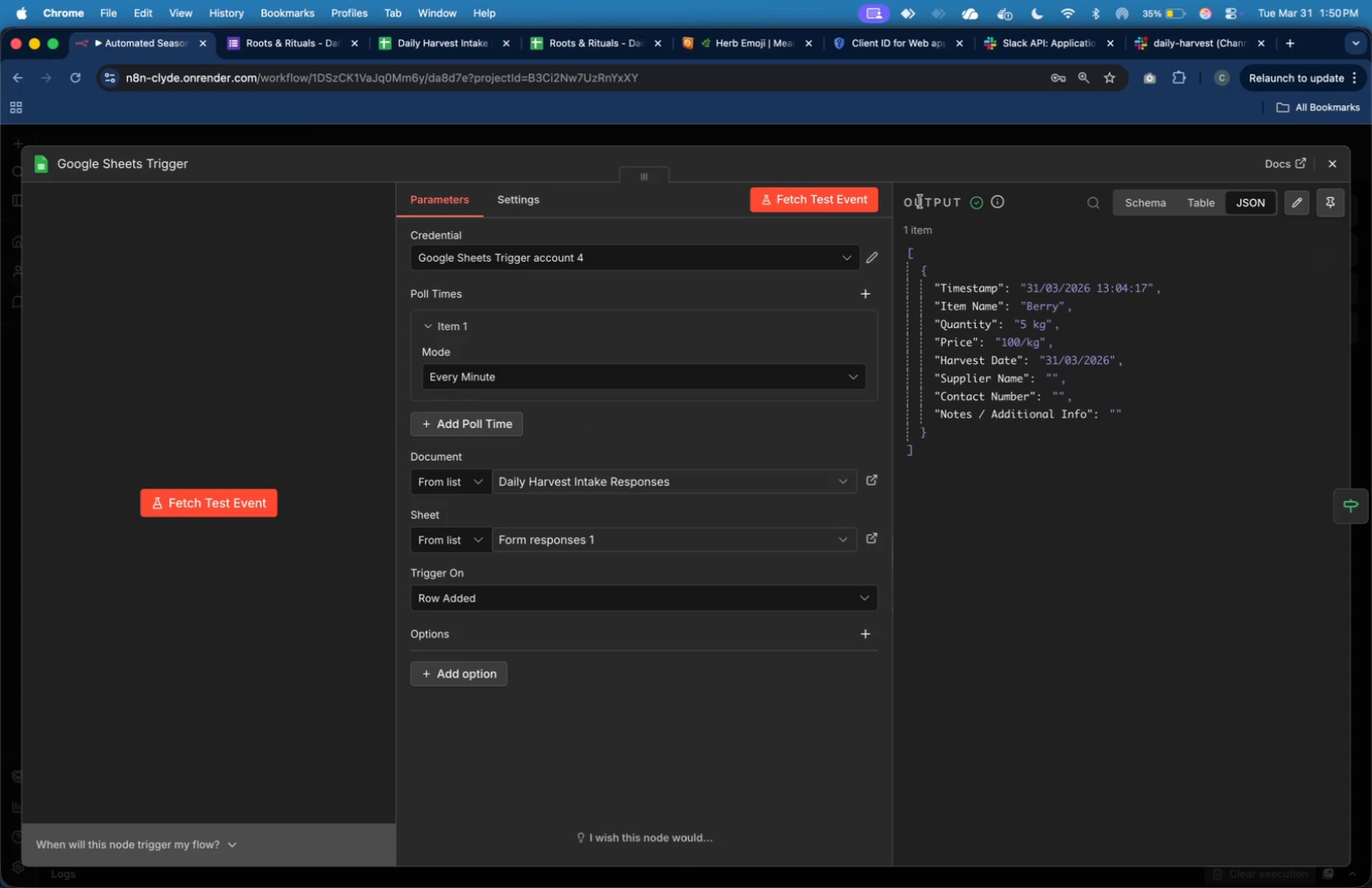 
left_click([876, 205])
 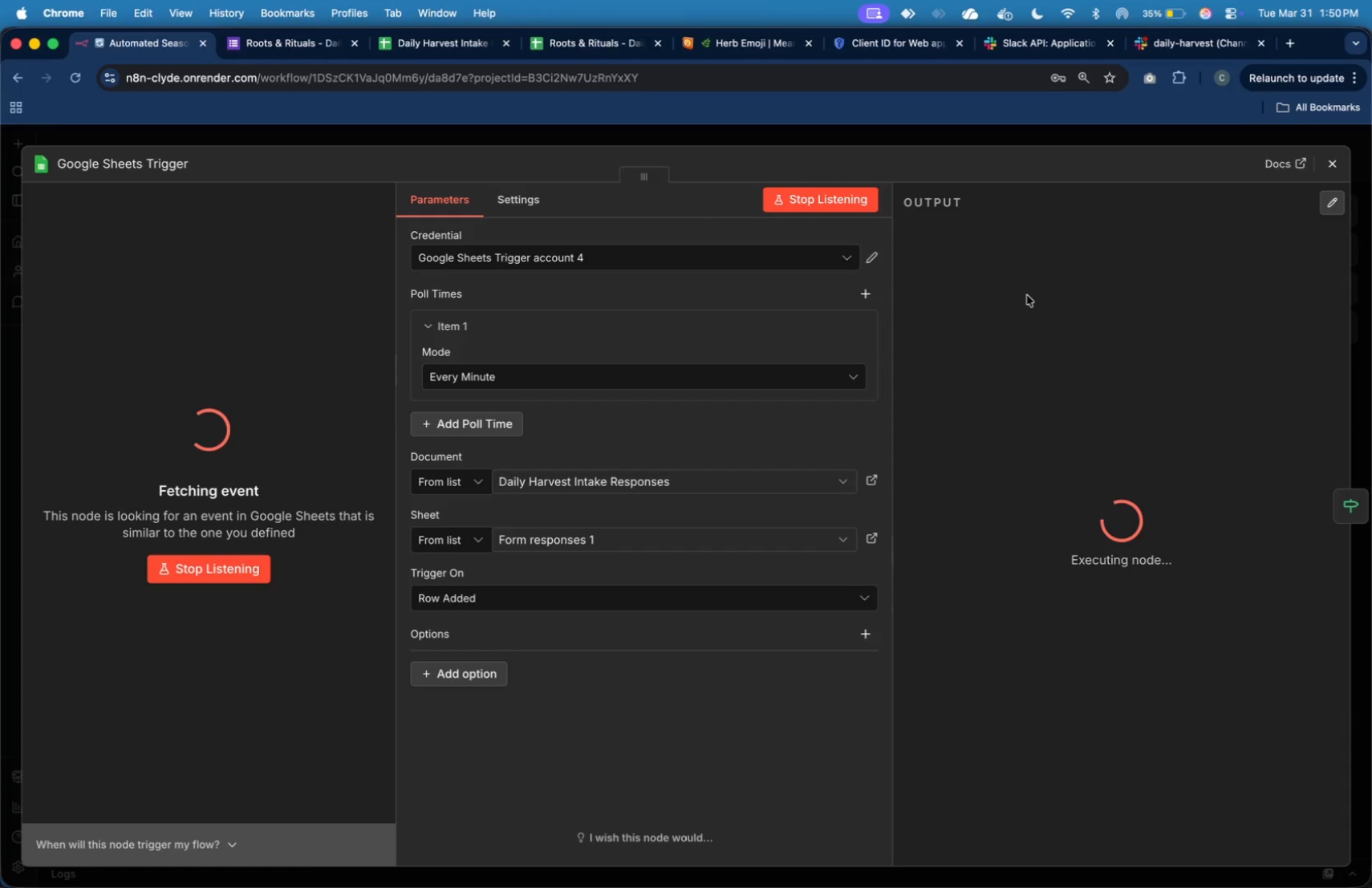 
wait(6.86)
 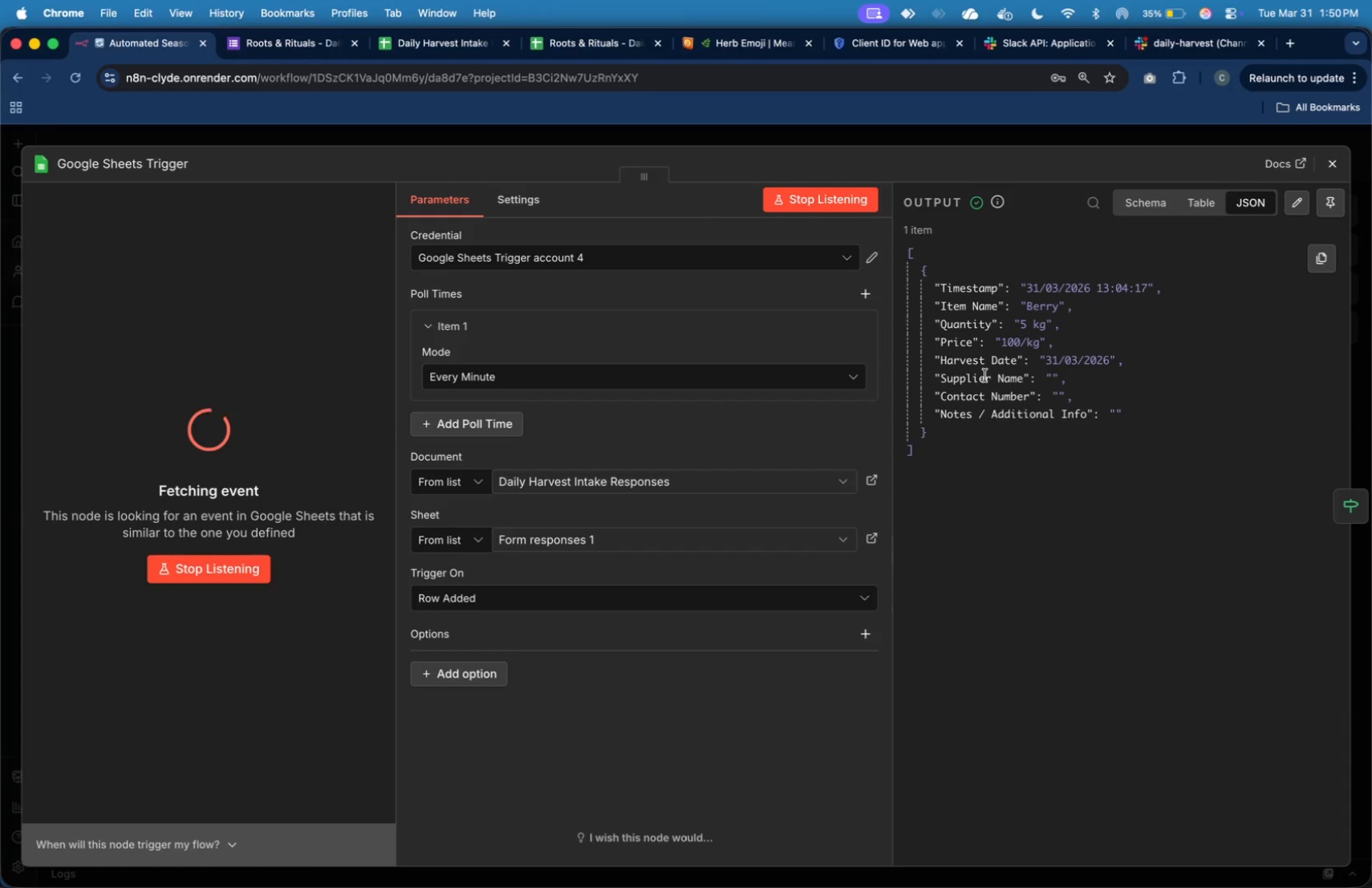 
left_click([1333, 165])
 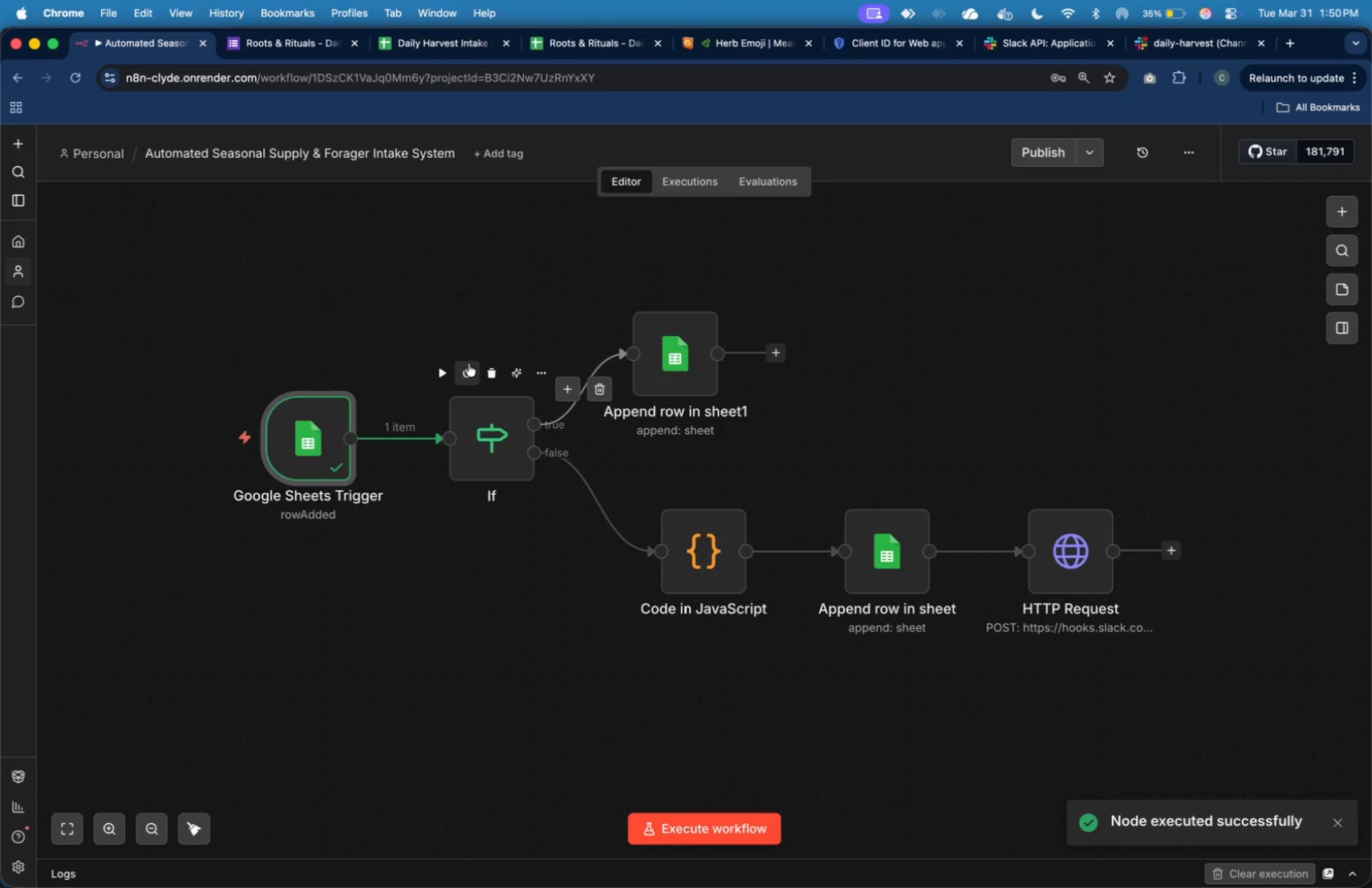 
left_click([448, 376])
 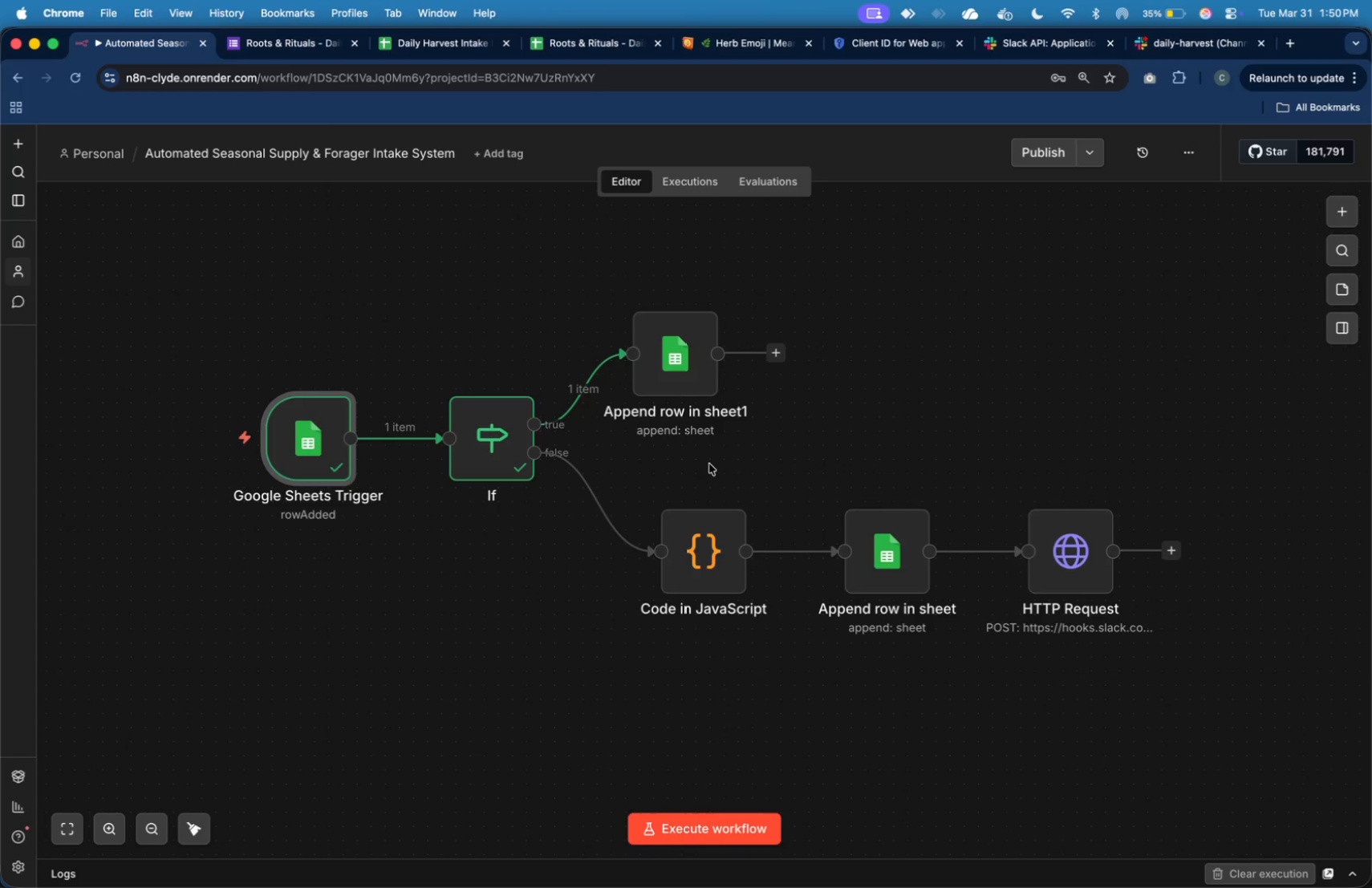 
wait(5.31)
 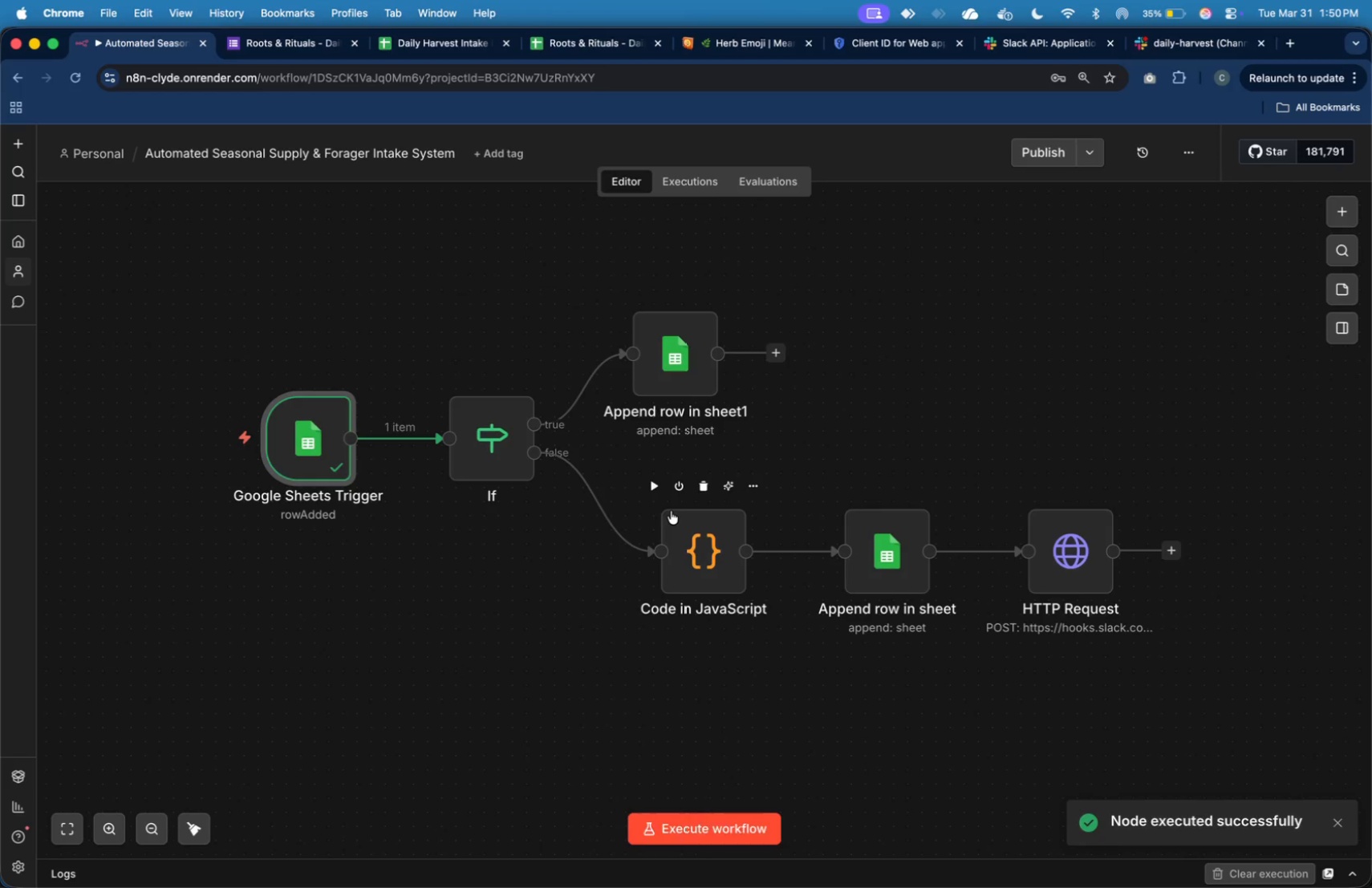 
double_click([710, 340])
 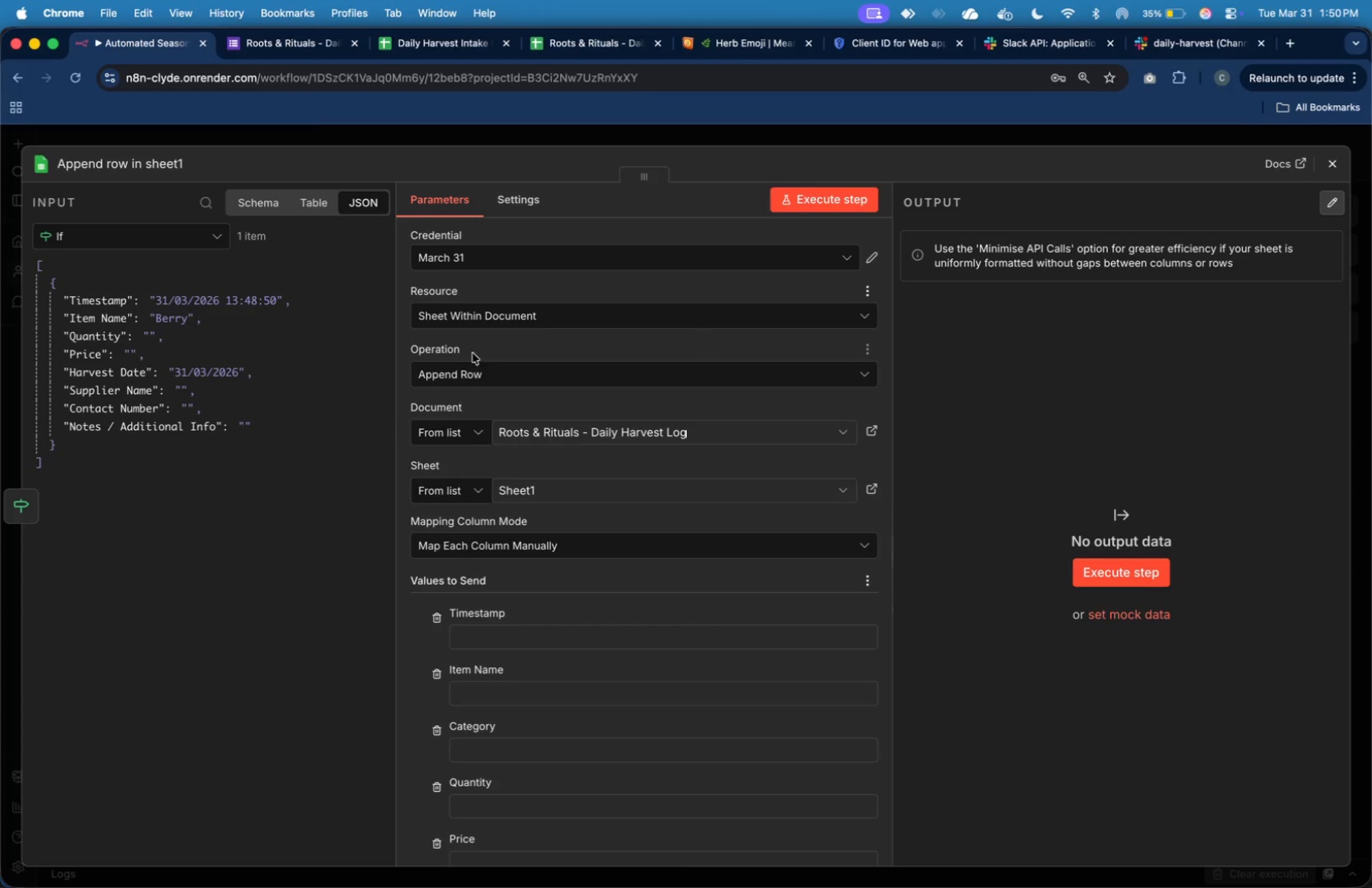 
scroll: coordinate [584, 593], scroll_direction: down, amount: 7.0
 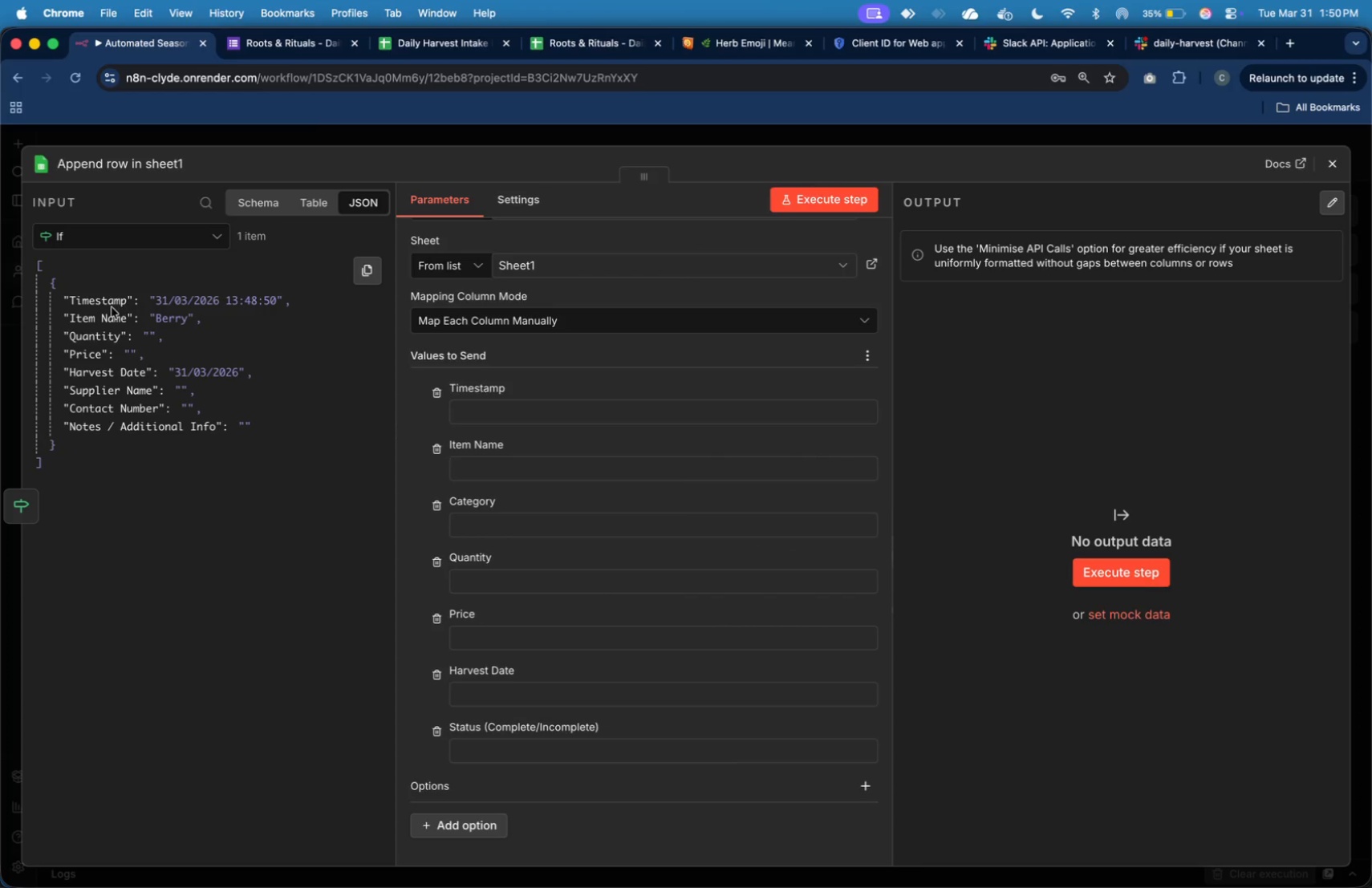 
left_click_drag(start_coordinate=[108, 302], to_coordinate=[461, 408])
 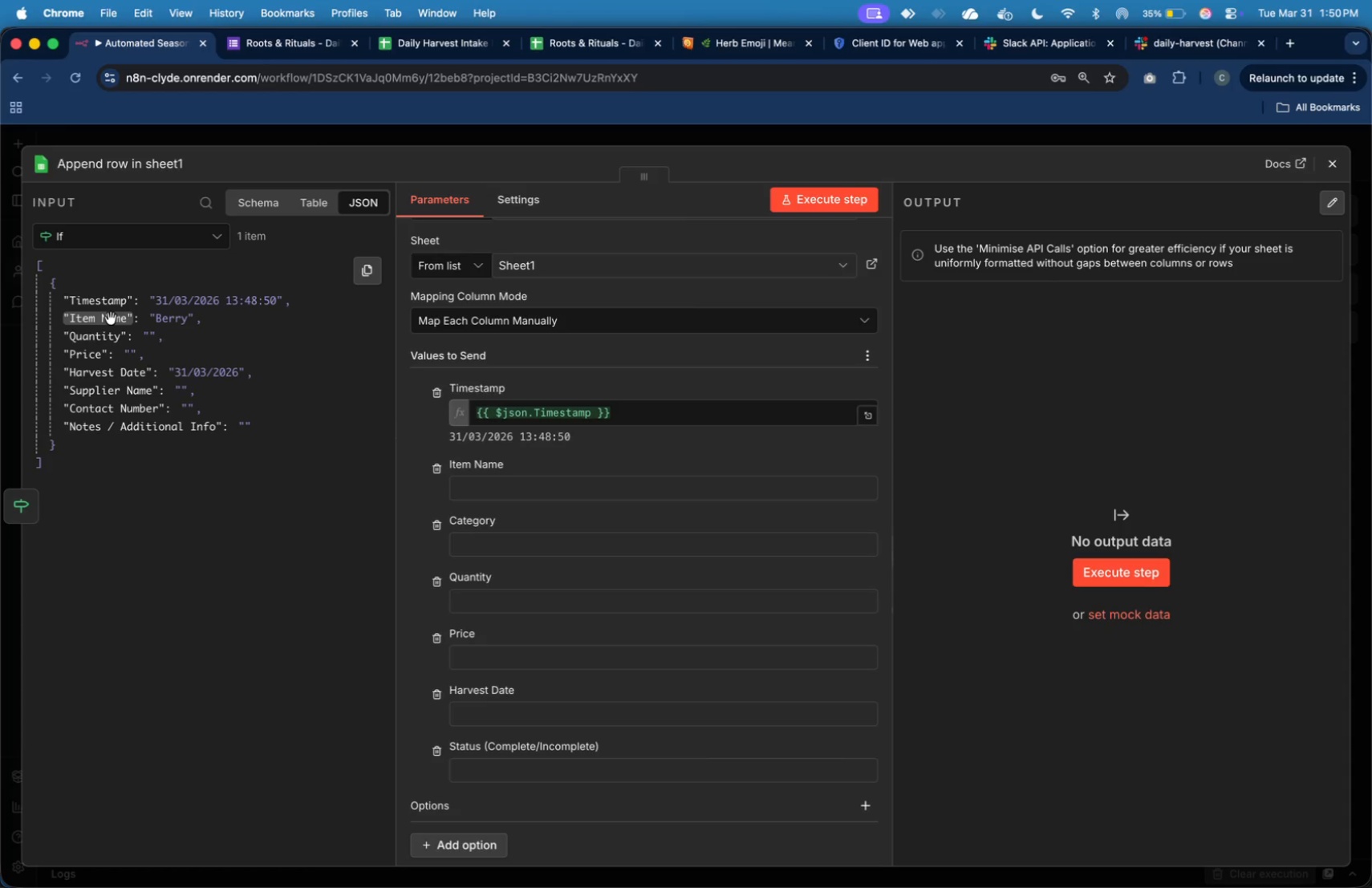 
left_click_drag(start_coordinate=[111, 318], to_coordinate=[489, 487])
 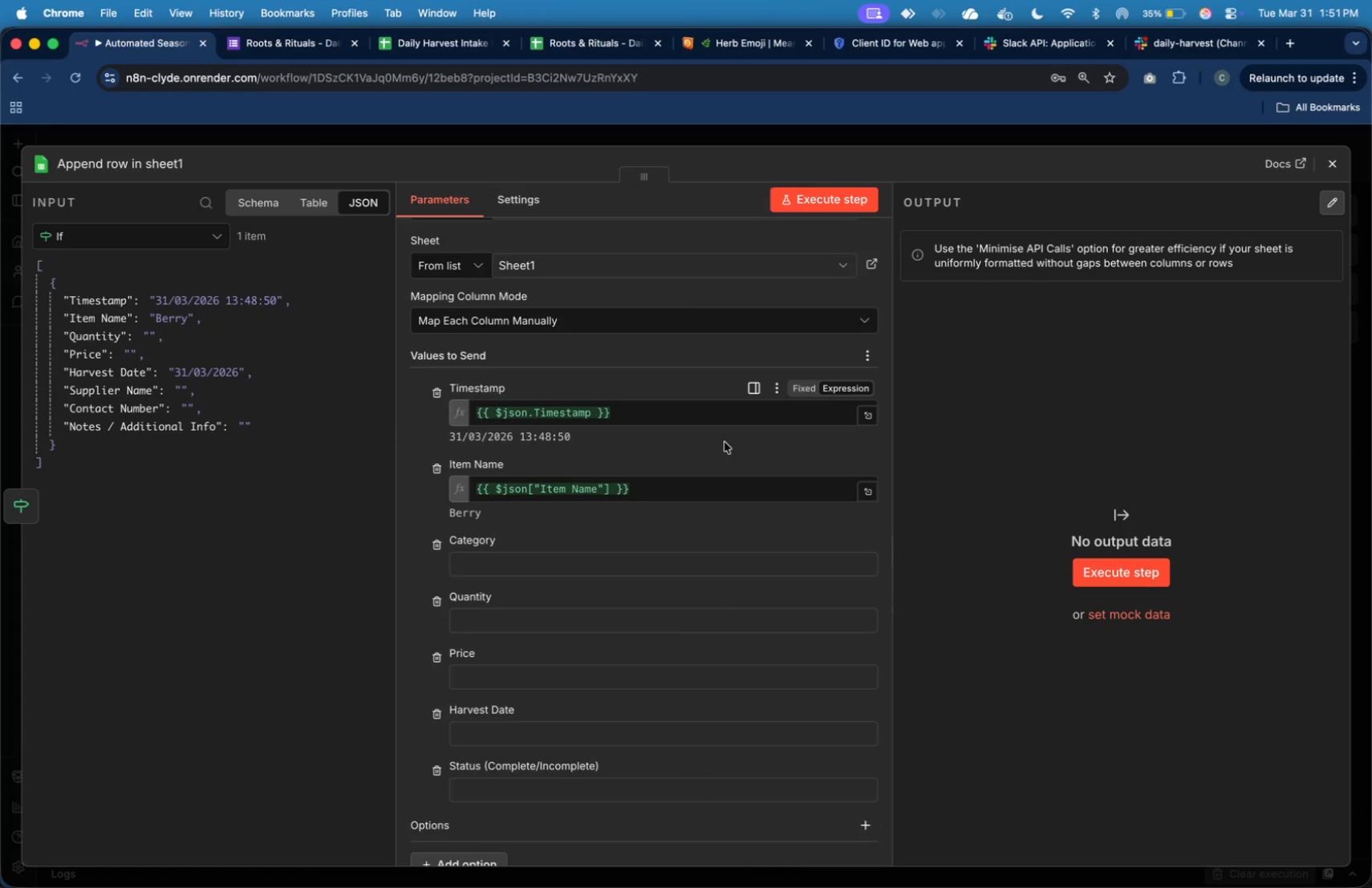 
wait(11.93)
 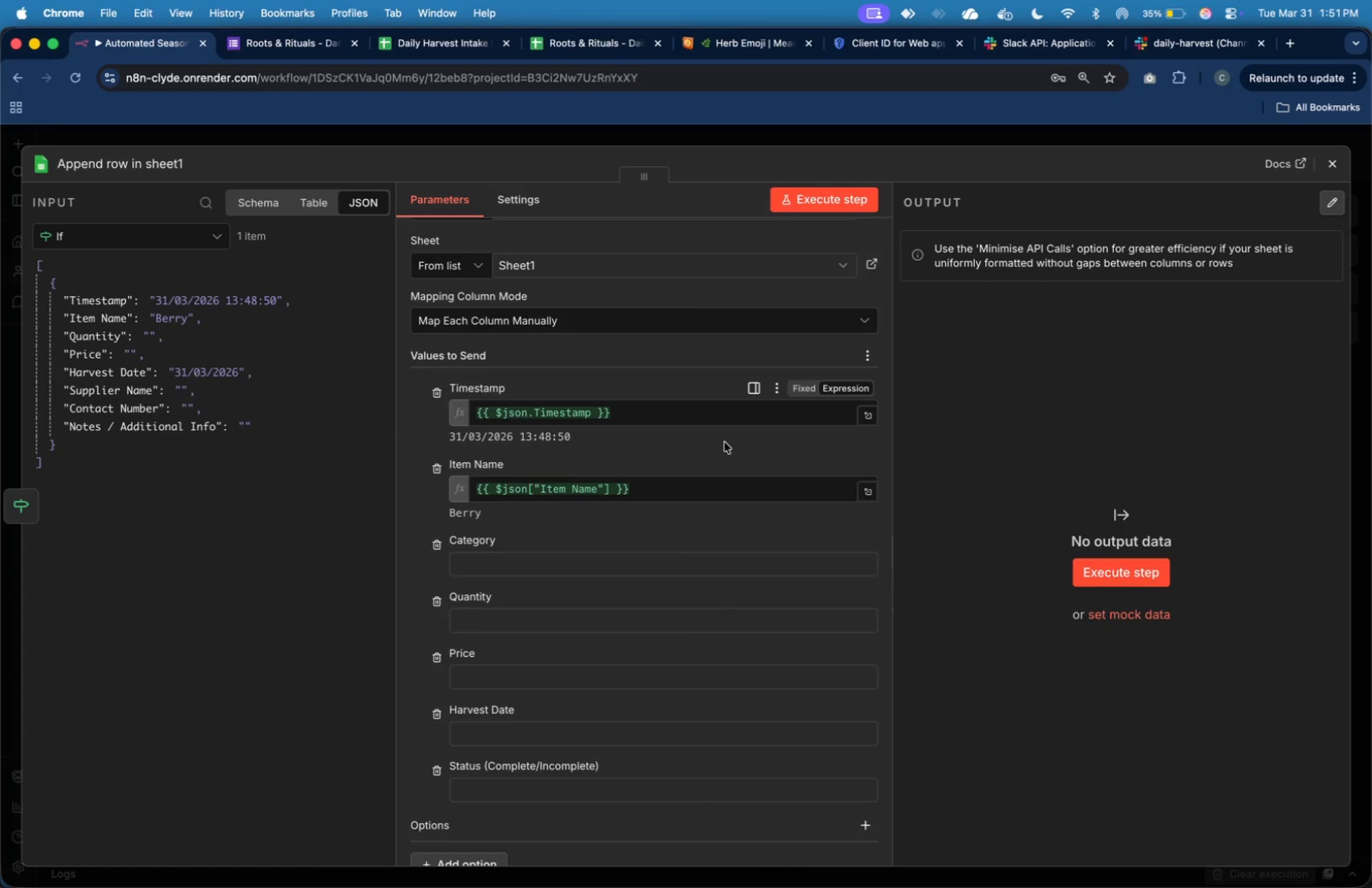 
left_click([1331, 167])
 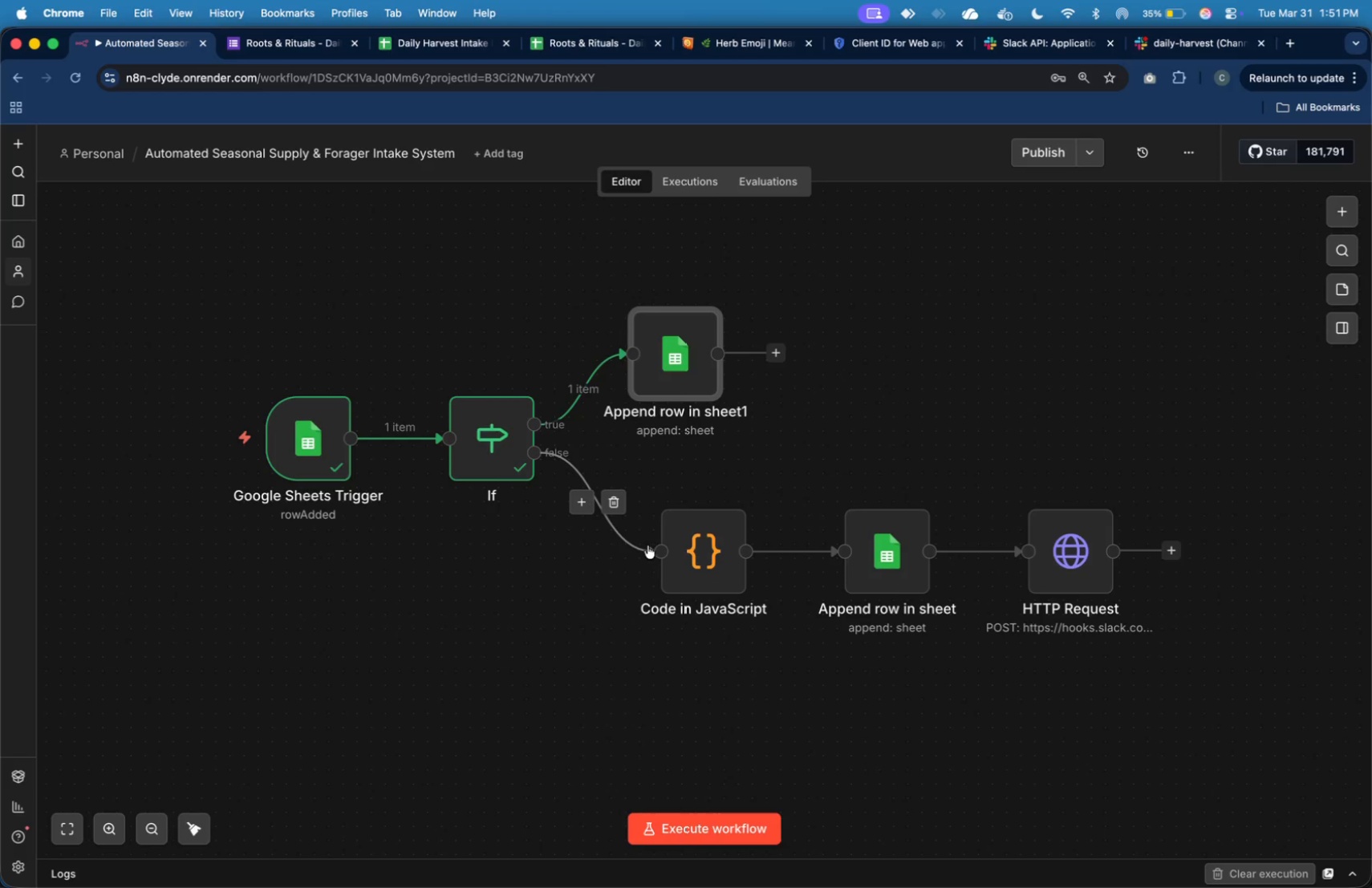 
left_click([722, 556])
 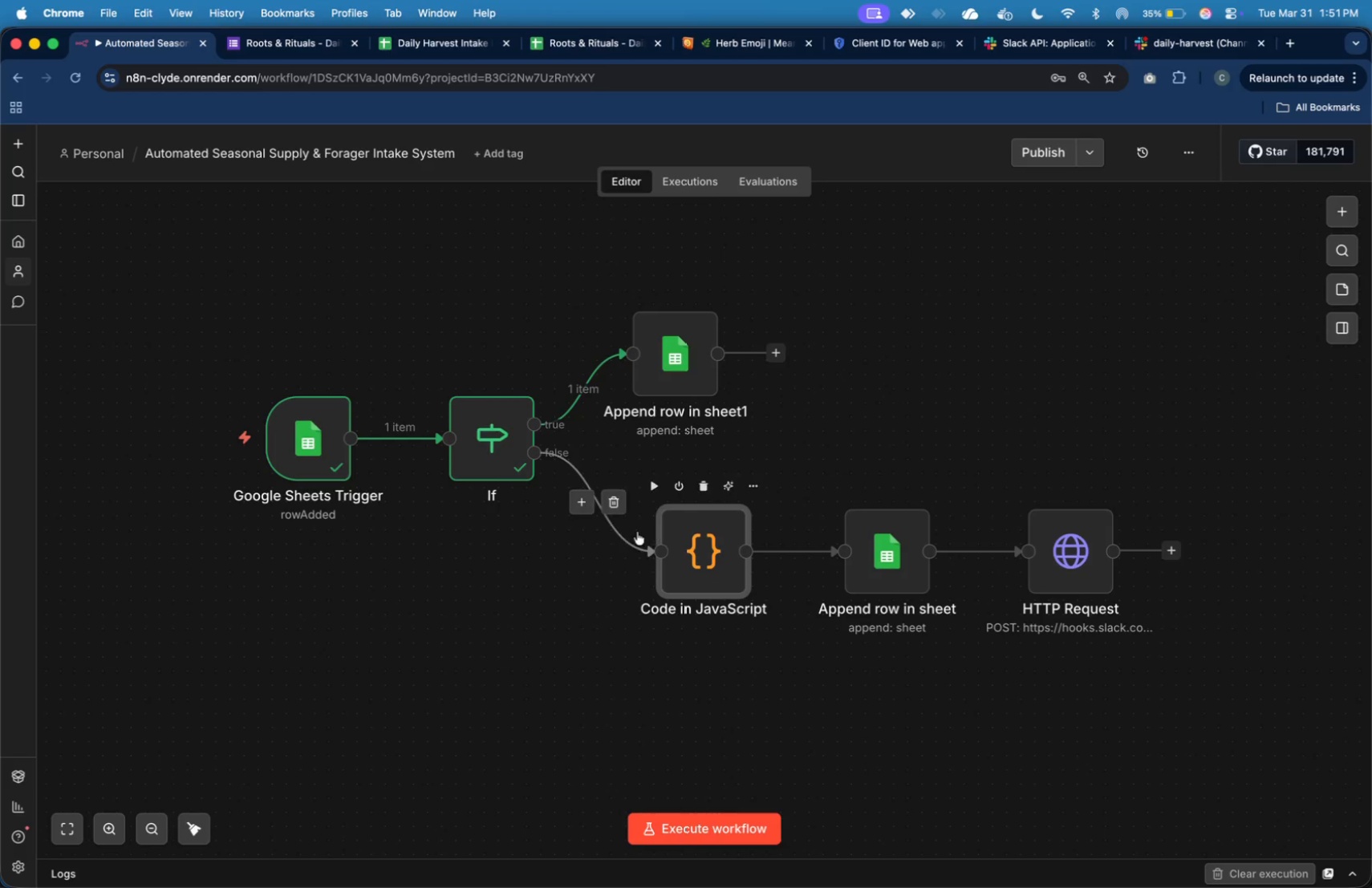 
mouse_move([607, 504])
 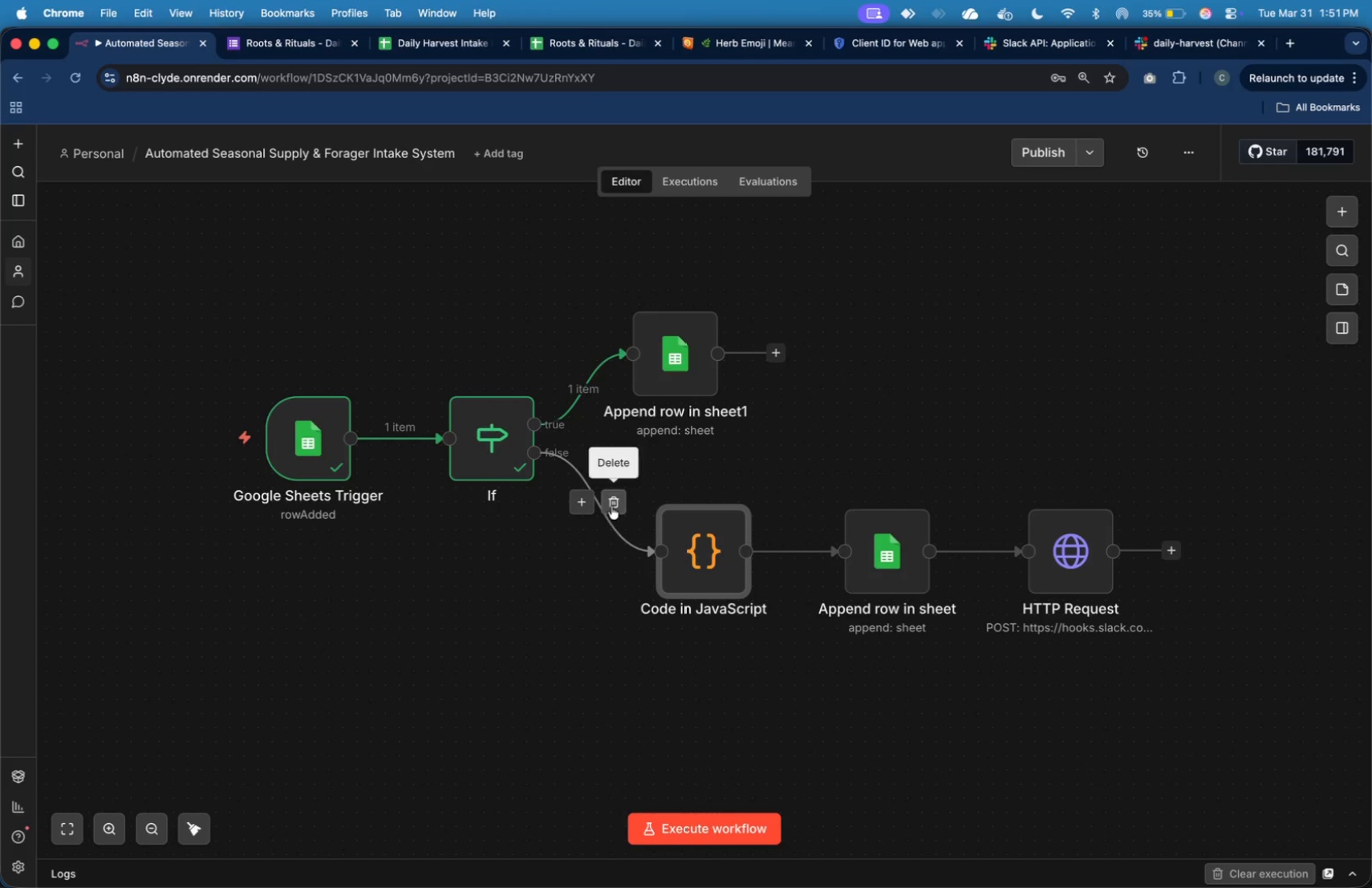 
left_click([611, 505])
 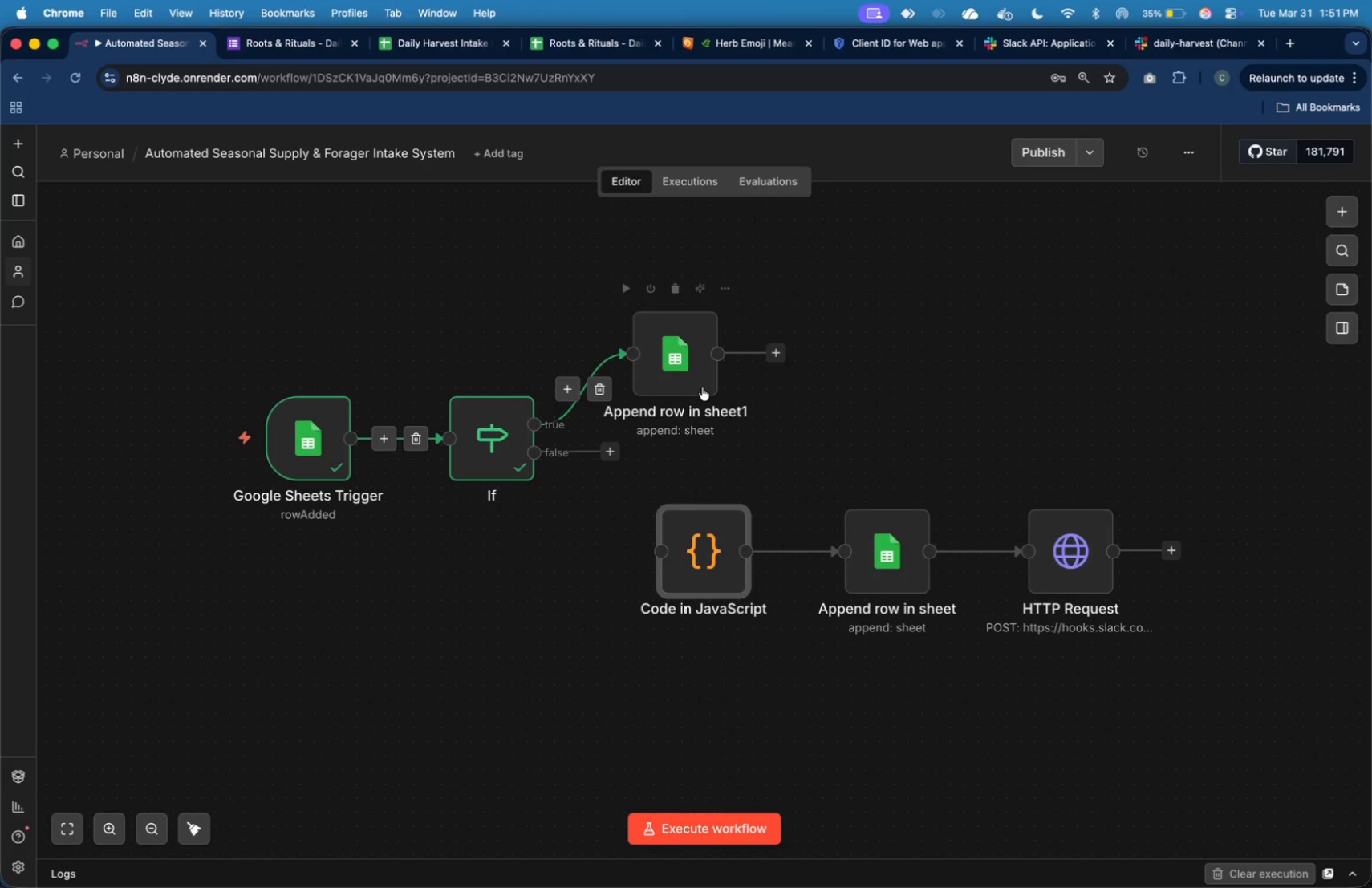 
left_click_drag(start_coordinate=[701, 376], to_coordinate=[772, 373])
 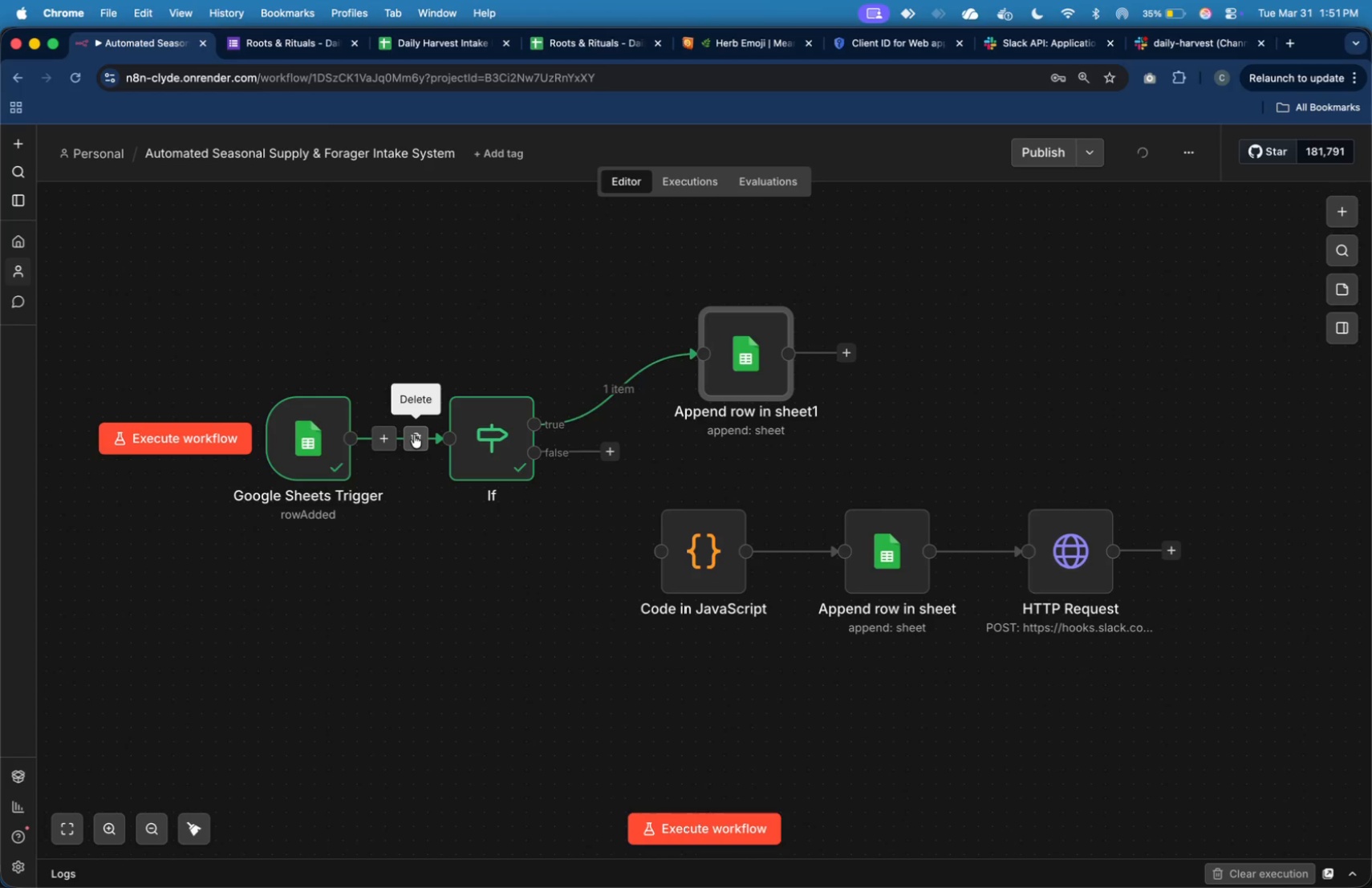 
left_click([414, 435])
 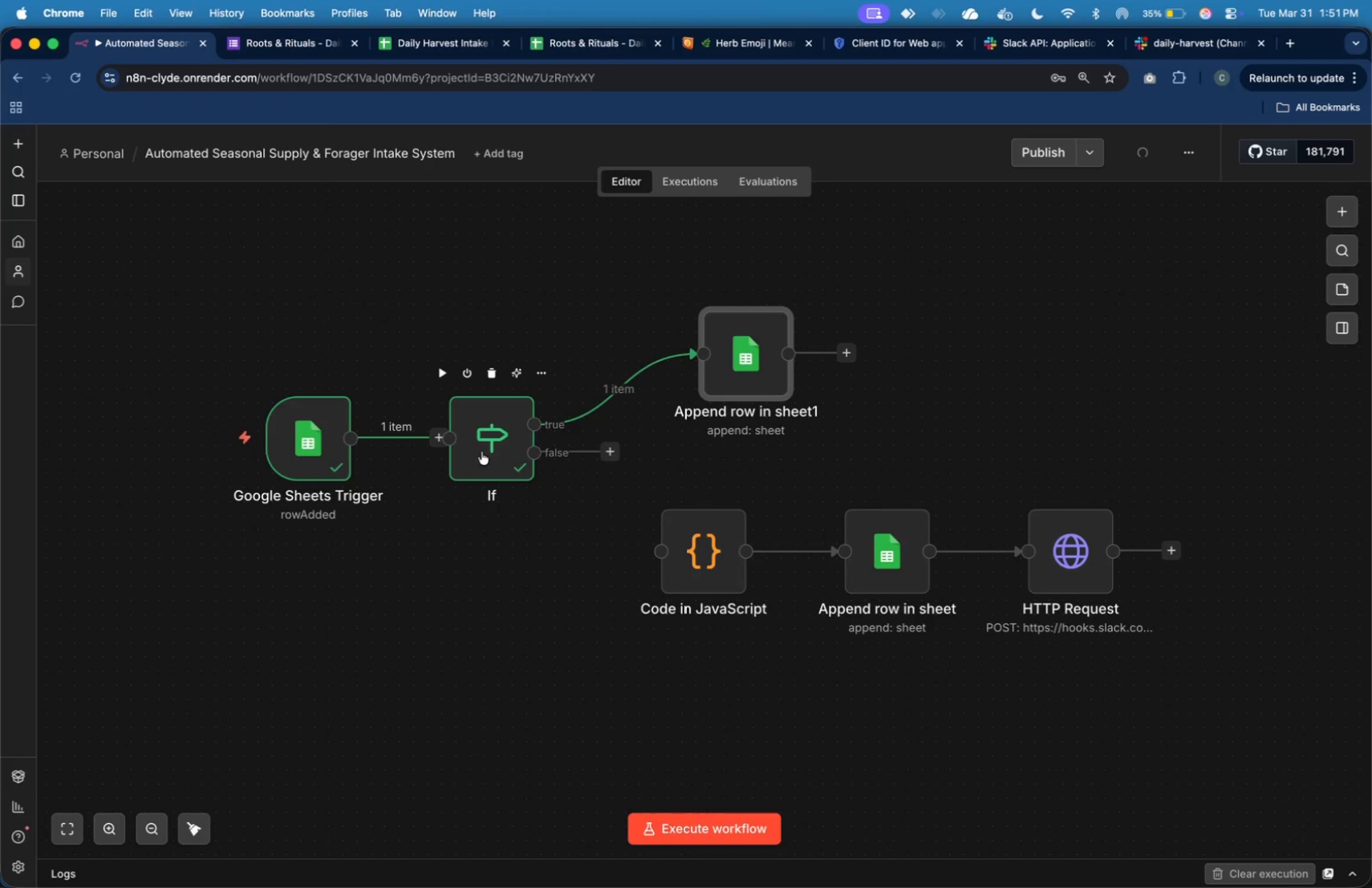 
left_click_drag(start_coordinate=[481, 452], to_coordinate=[555, 450])
 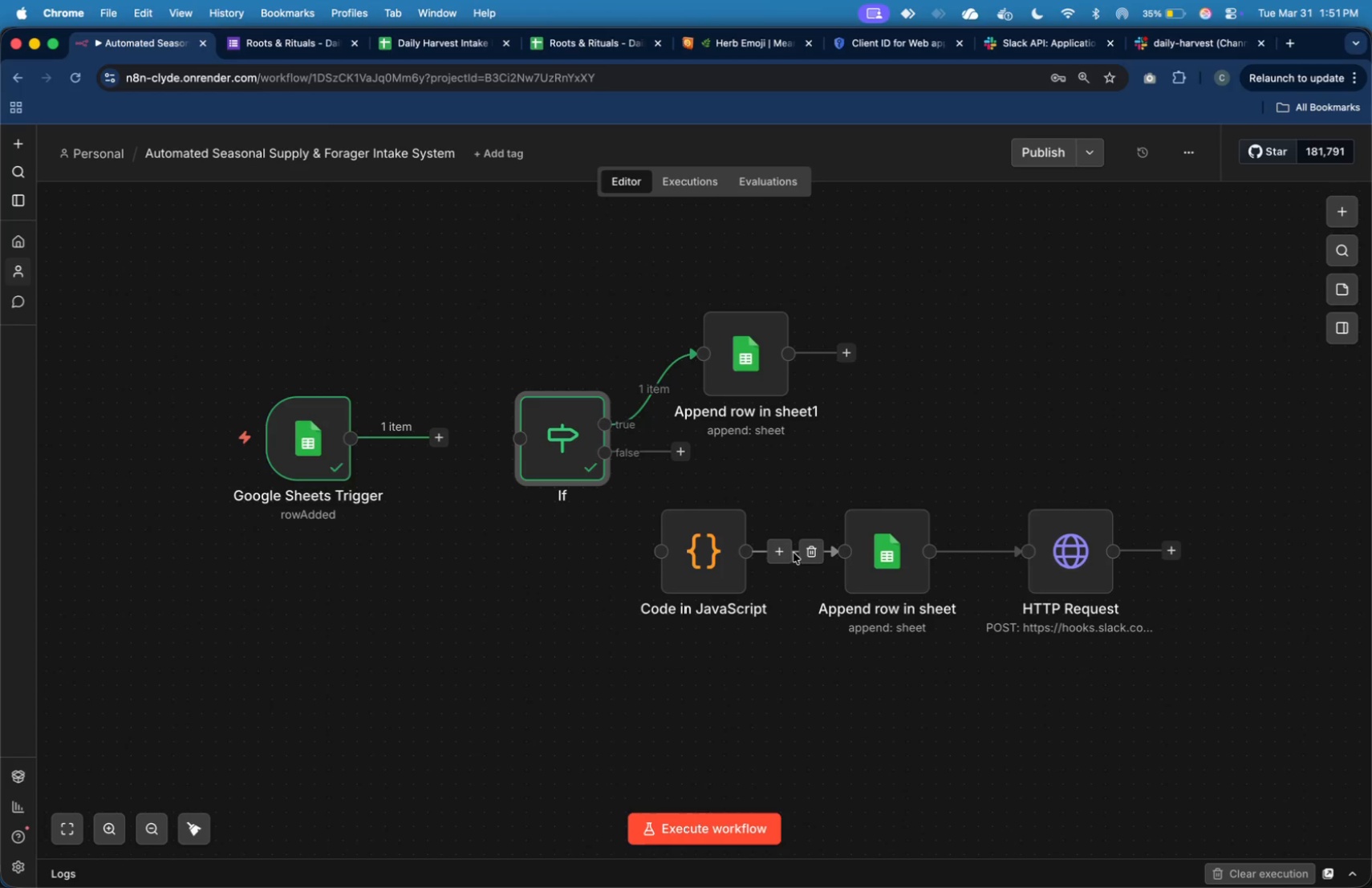 
left_click([804, 557])
 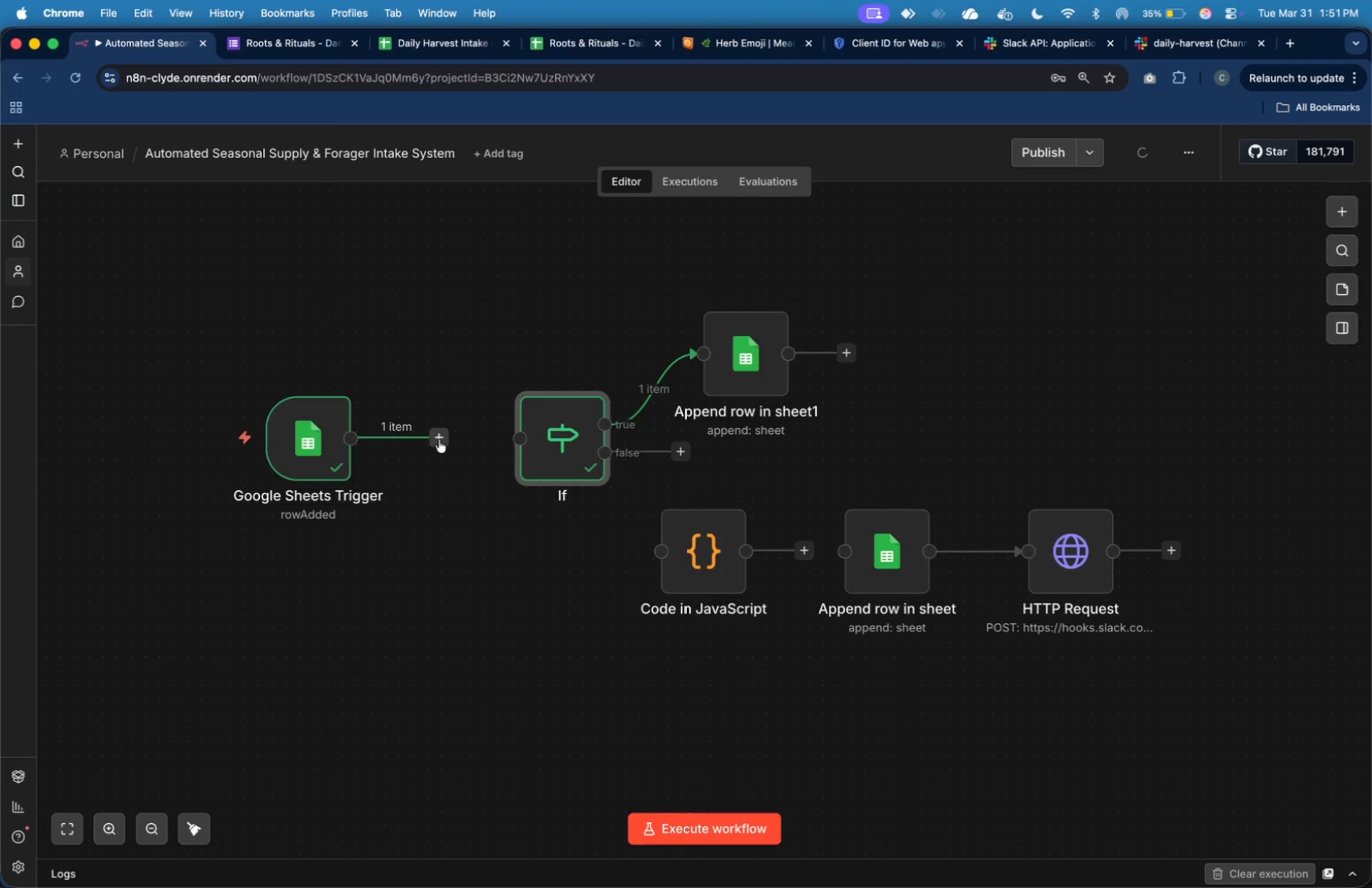 
left_click_drag(start_coordinate=[442, 437], to_coordinate=[641, 551])
 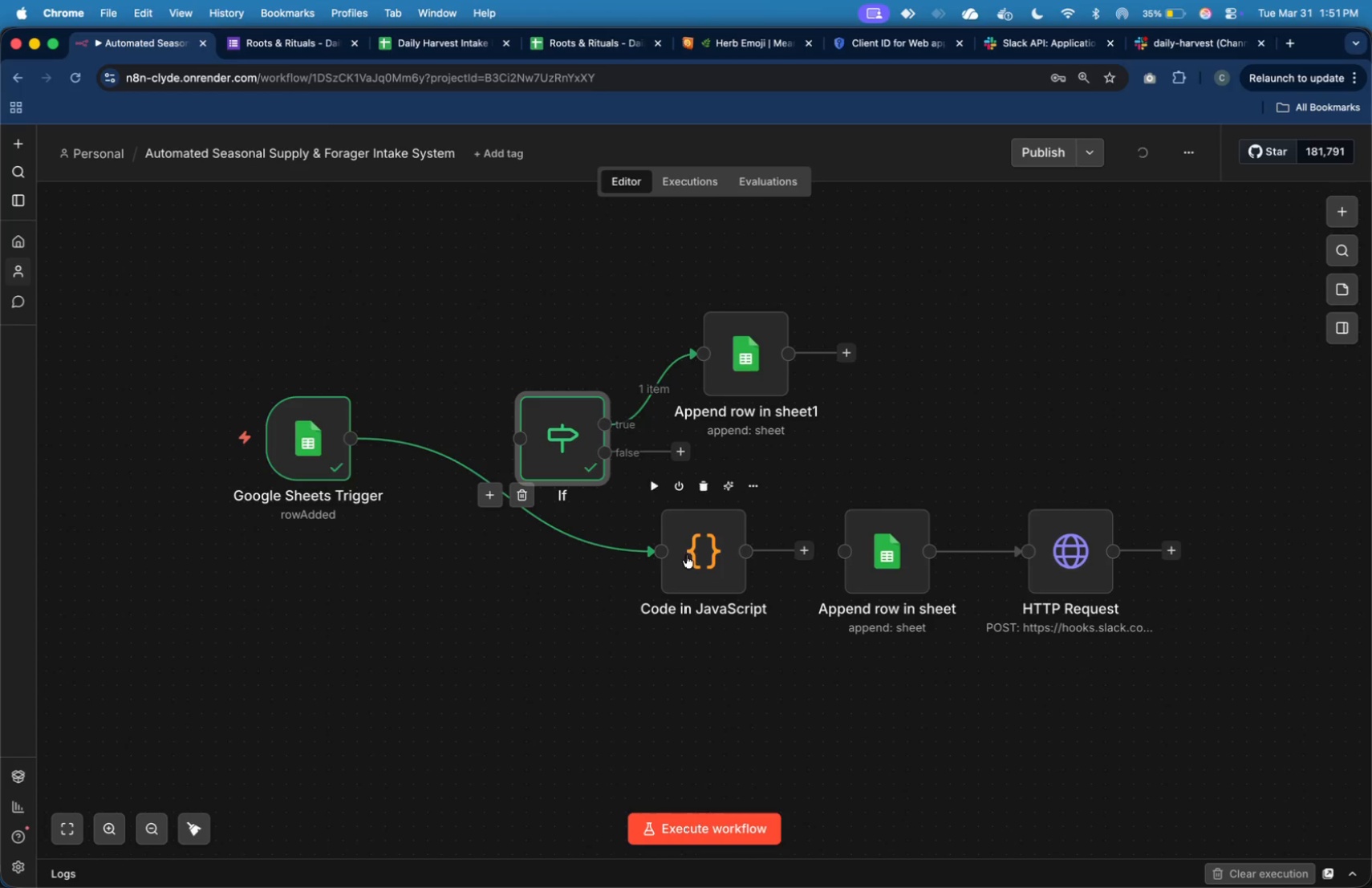 
left_click_drag(start_coordinate=[686, 555], to_coordinate=[444, 441])
 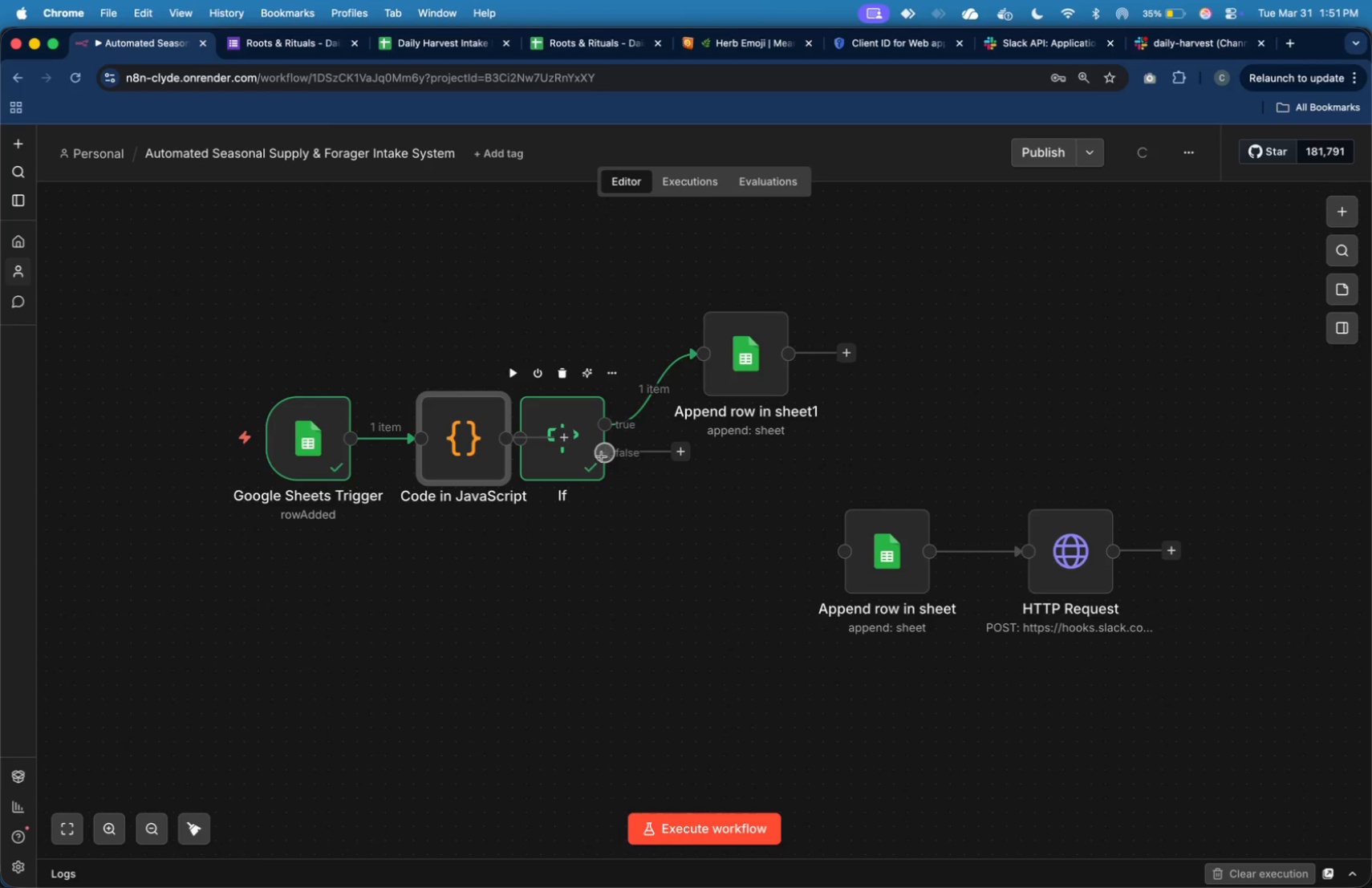 
left_click_drag(start_coordinate=[573, 464], to_coordinate=[624, 466])
 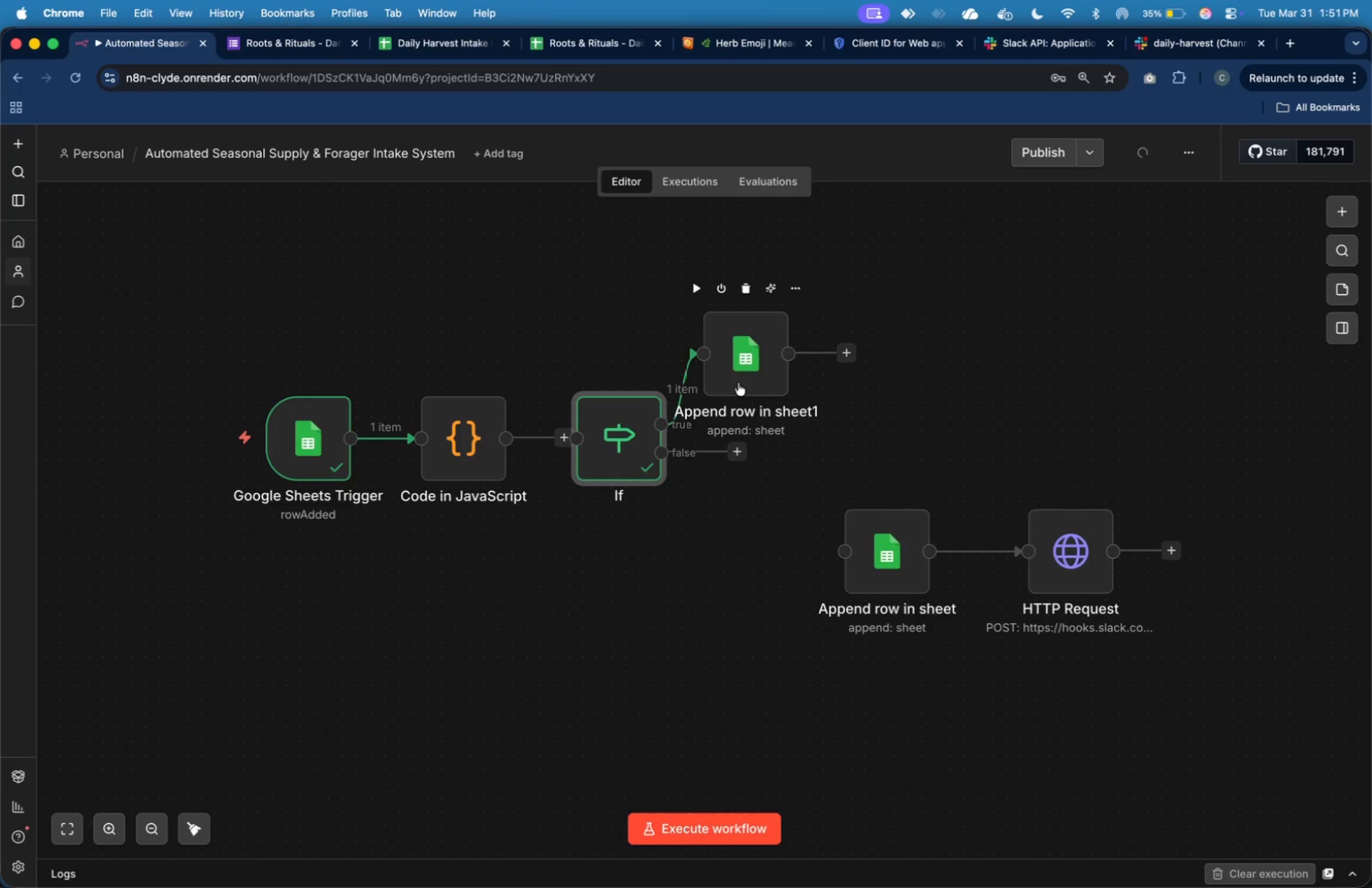 
left_click_drag(start_coordinate=[742, 374], to_coordinate=[883, 372])
 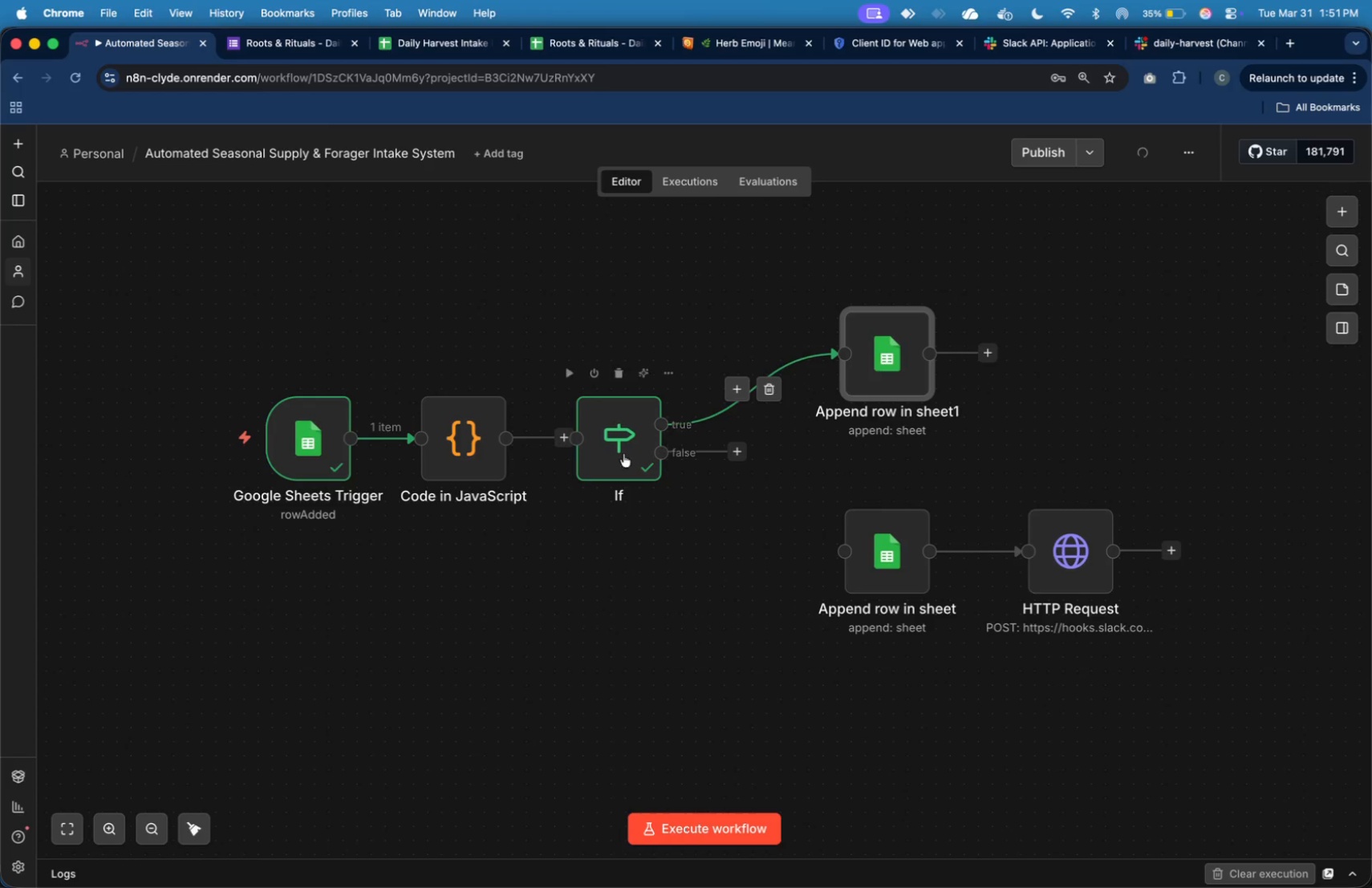 
left_click_drag(start_coordinate=[623, 454], to_coordinate=[674, 457])
 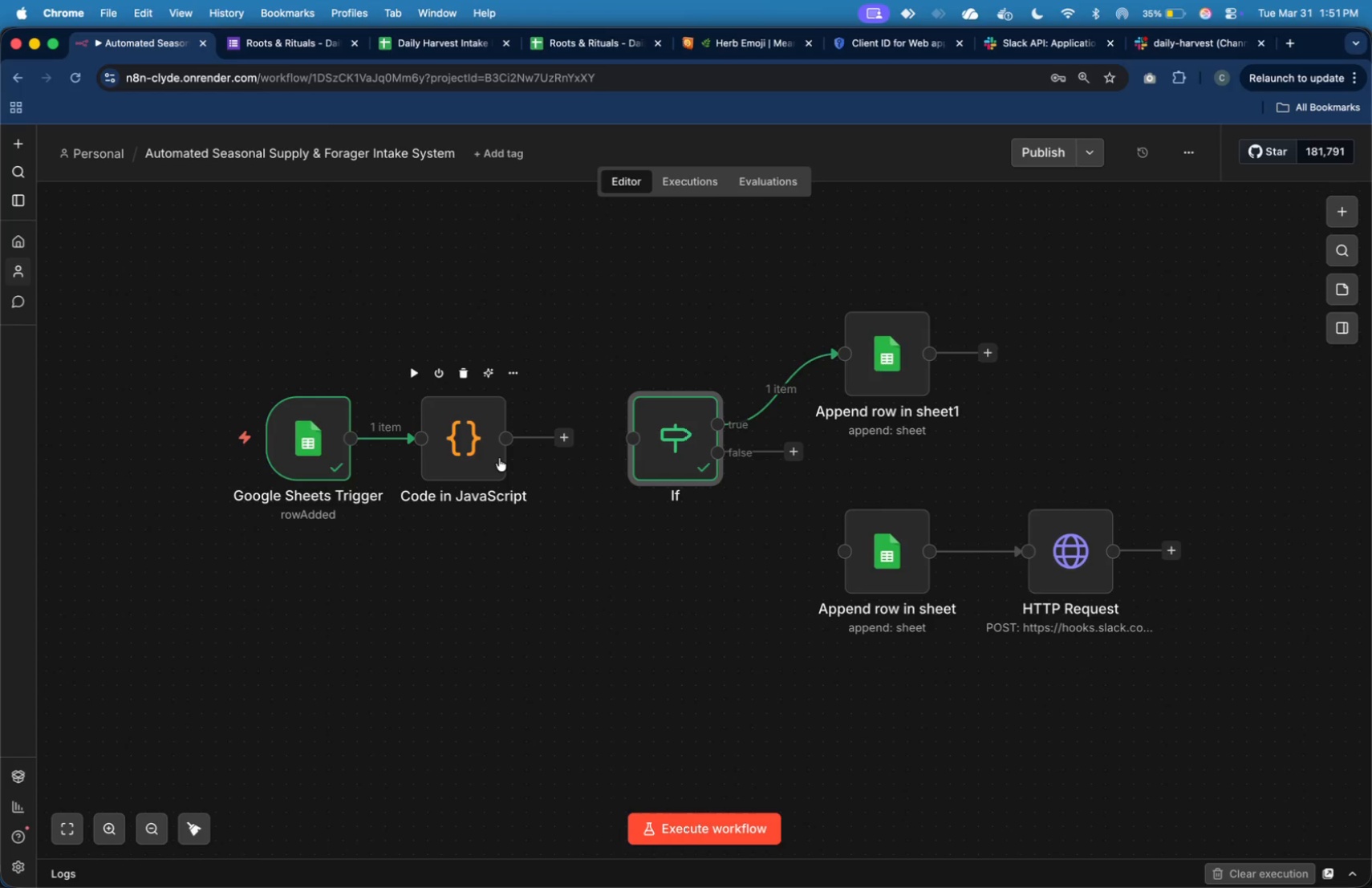 
left_click_drag(start_coordinate=[495, 458], to_coordinate=[504, 460])
 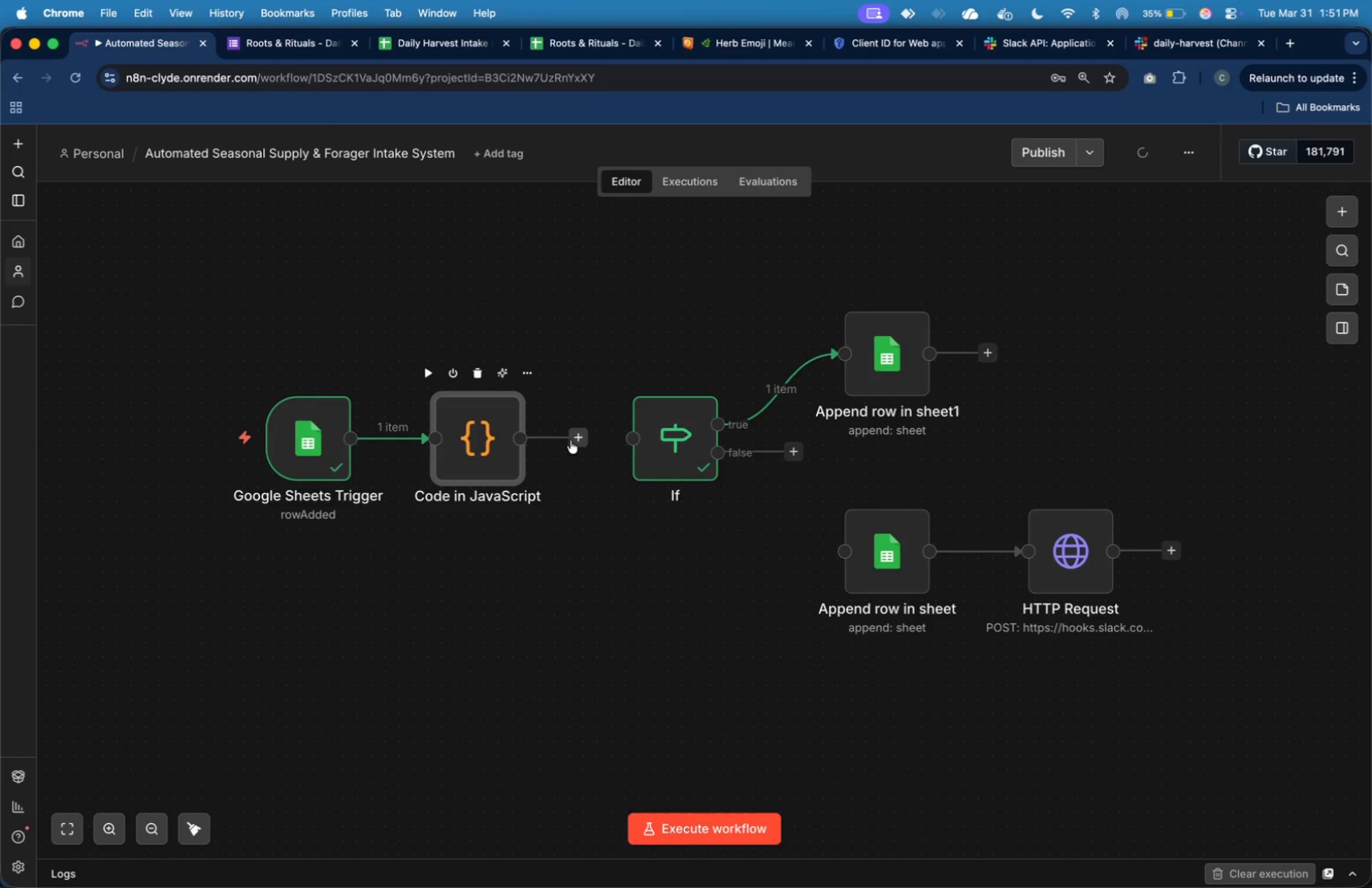 
left_click_drag(start_coordinate=[570, 440], to_coordinate=[619, 440])
 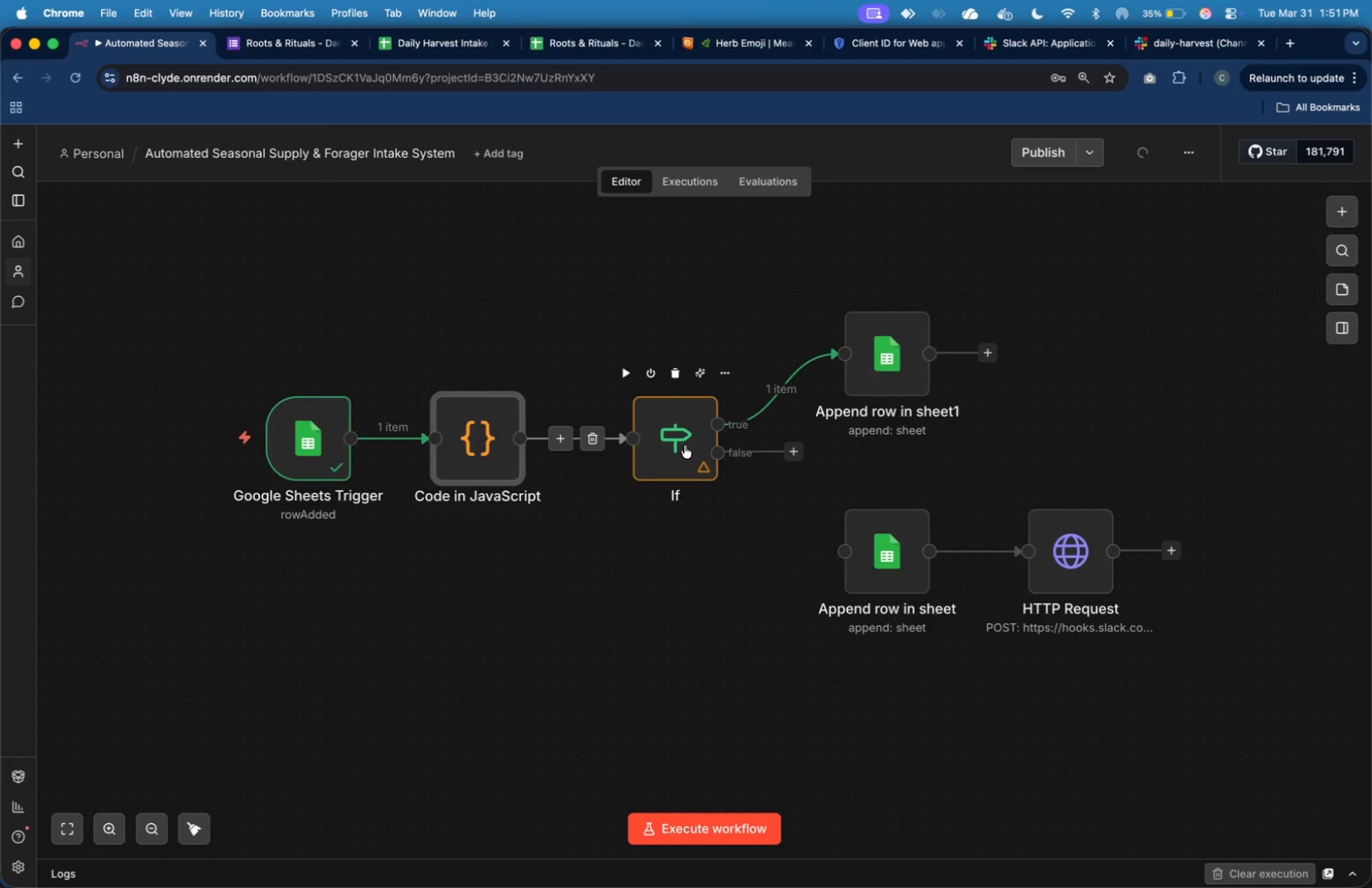 
left_click_drag(start_coordinate=[685, 445], to_coordinate=[673, 444])
 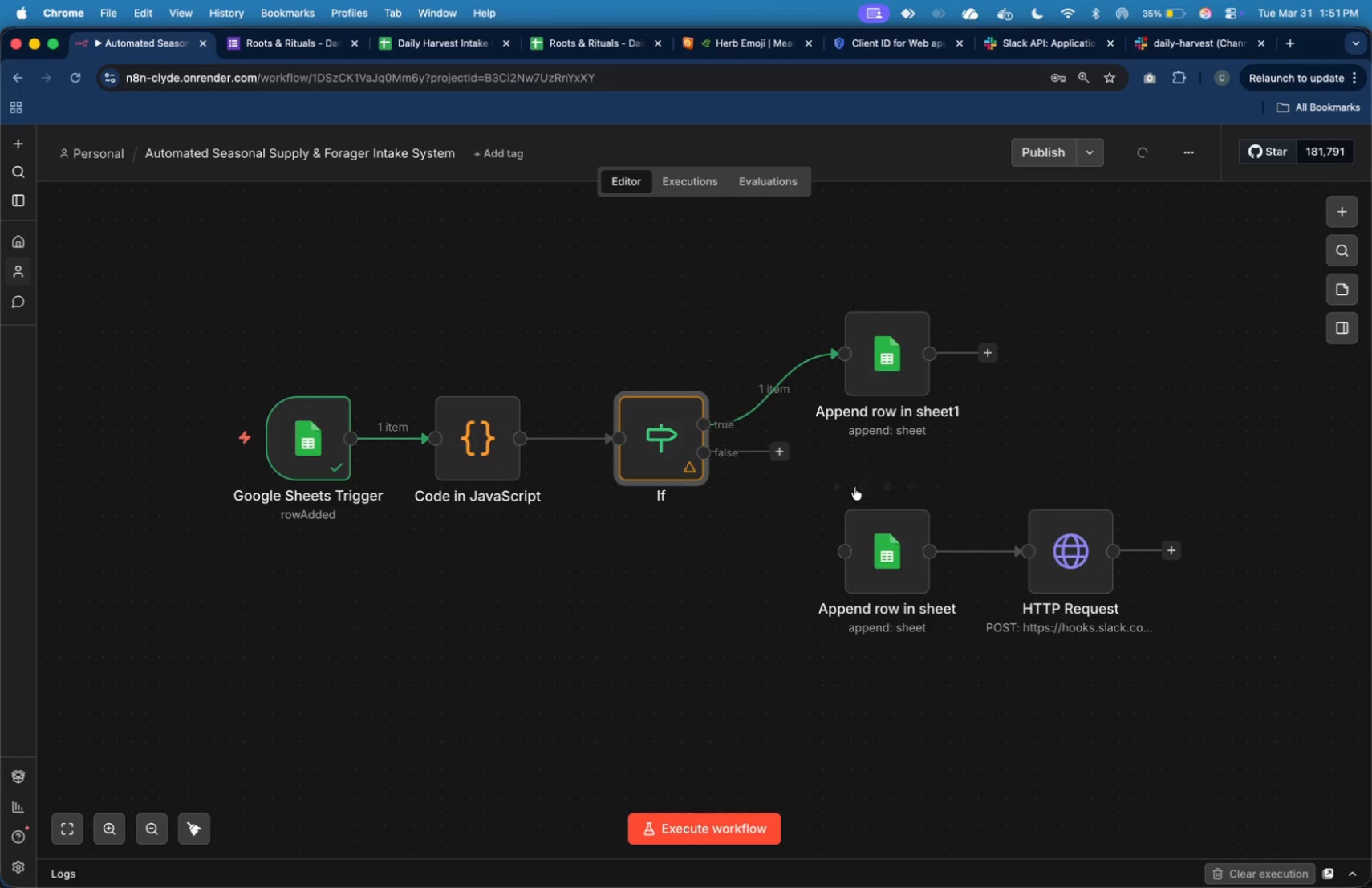 
left_click_drag(start_coordinate=[863, 536], to_coordinate=[858, 517])
 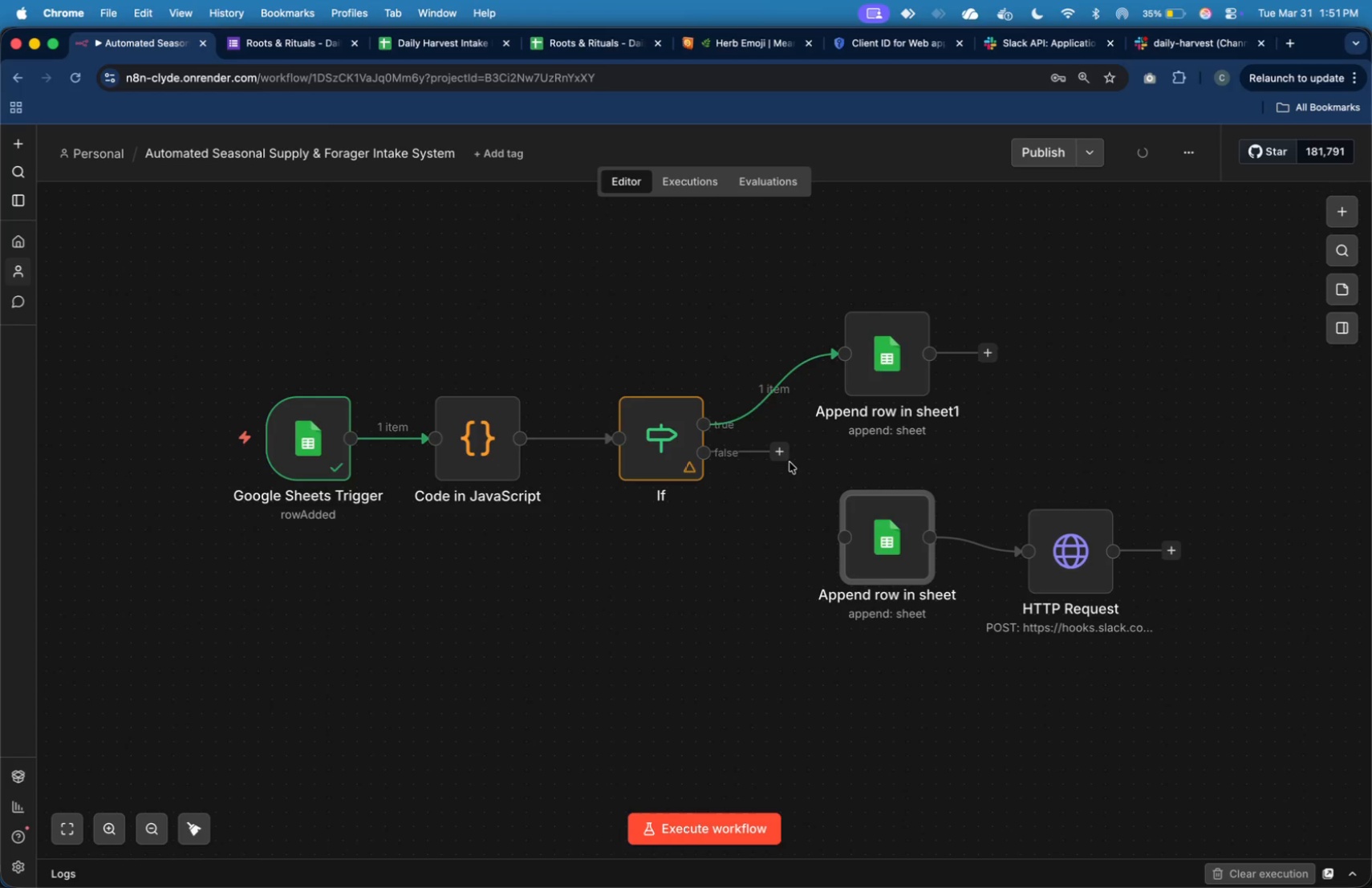 
left_click([787, 460])
 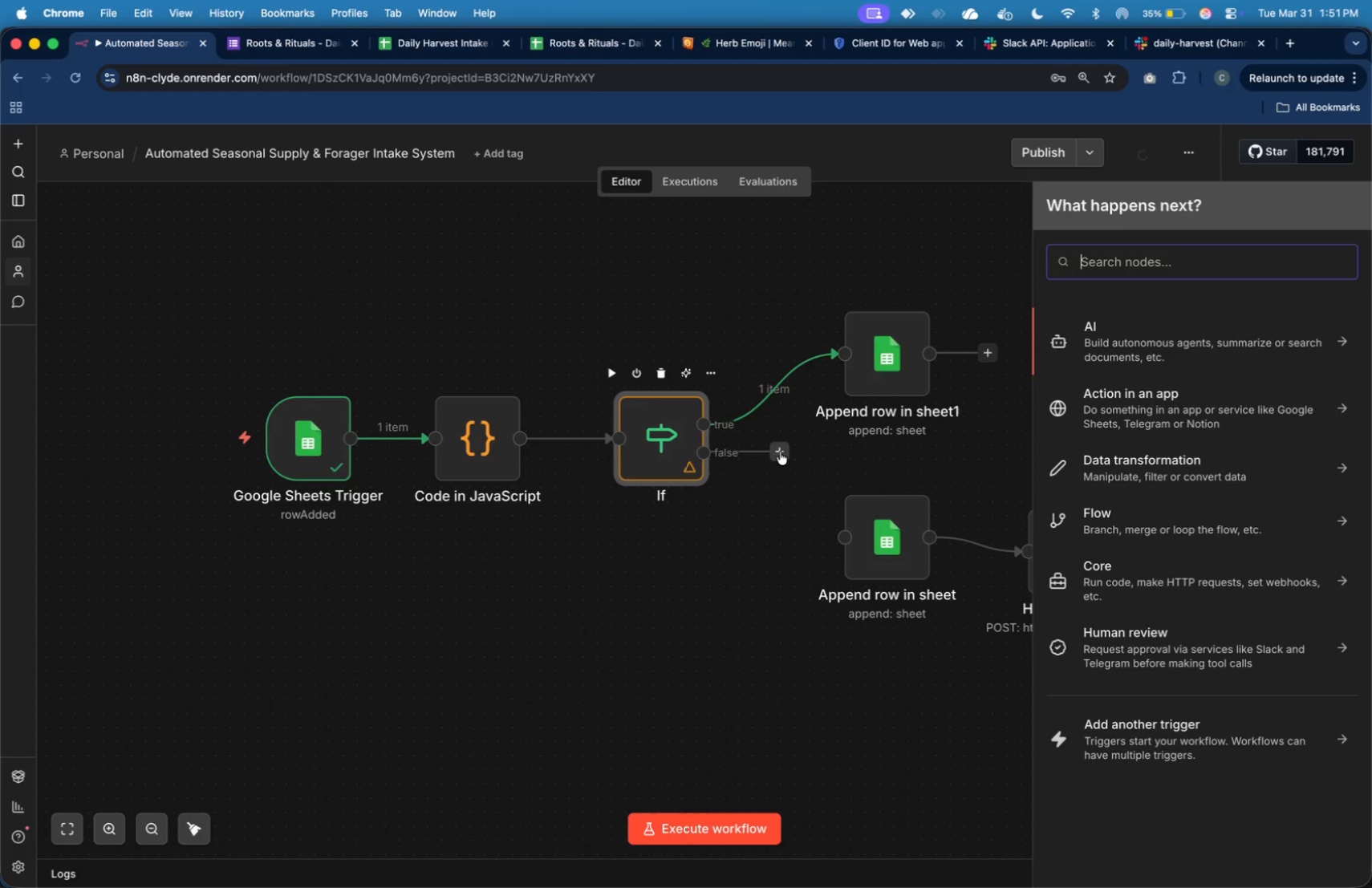 
left_click_drag(start_coordinate=[780, 452], to_coordinate=[811, 512])
 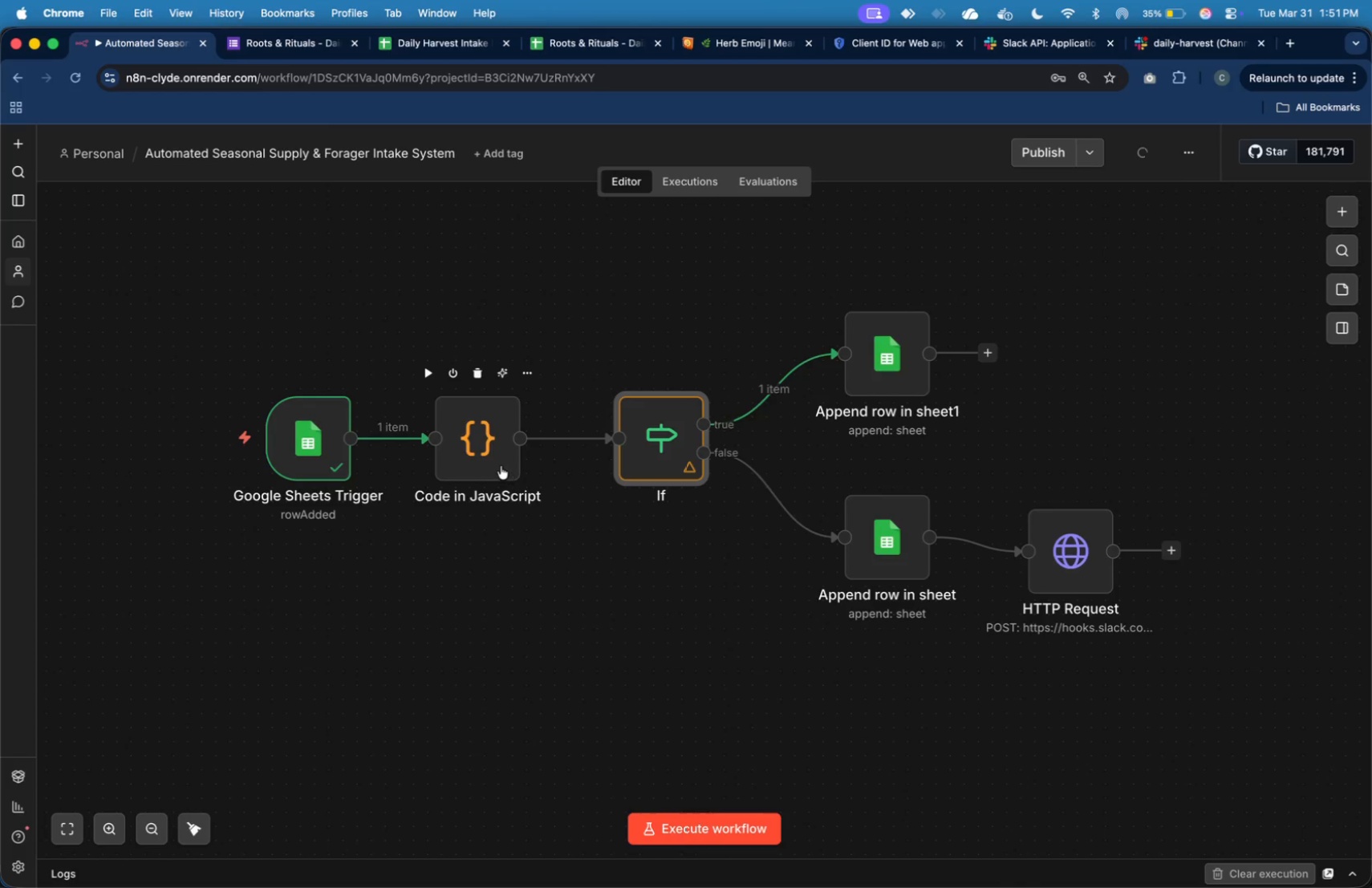 
double_click([501, 465])
 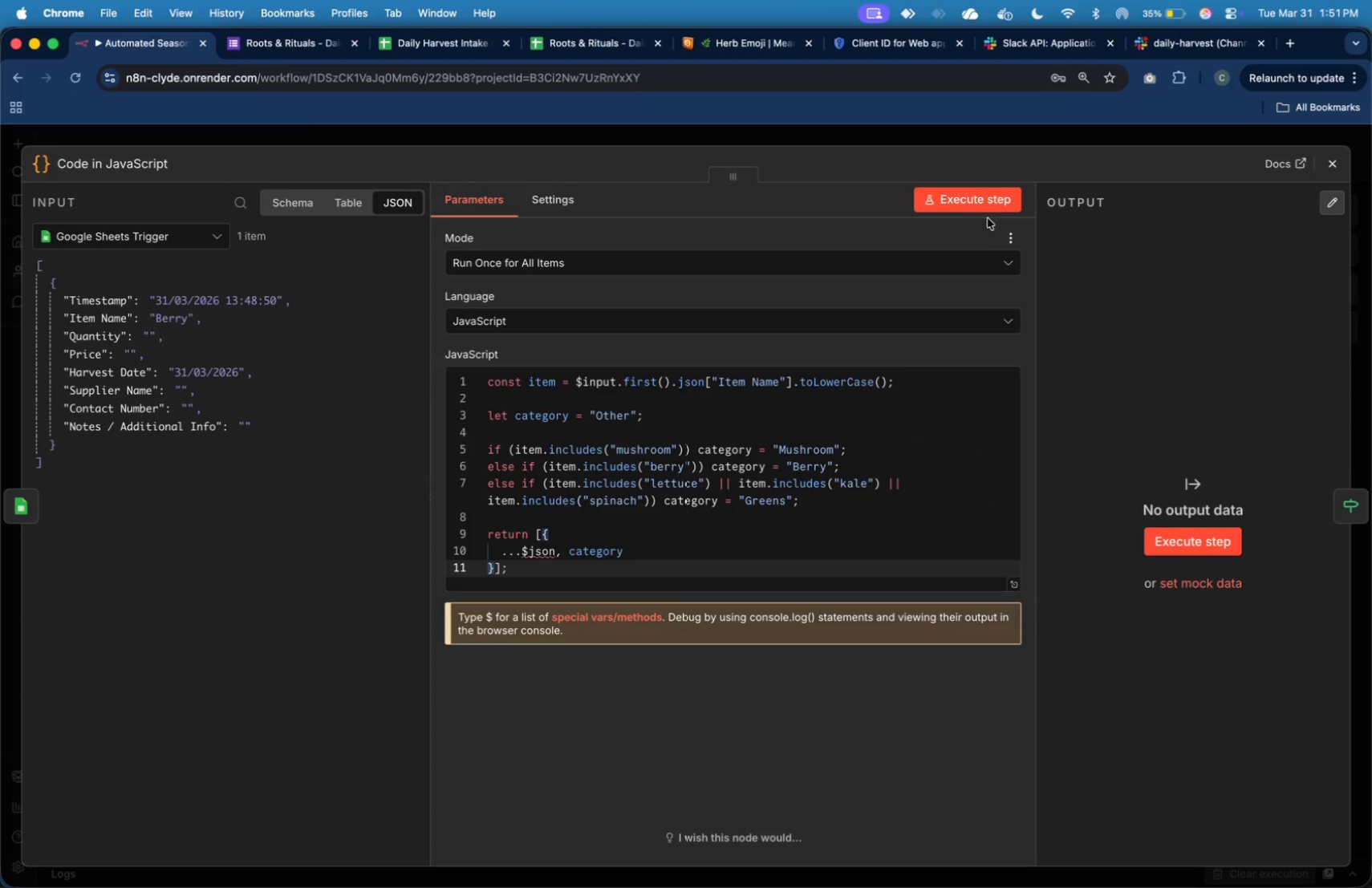 
left_click([984, 208])
 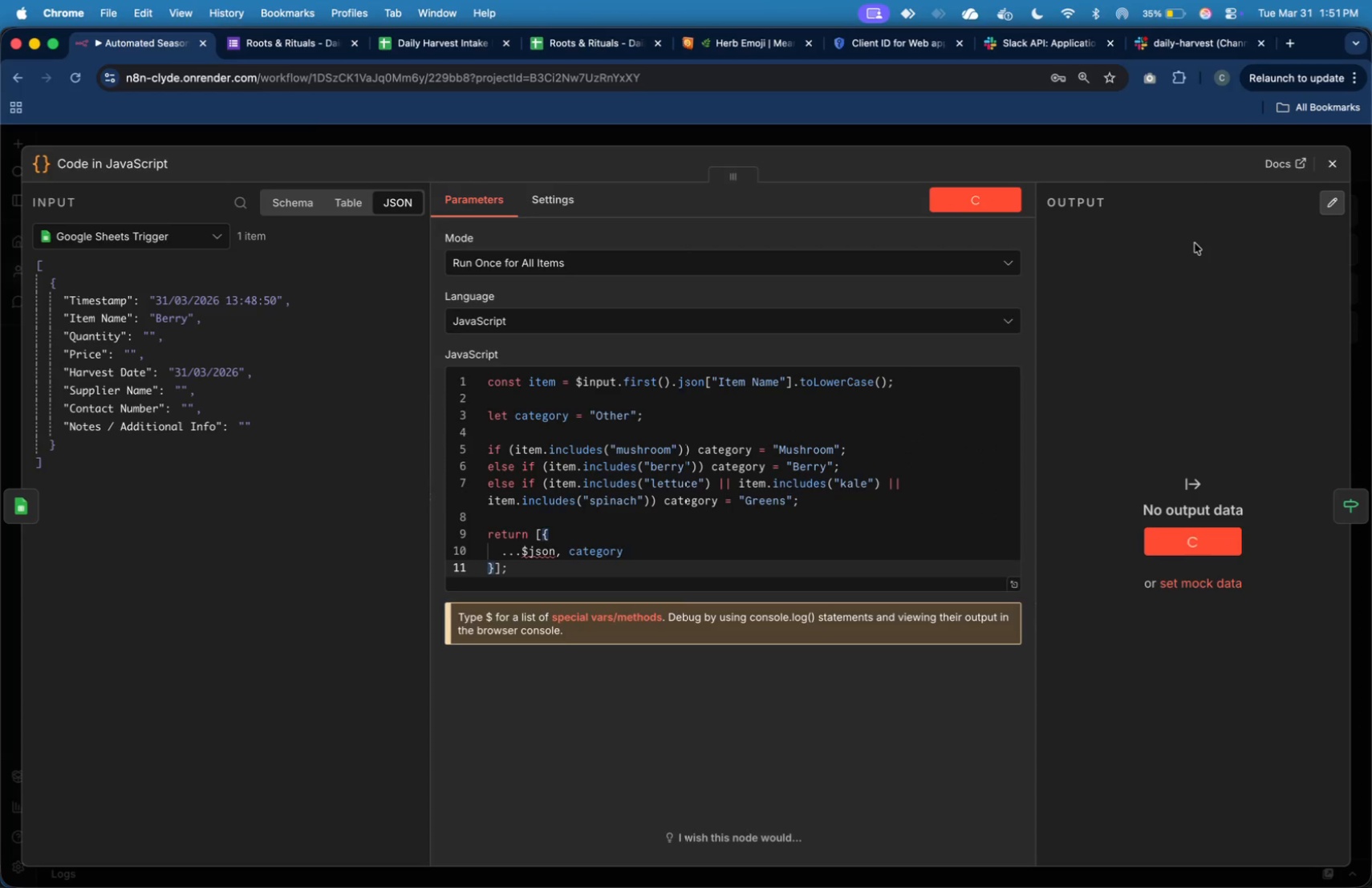 
wait(9.99)
 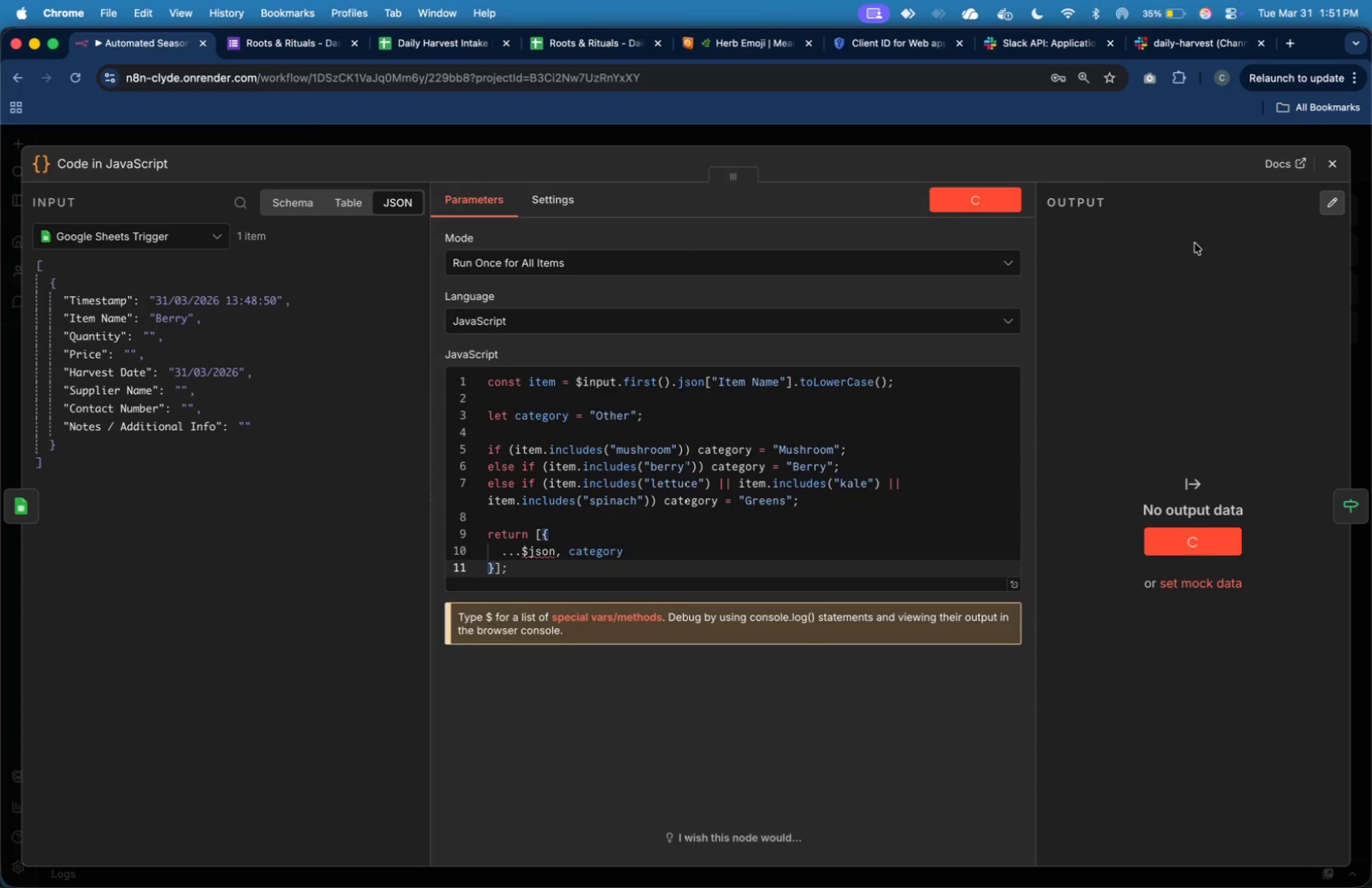 
left_click([1341, 165])
 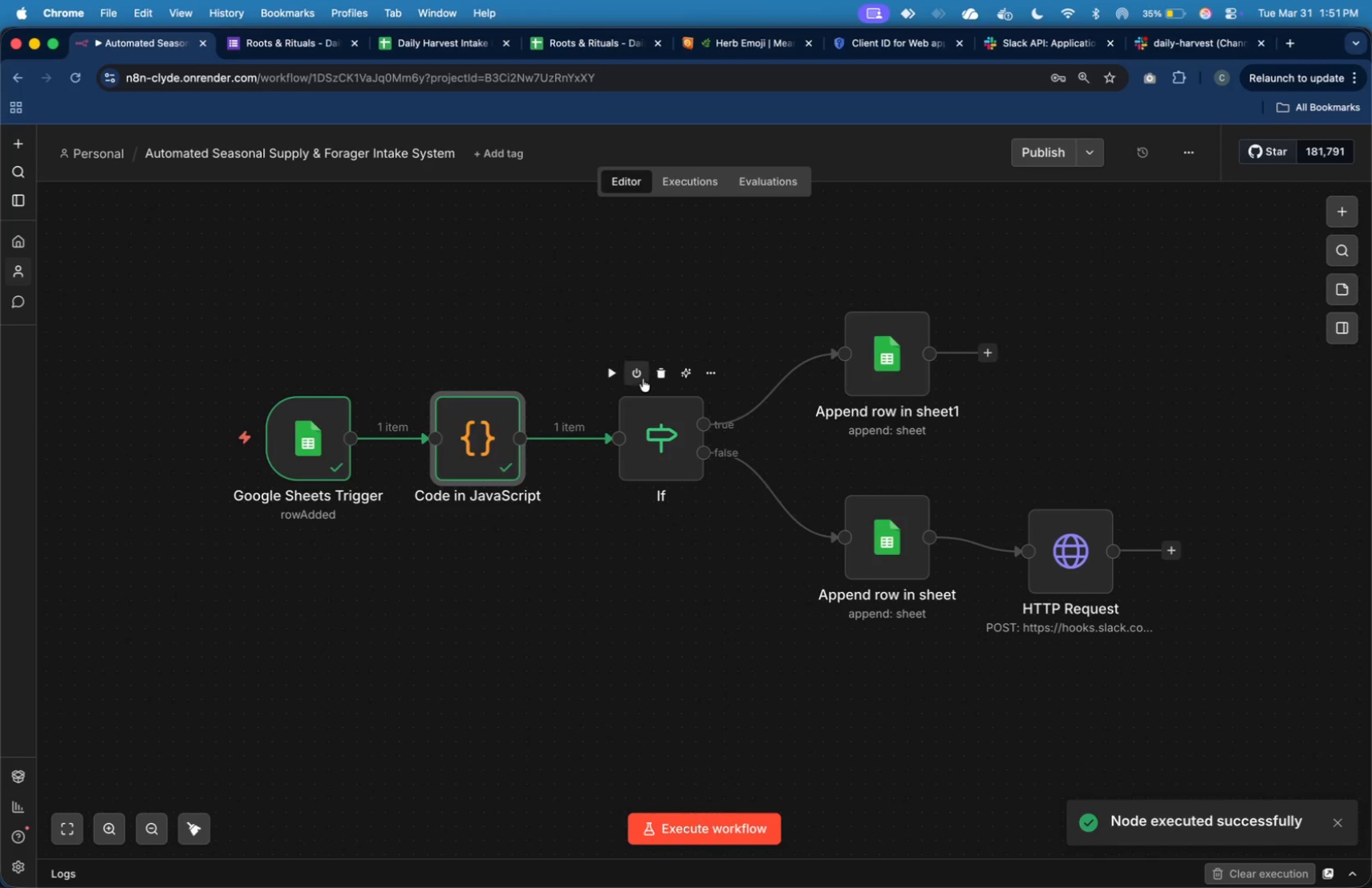 
left_click([615, 375])
 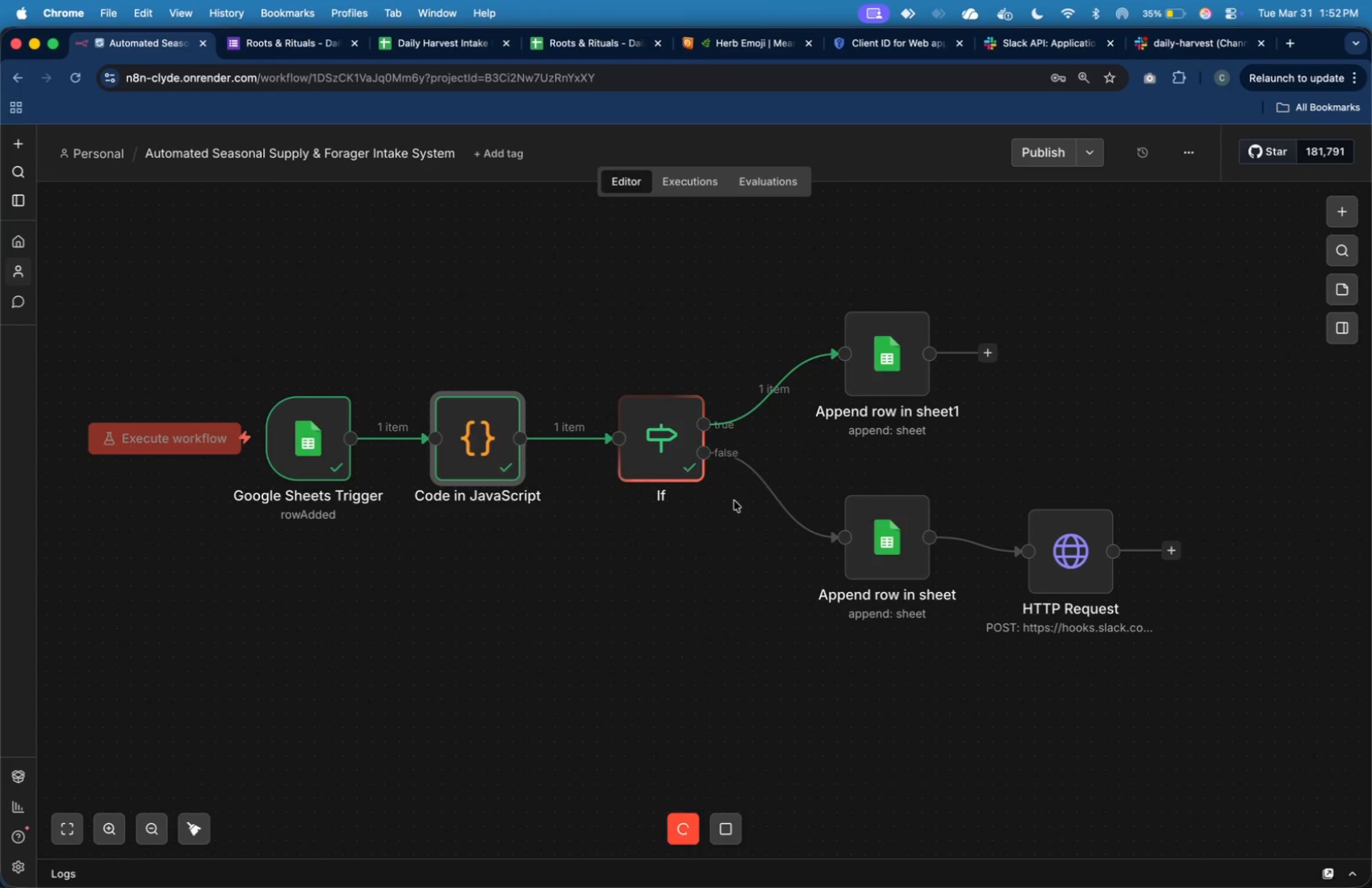 
wait(5.7)
 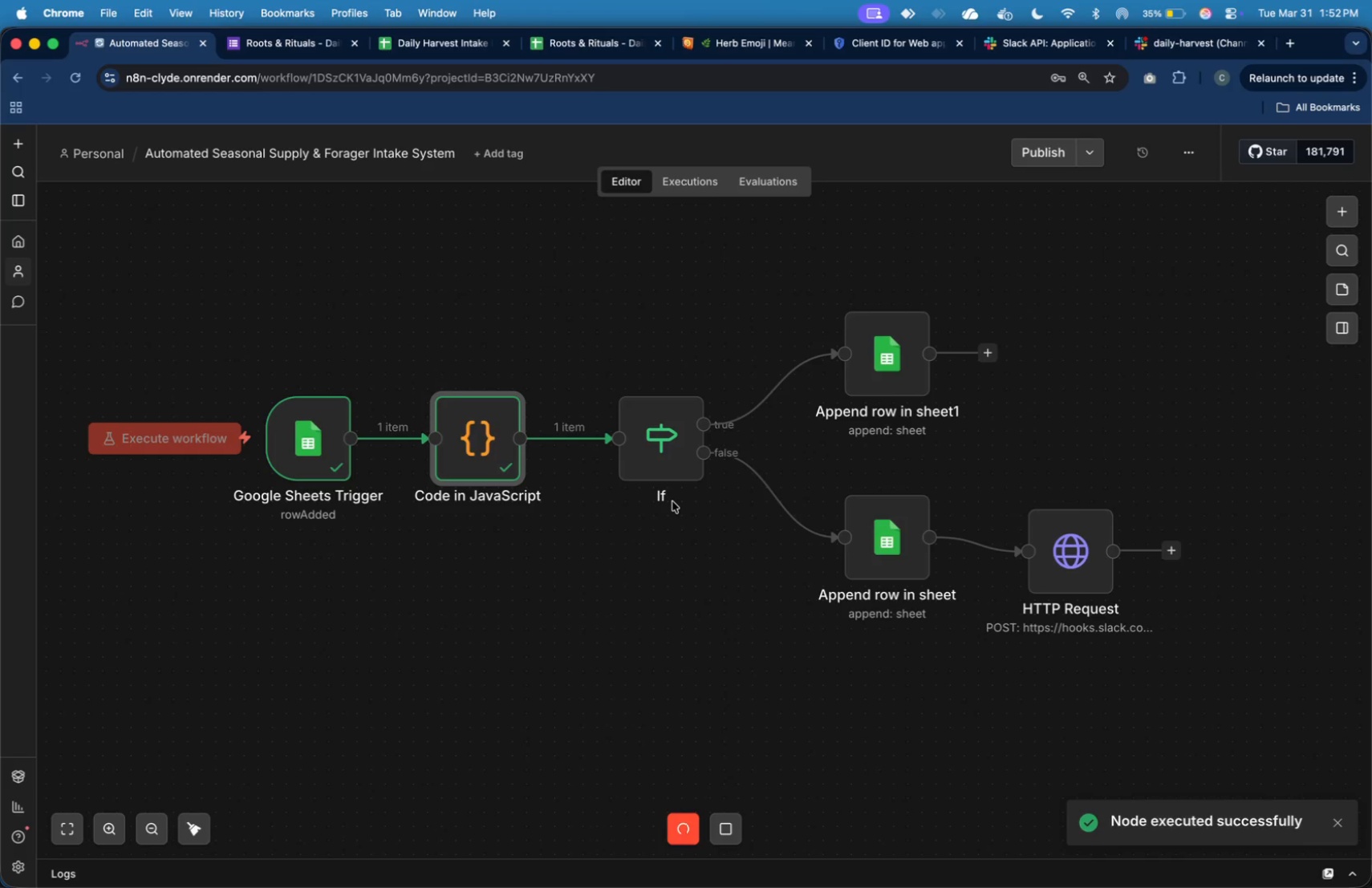 
double_click([877, 359])
 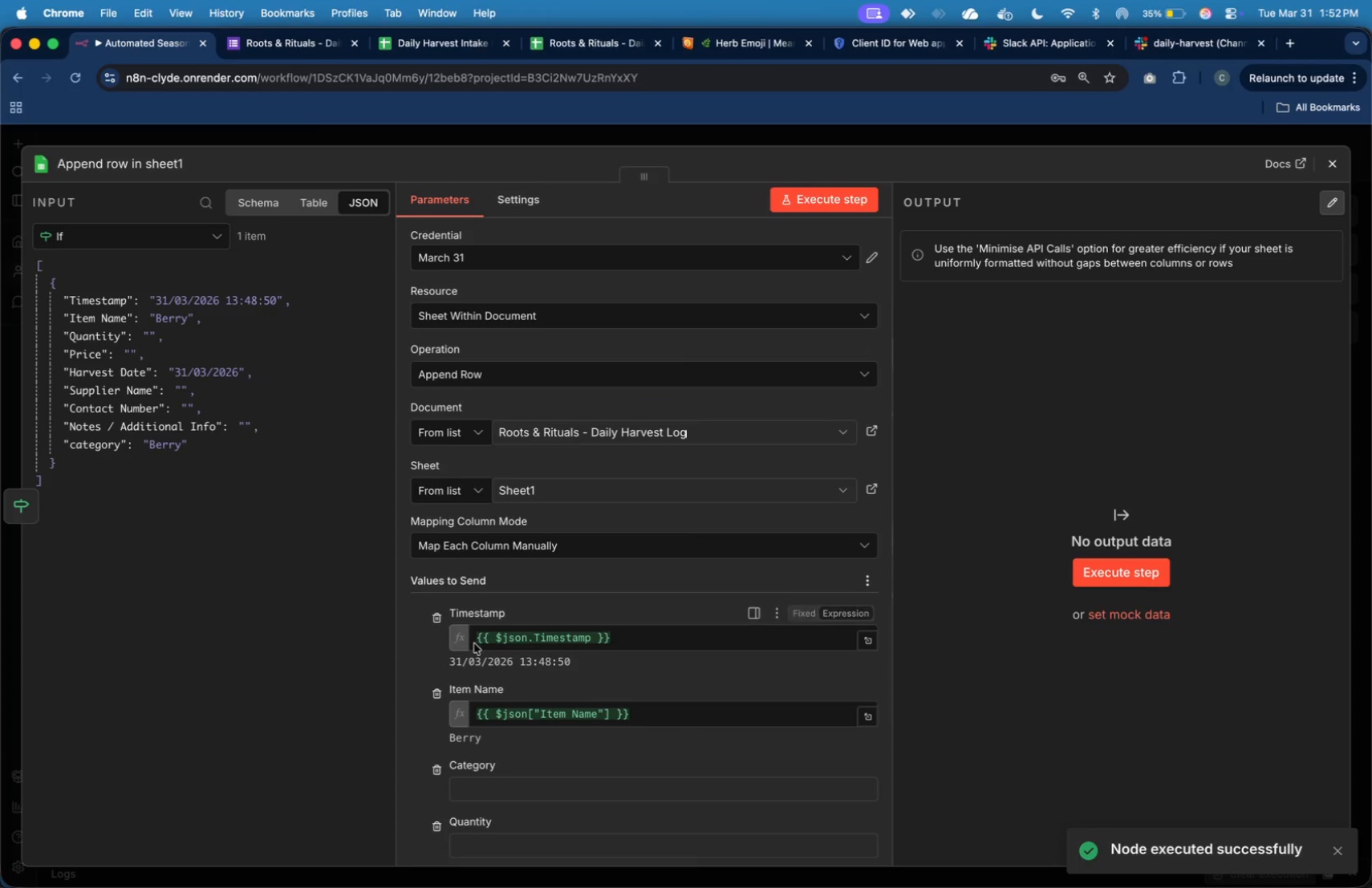 
scroll: coordinate [503, 654], scroll_direction: down, amount: 4.0
 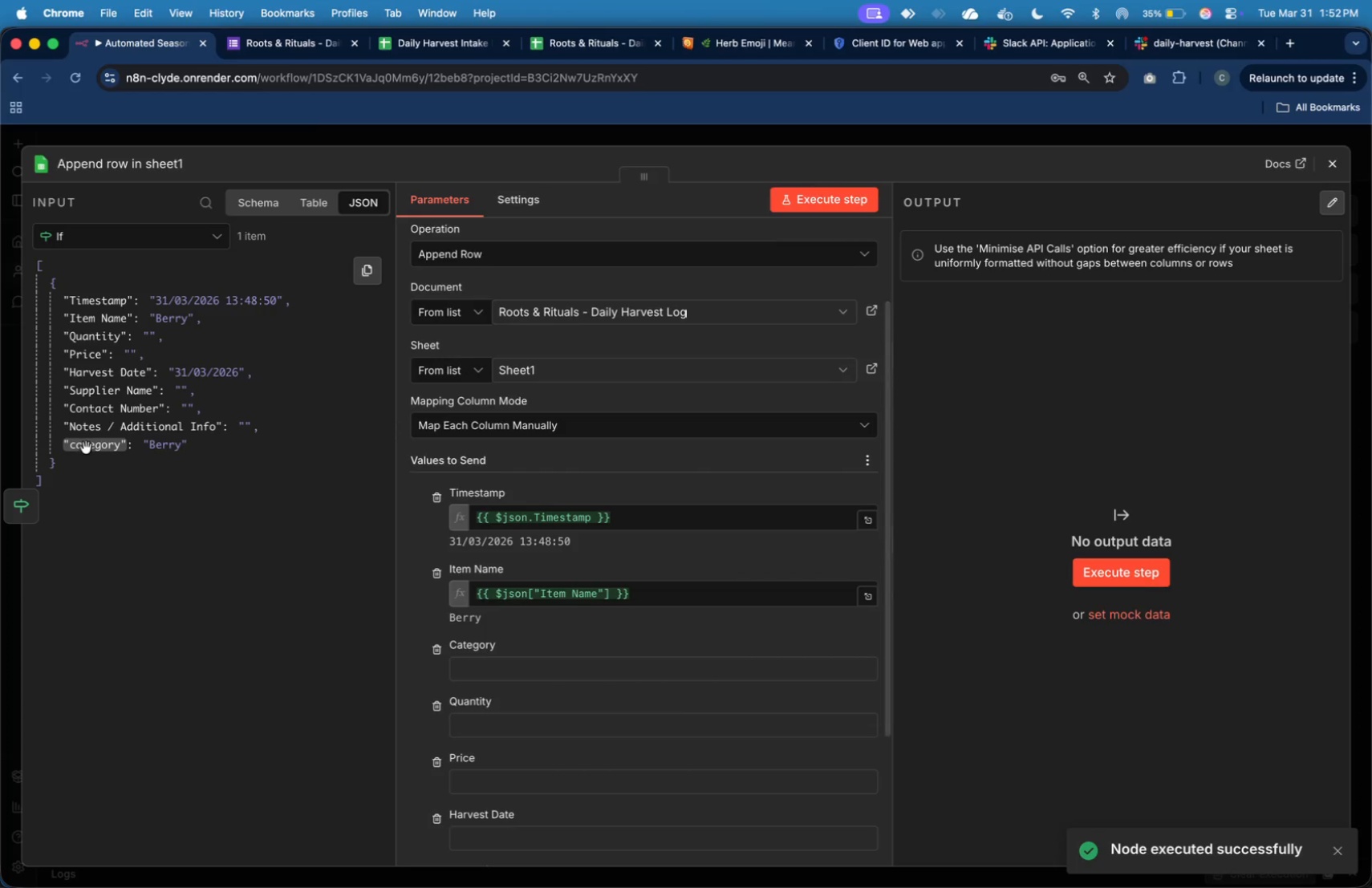 
left_click_drag(start_coordinate=[87, 444], to_coordinate=[495, 659])
 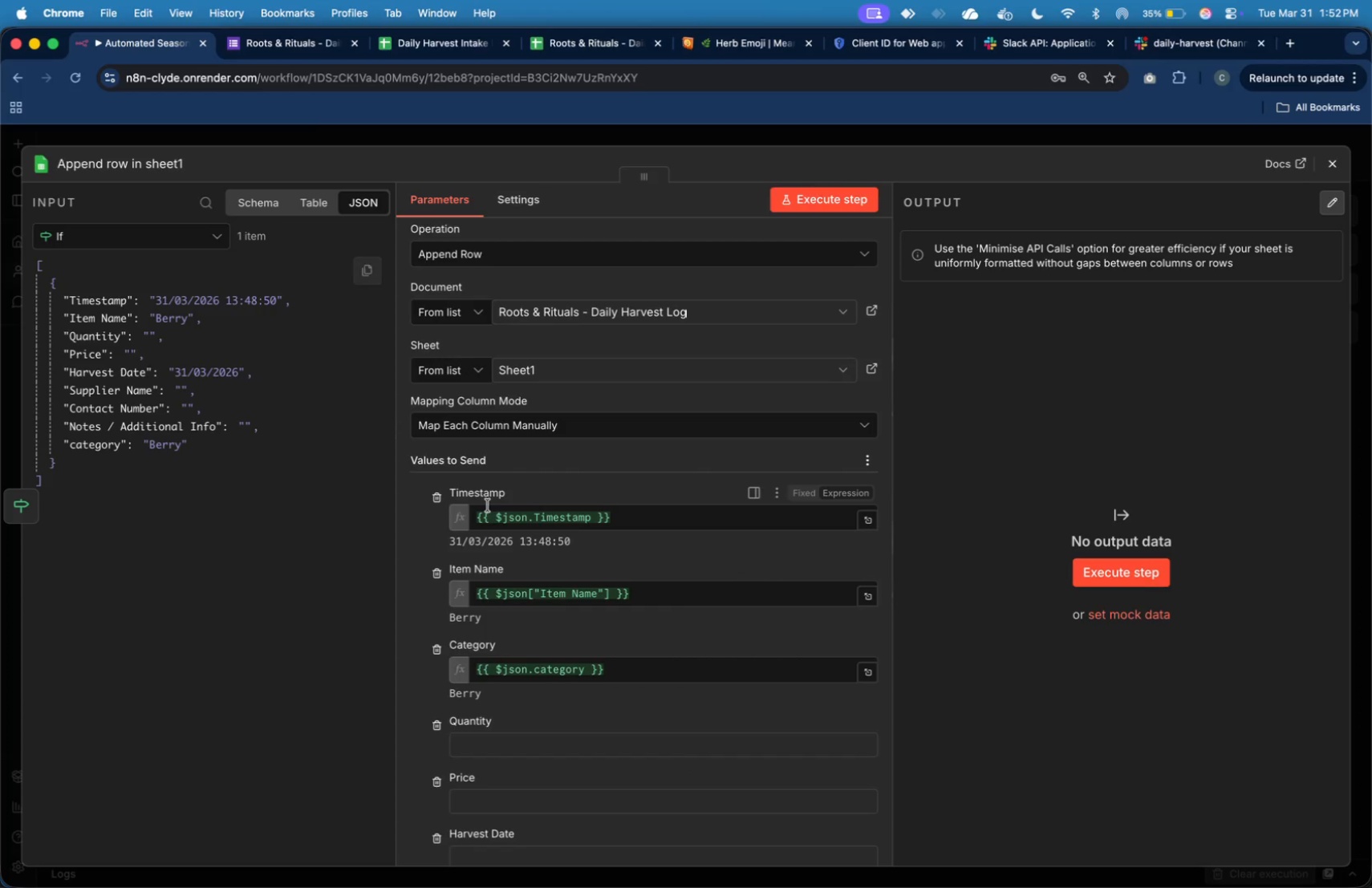 
scroll: coordinate [553, 708], scroll_direction: down, amount: 7.0
 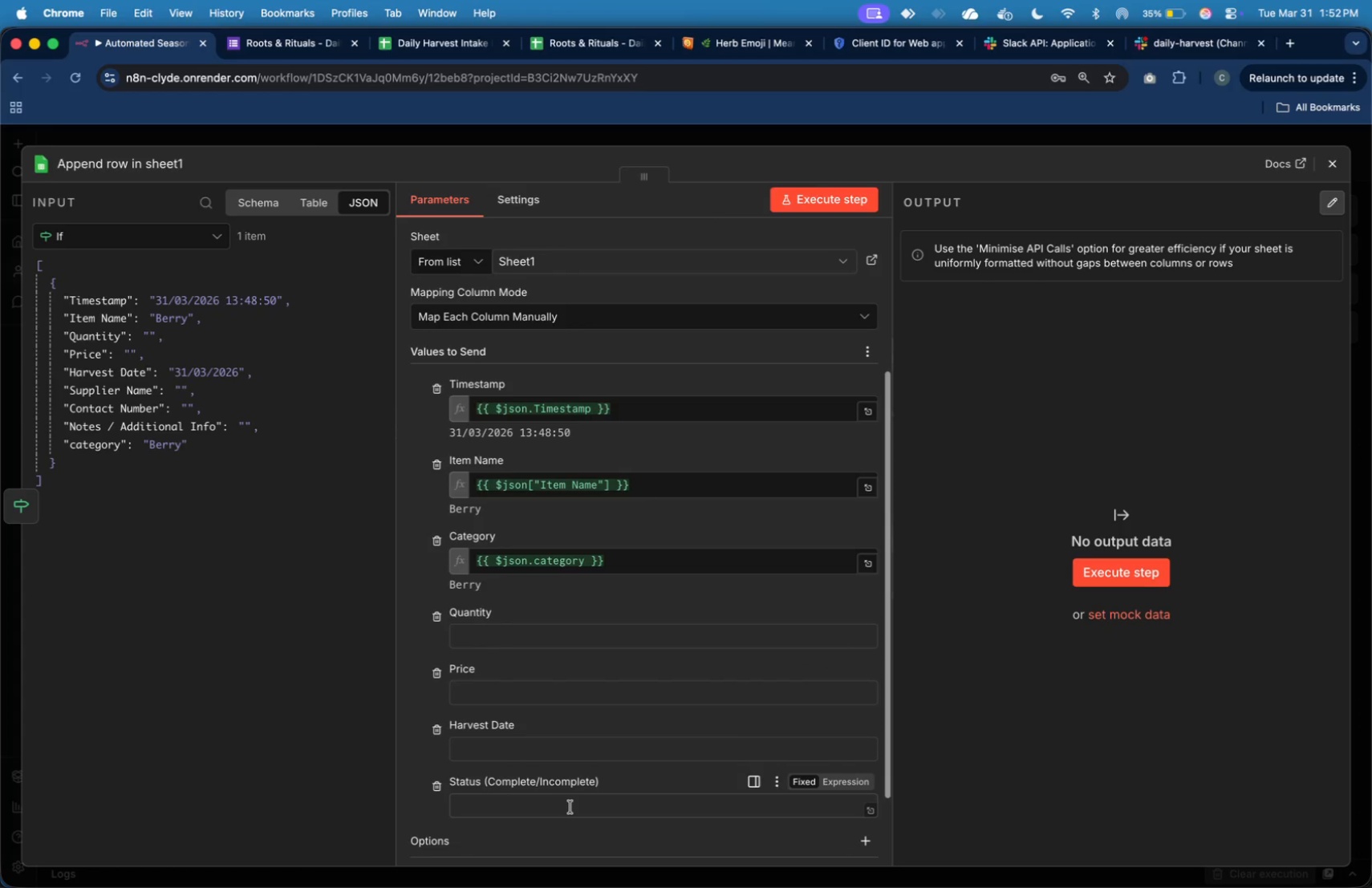 
left_click([570, 807])
 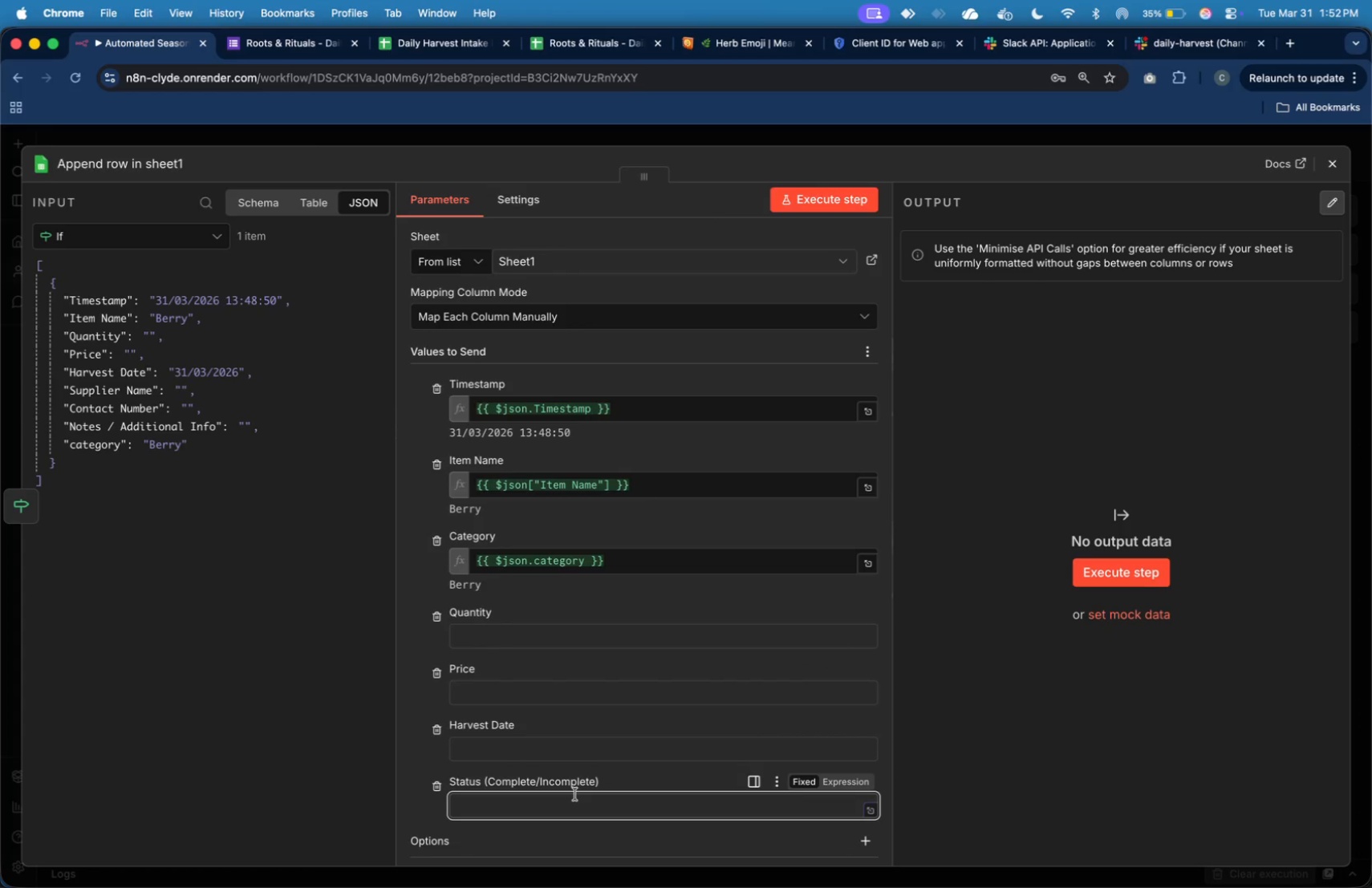 
wait(5.16)
 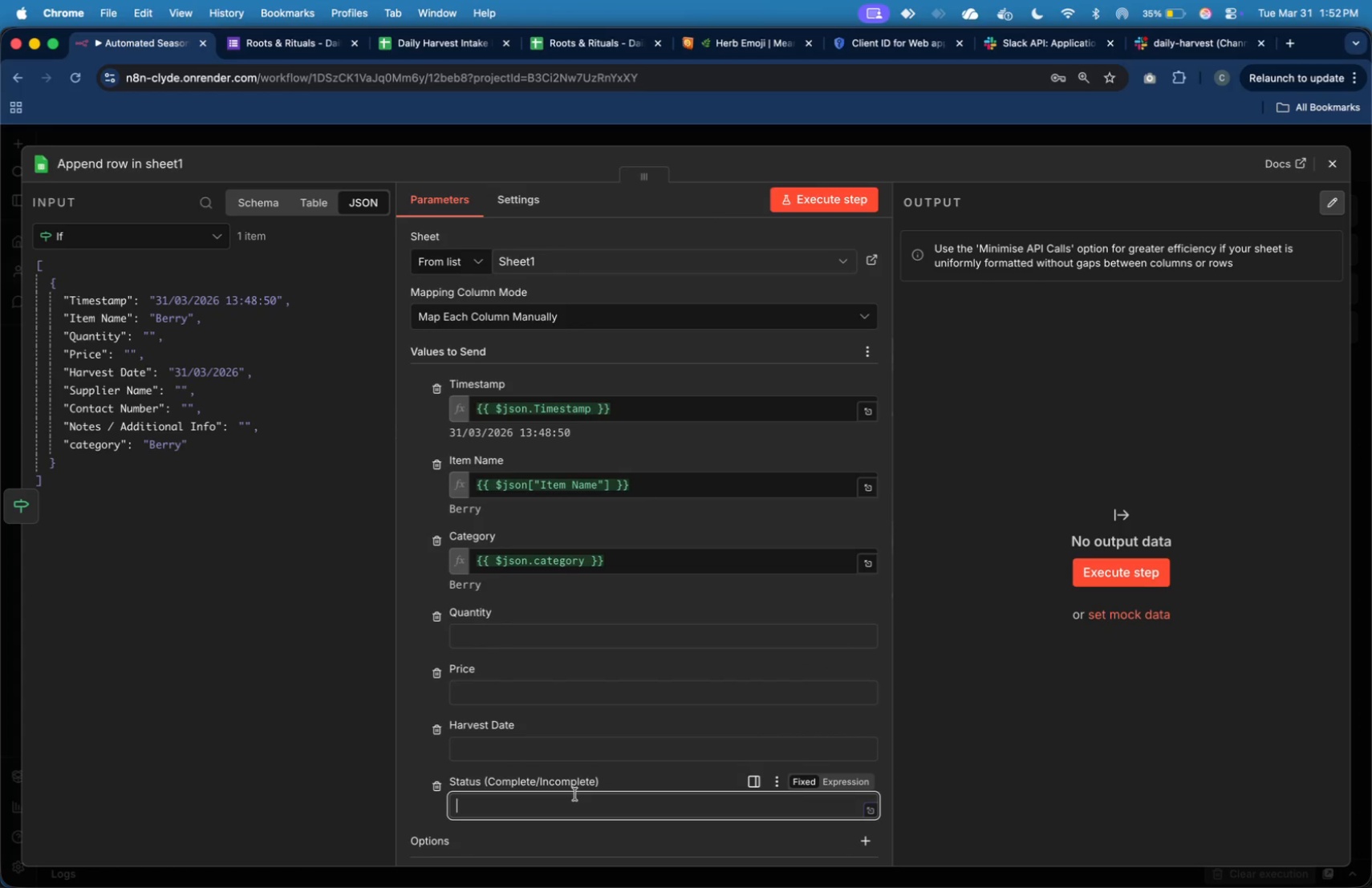 
type(Incomplete)
 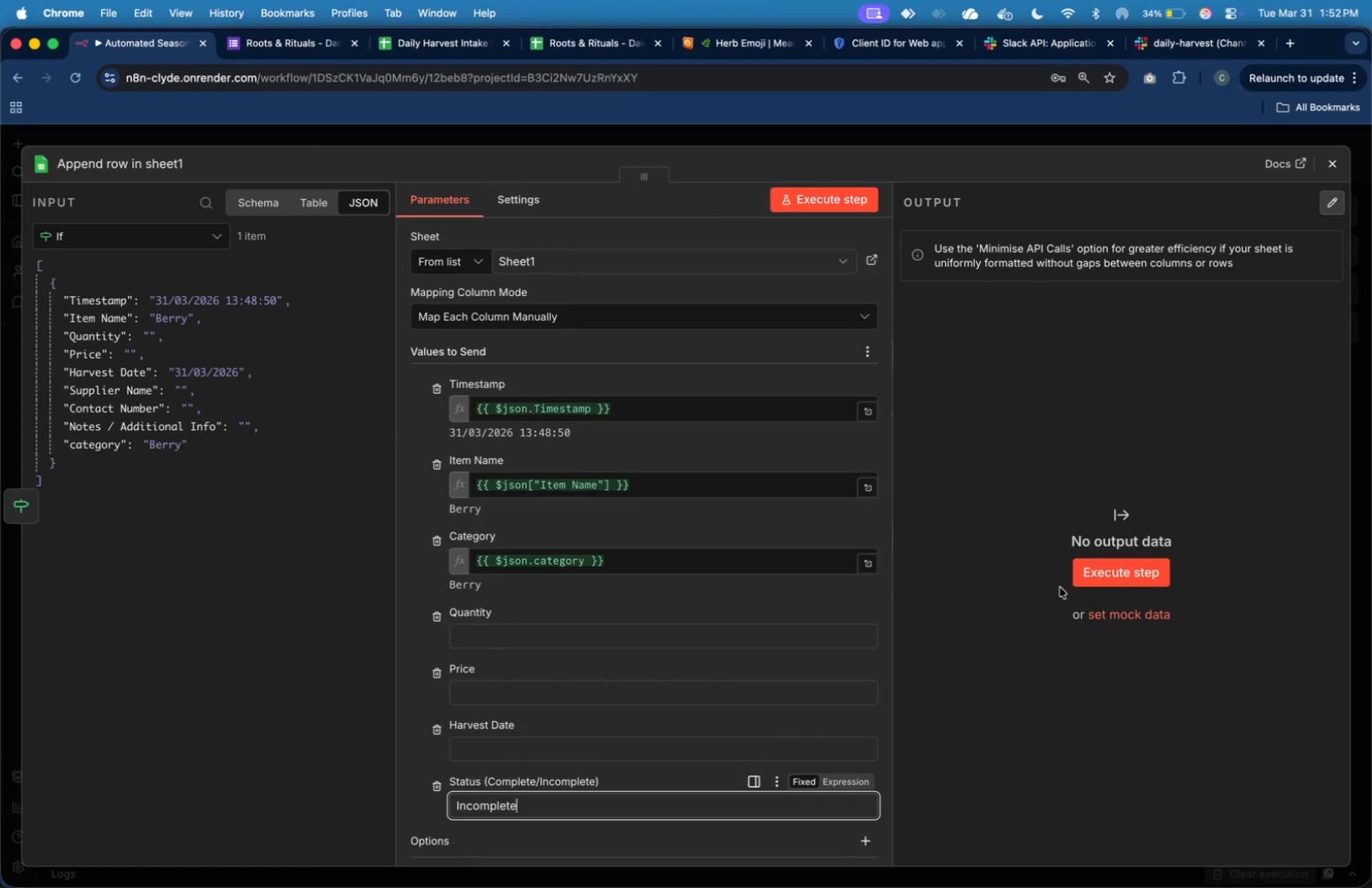 
left_click([1106, 565])
 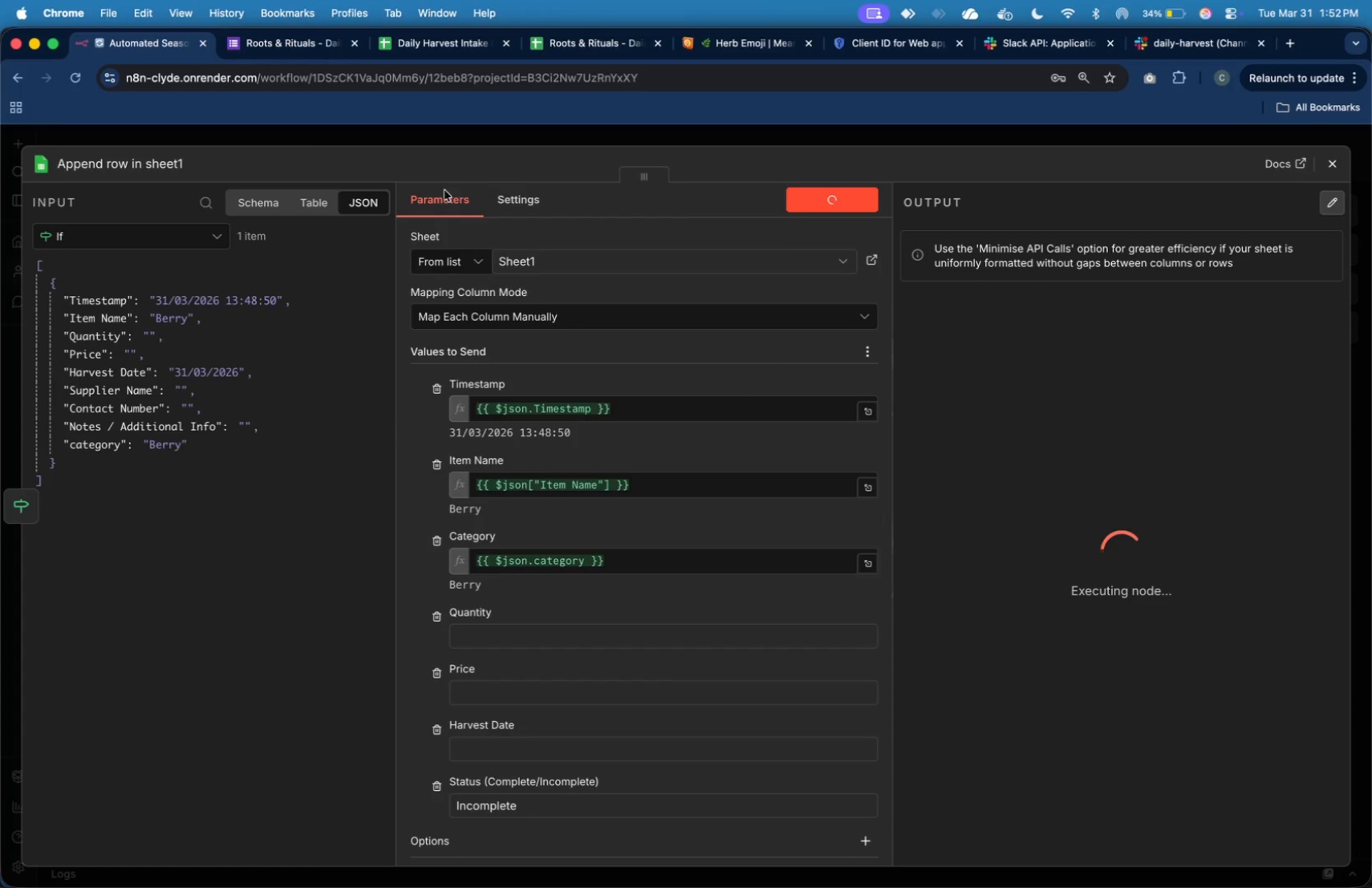 
wait(15.36)
 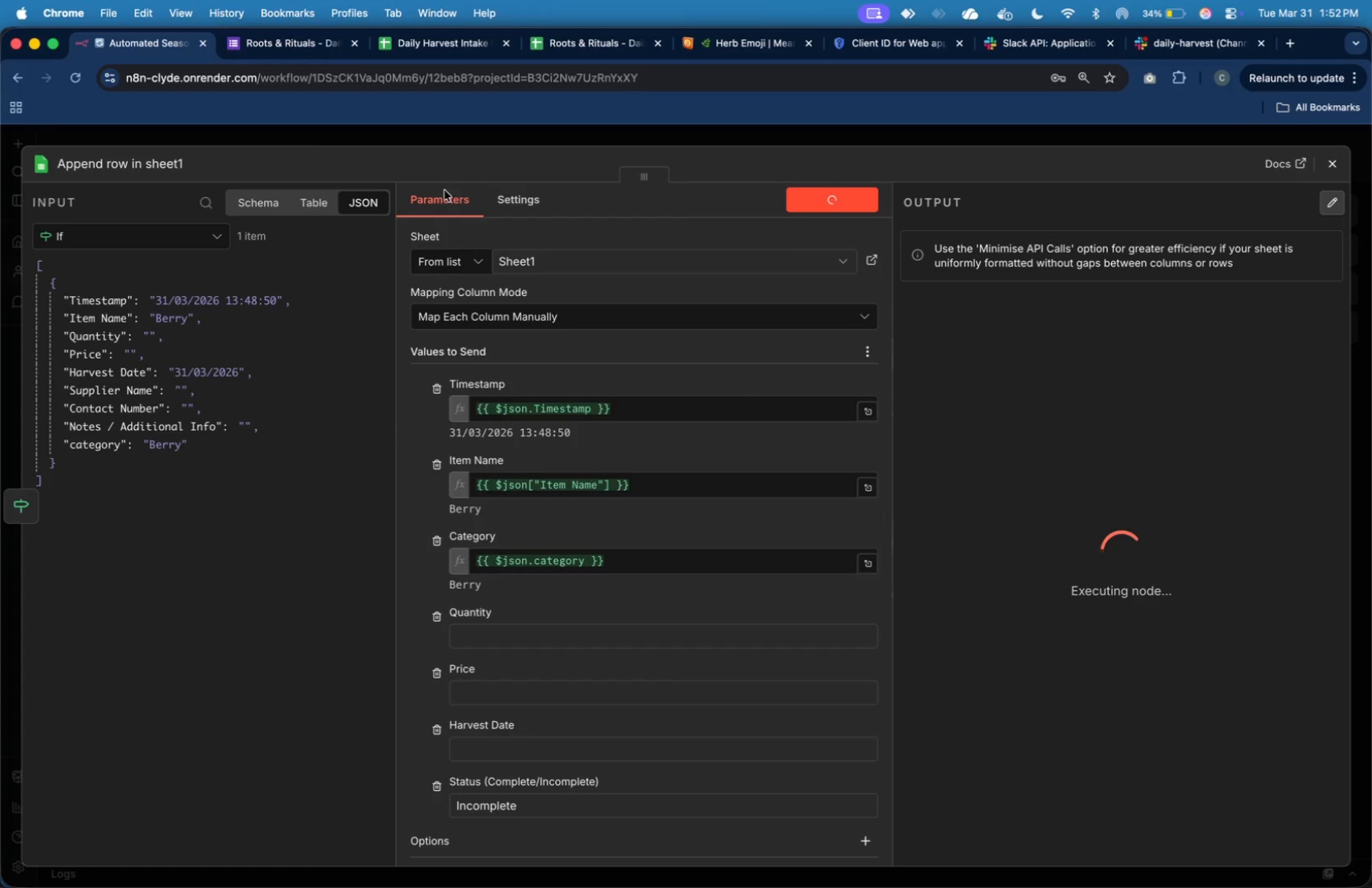 
left_click([448, 50])
 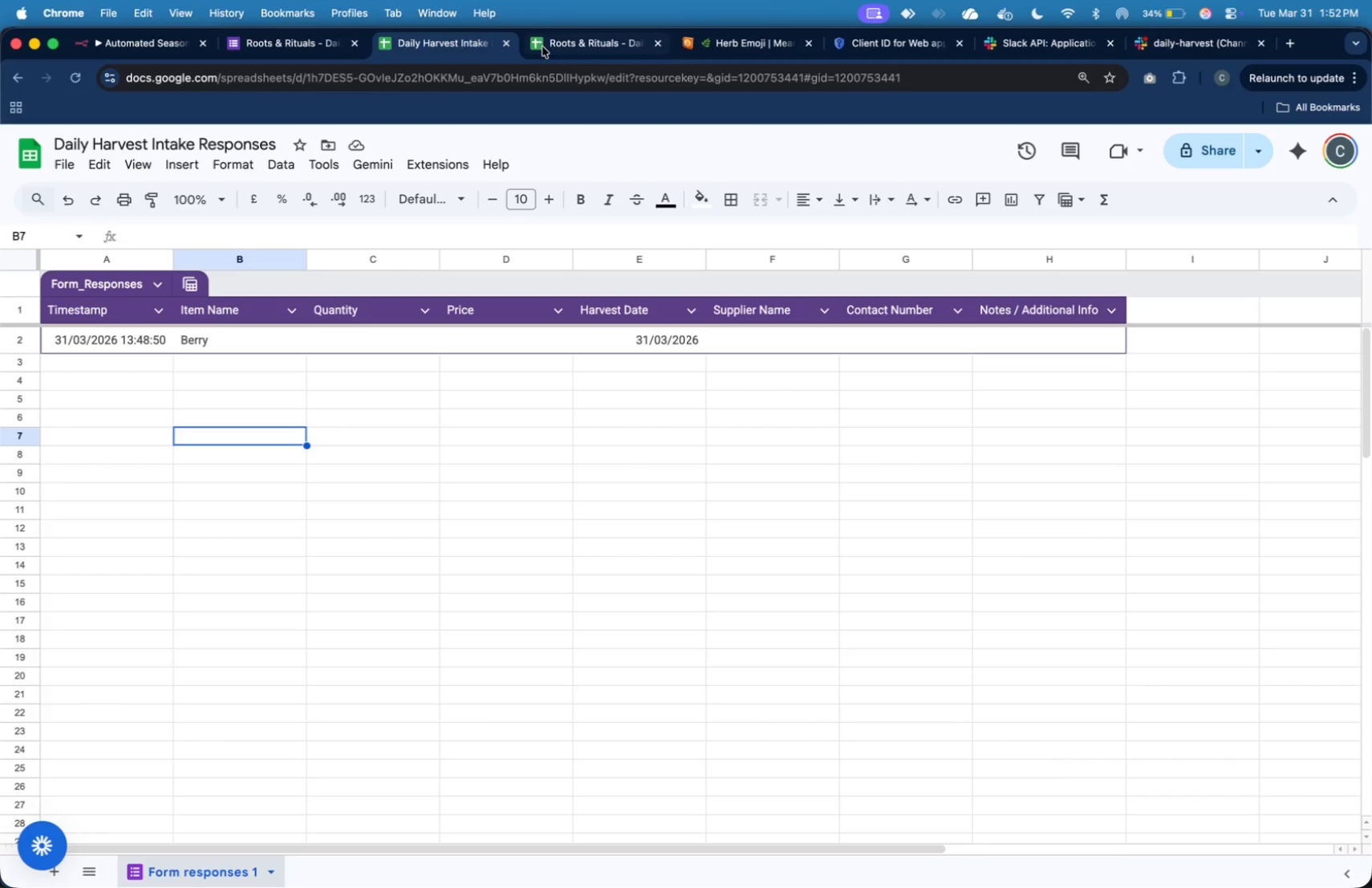 
left_click([579, 51])
 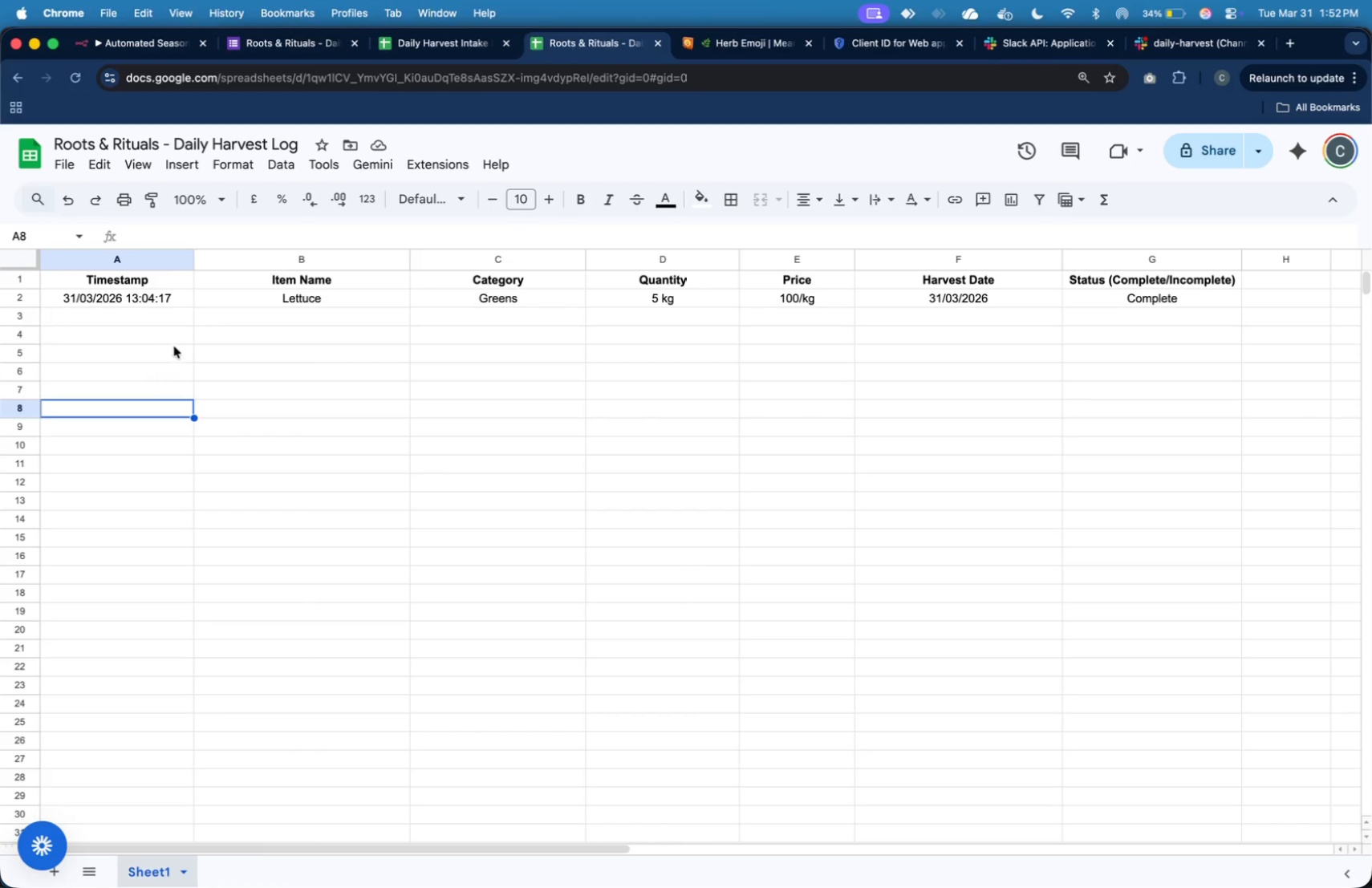 
left_click([175, 344])
 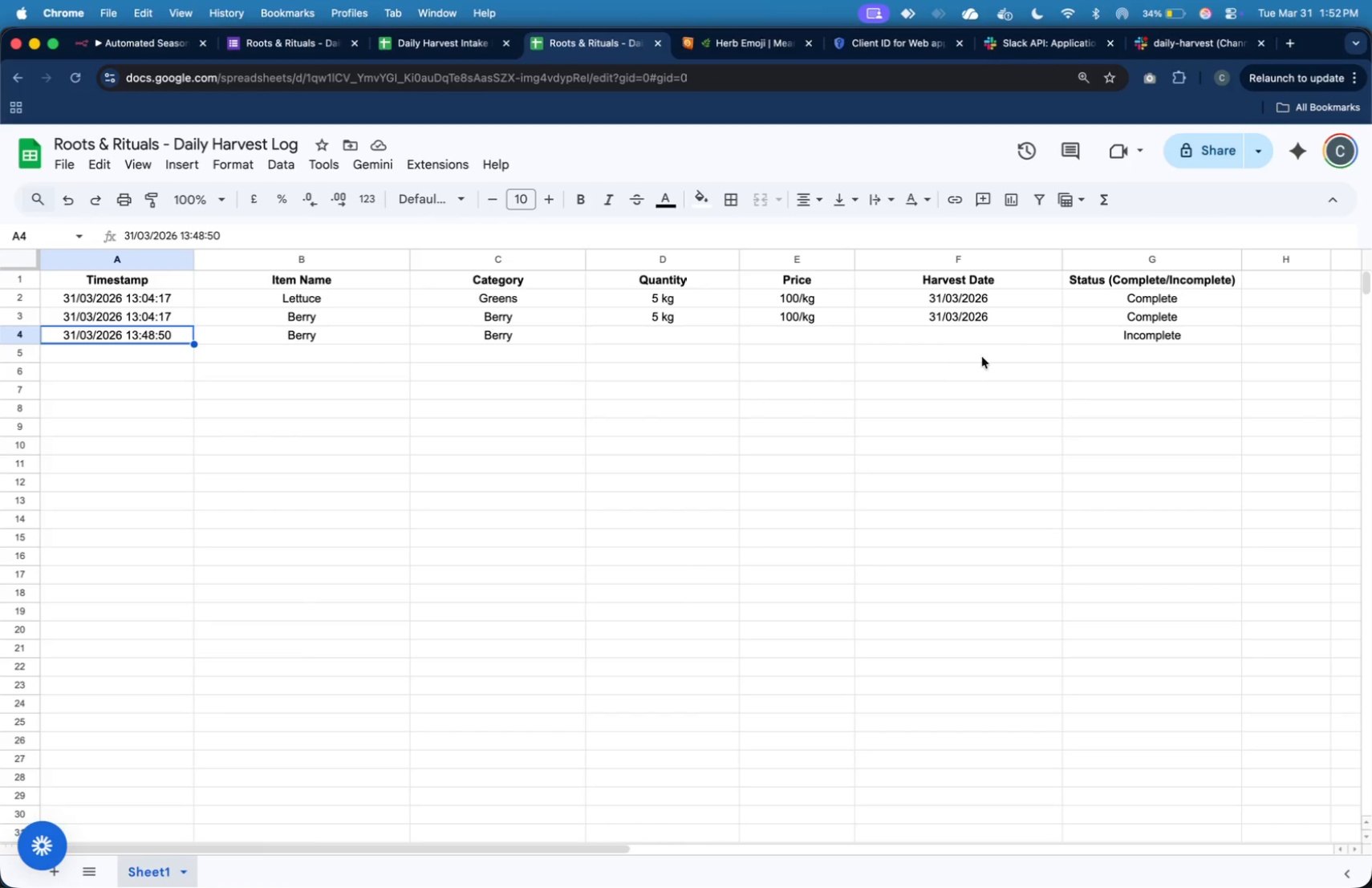 
left_click([1084, 339])
 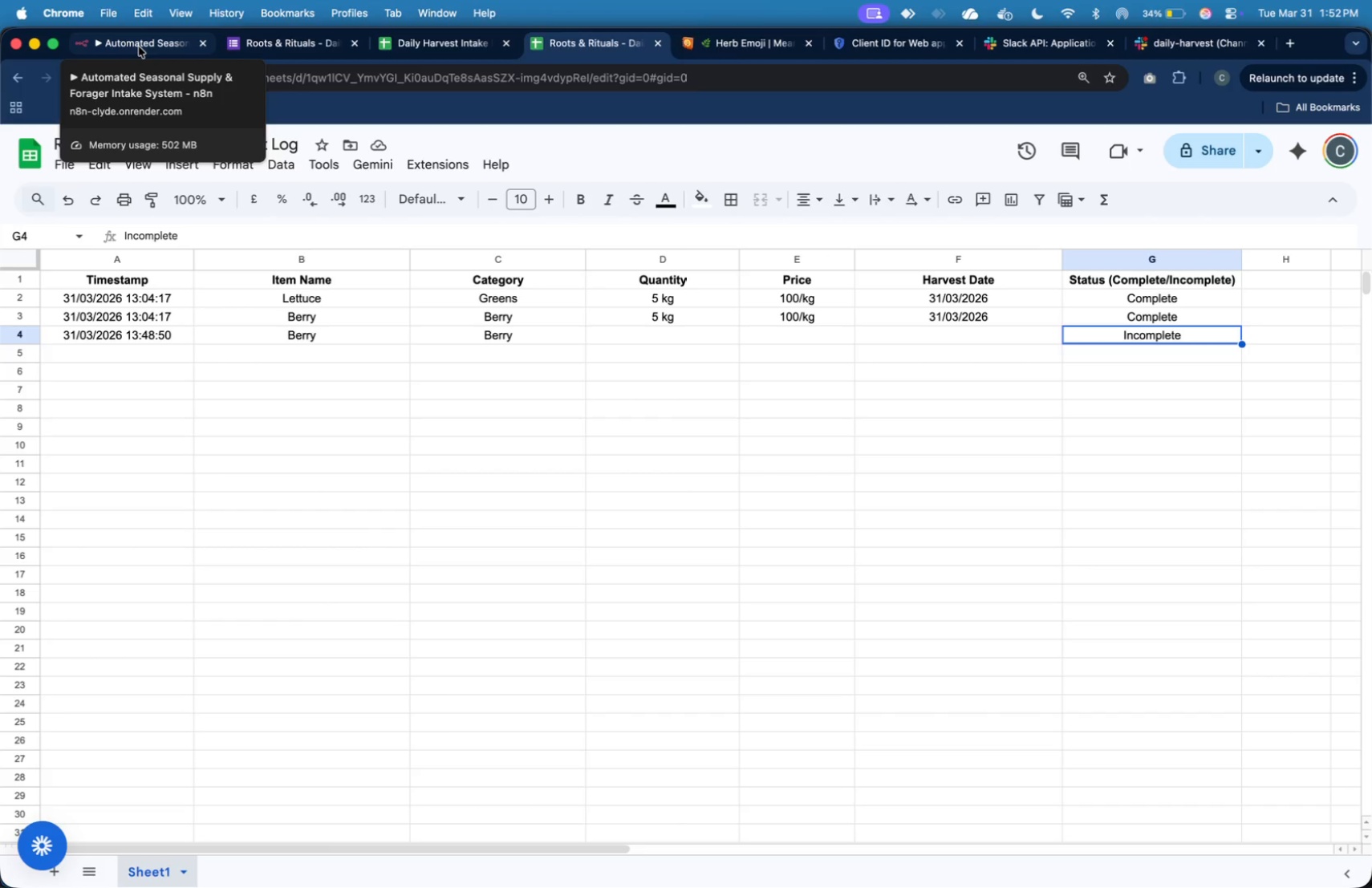 
left_click([139, 47])
 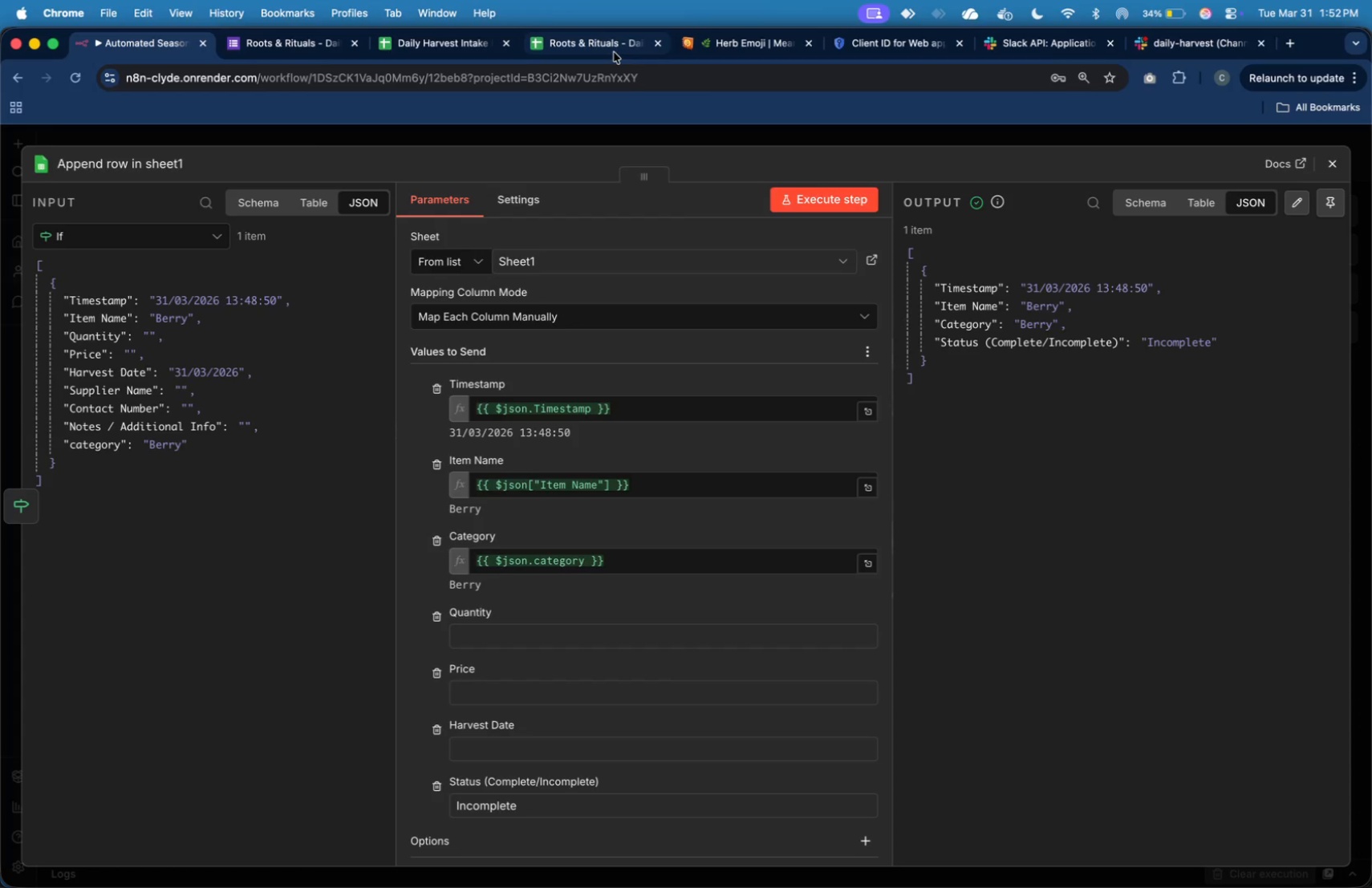 
mouse_move([564, 58])
 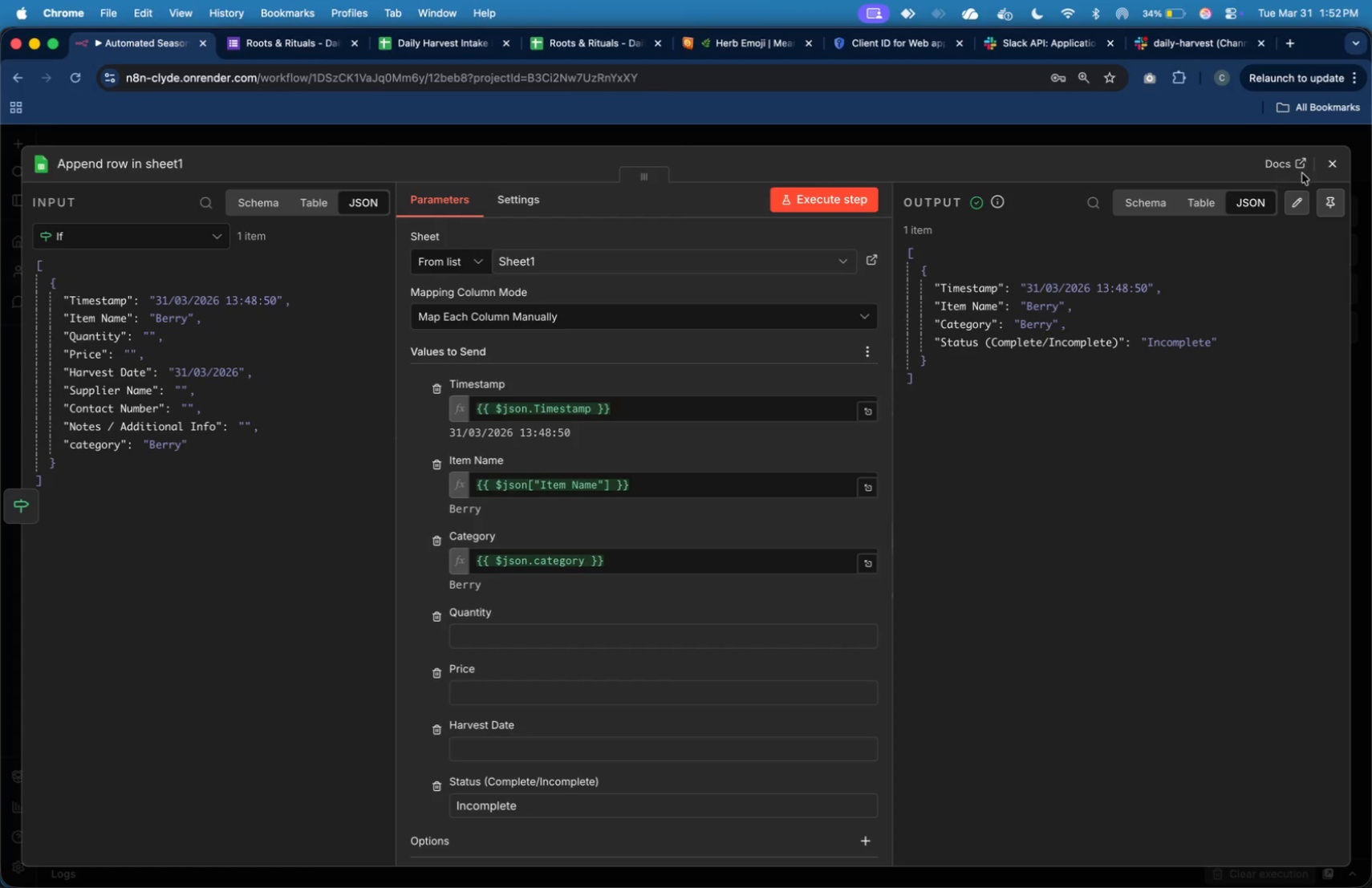 
left_click([1329, 176])
 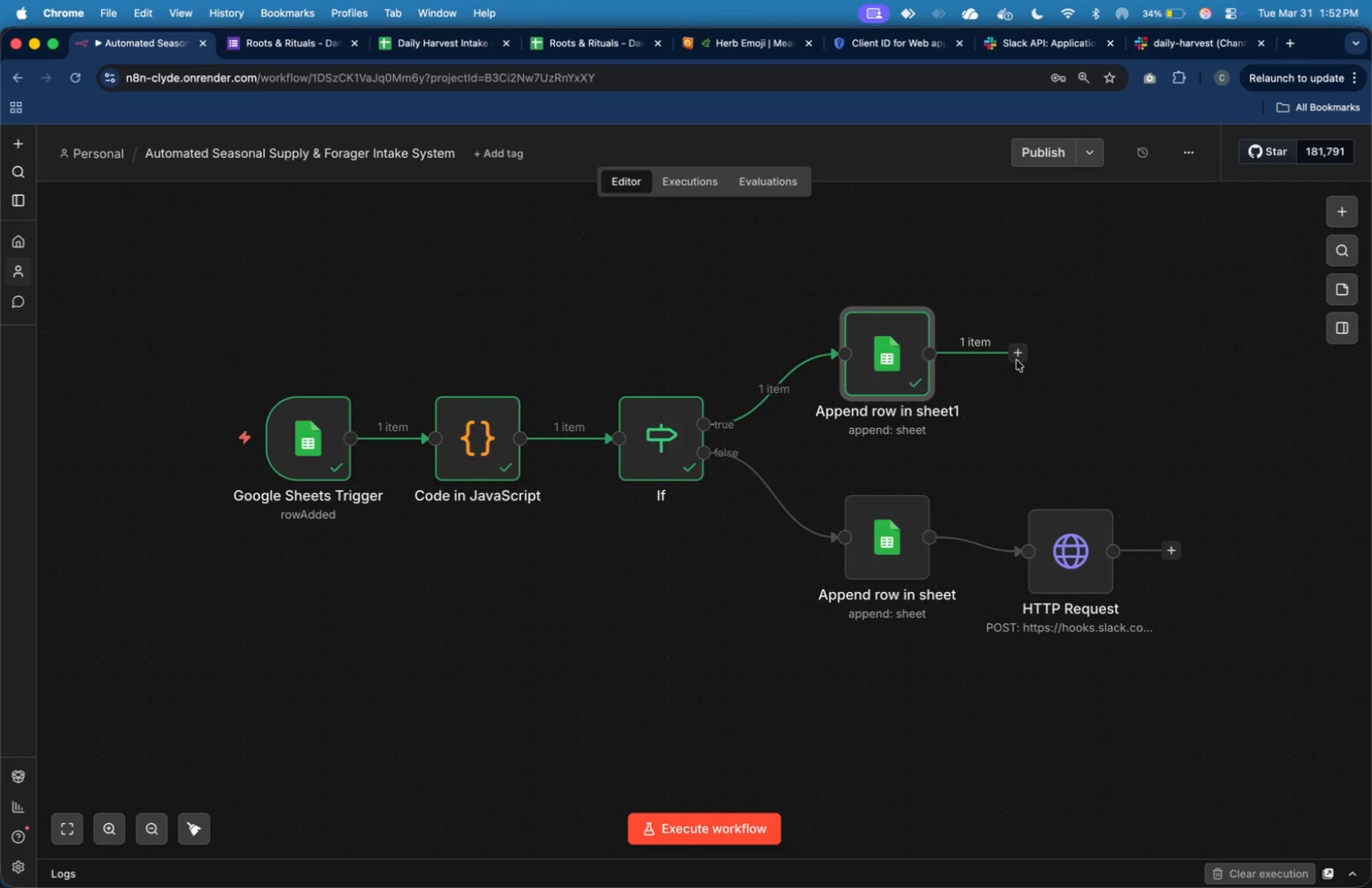 
left_click([1025, 350])
 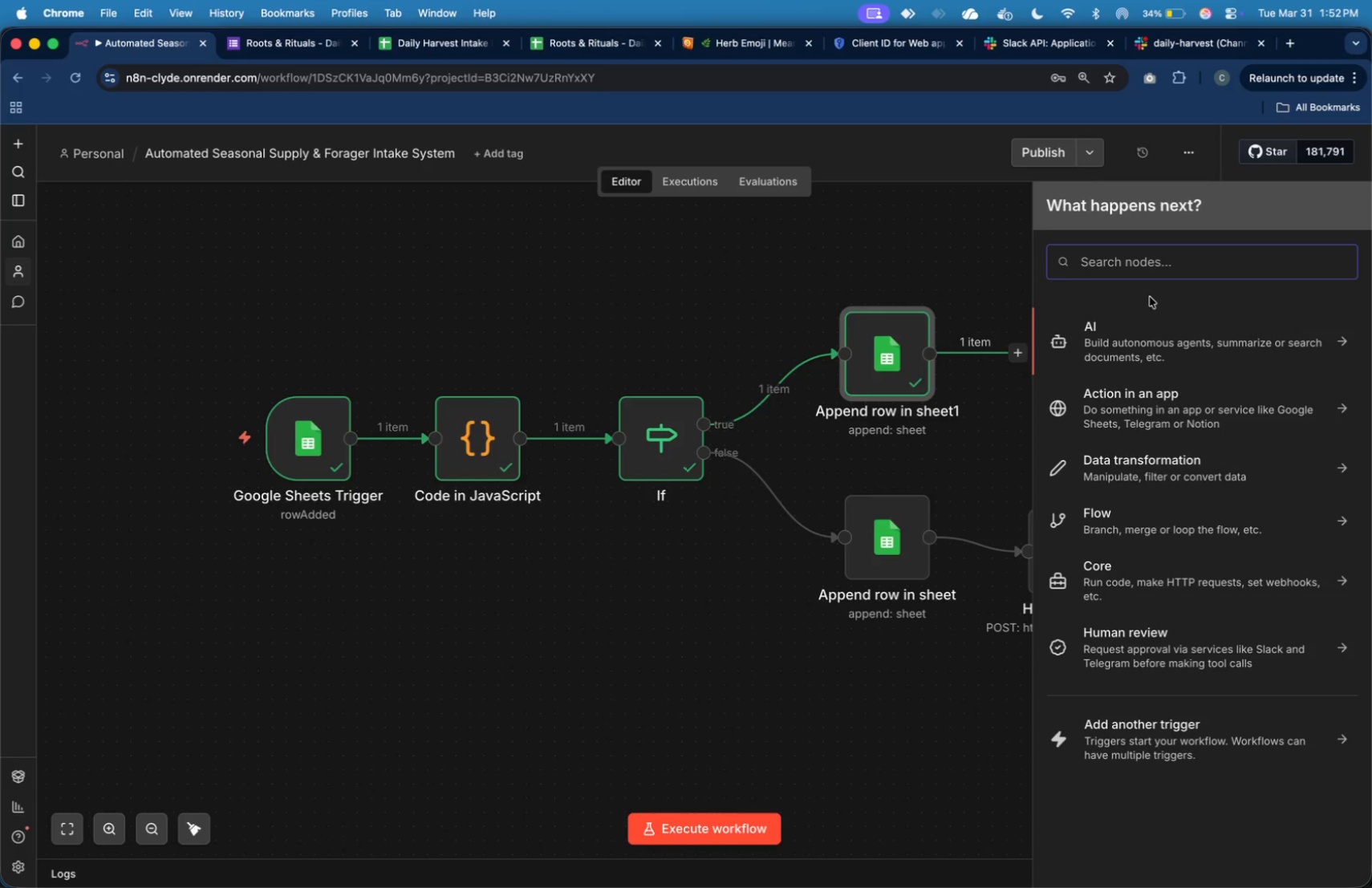 
left_click([980, 437])
 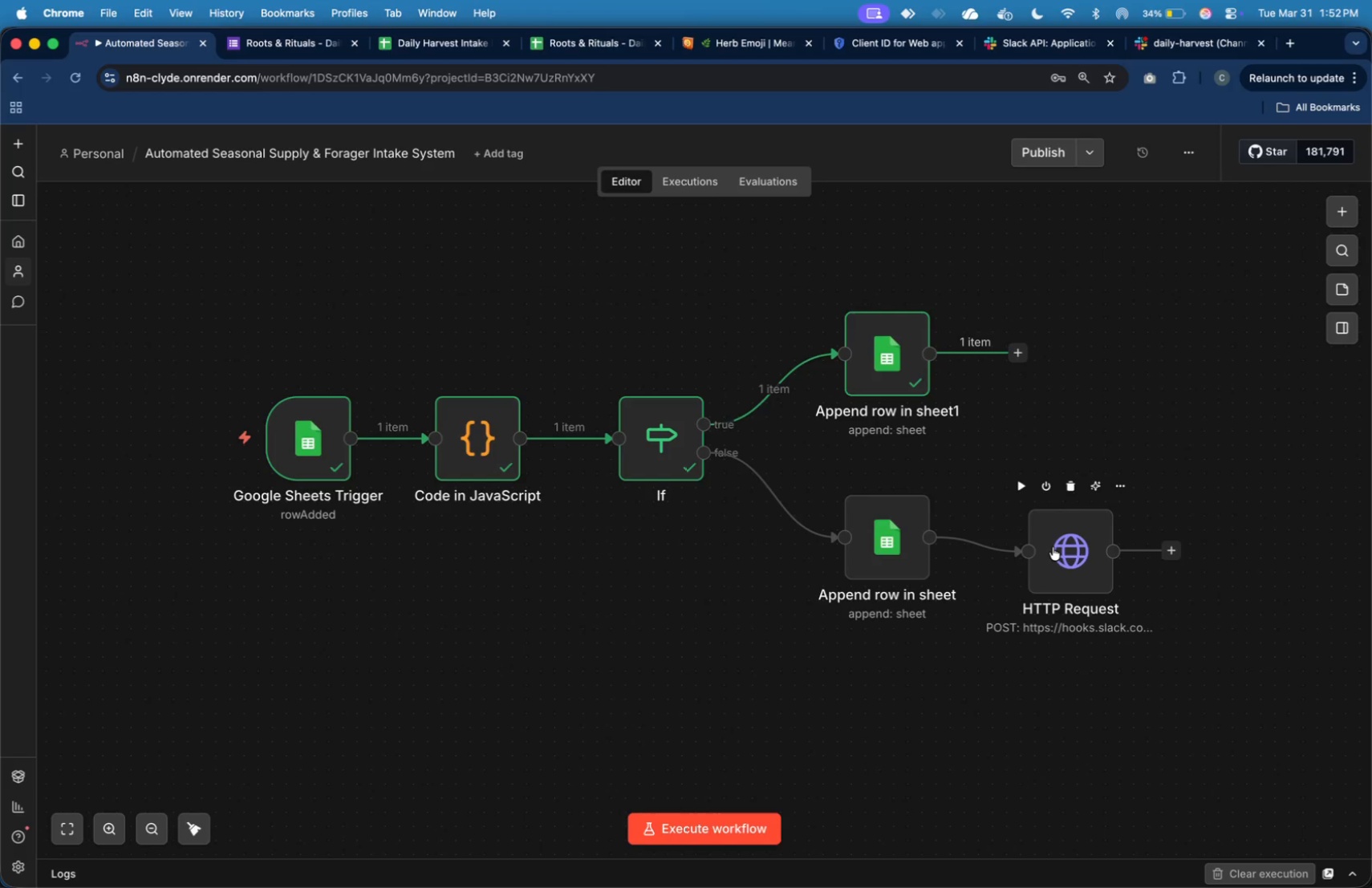 
left_click_drag(start_coordinate=[1053, 547], to_coordinate=[1094, 537])
 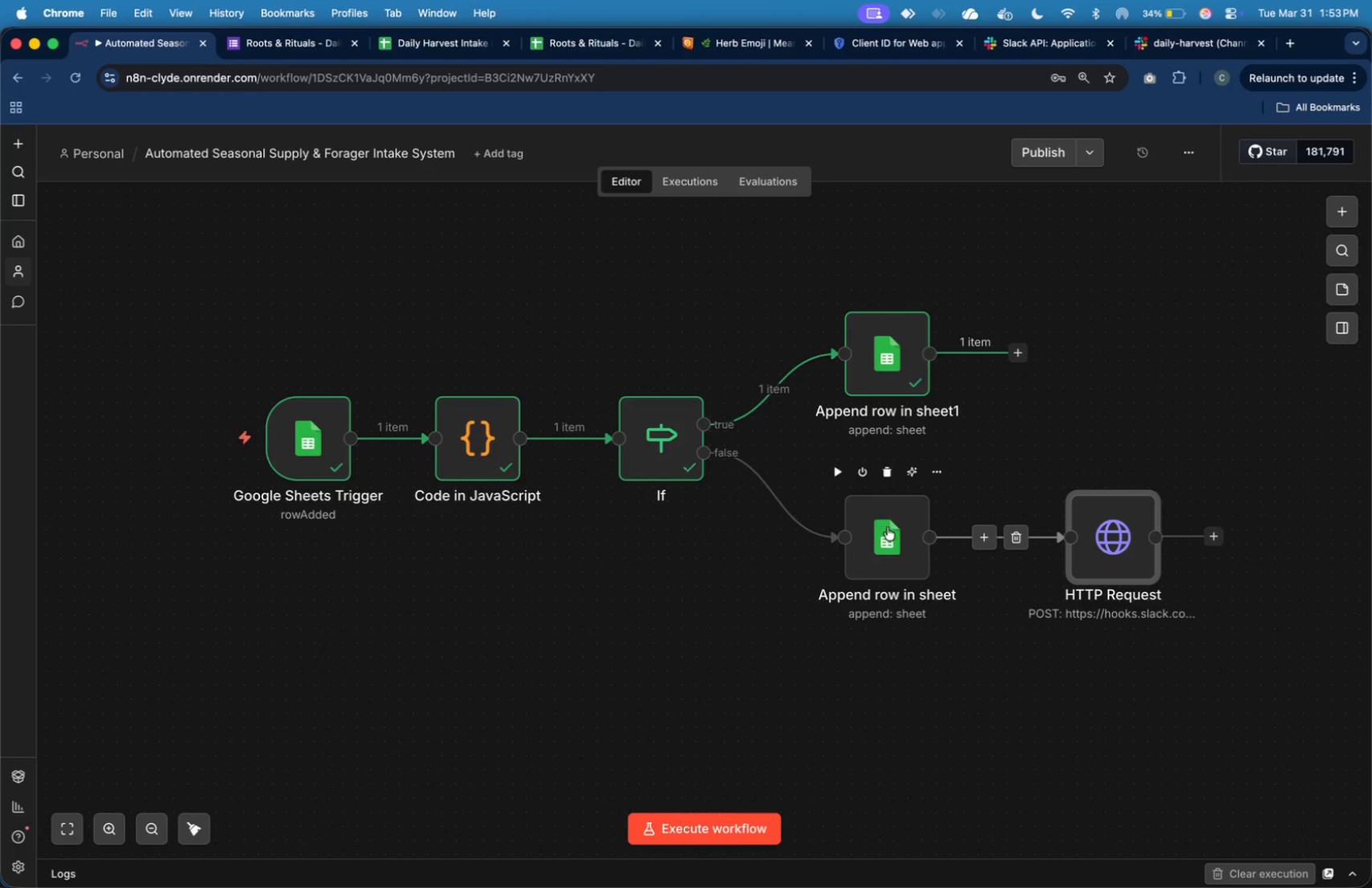 
left_click_drag(start_coordinate=[890, 529], to_coordinate=[898, 534])
 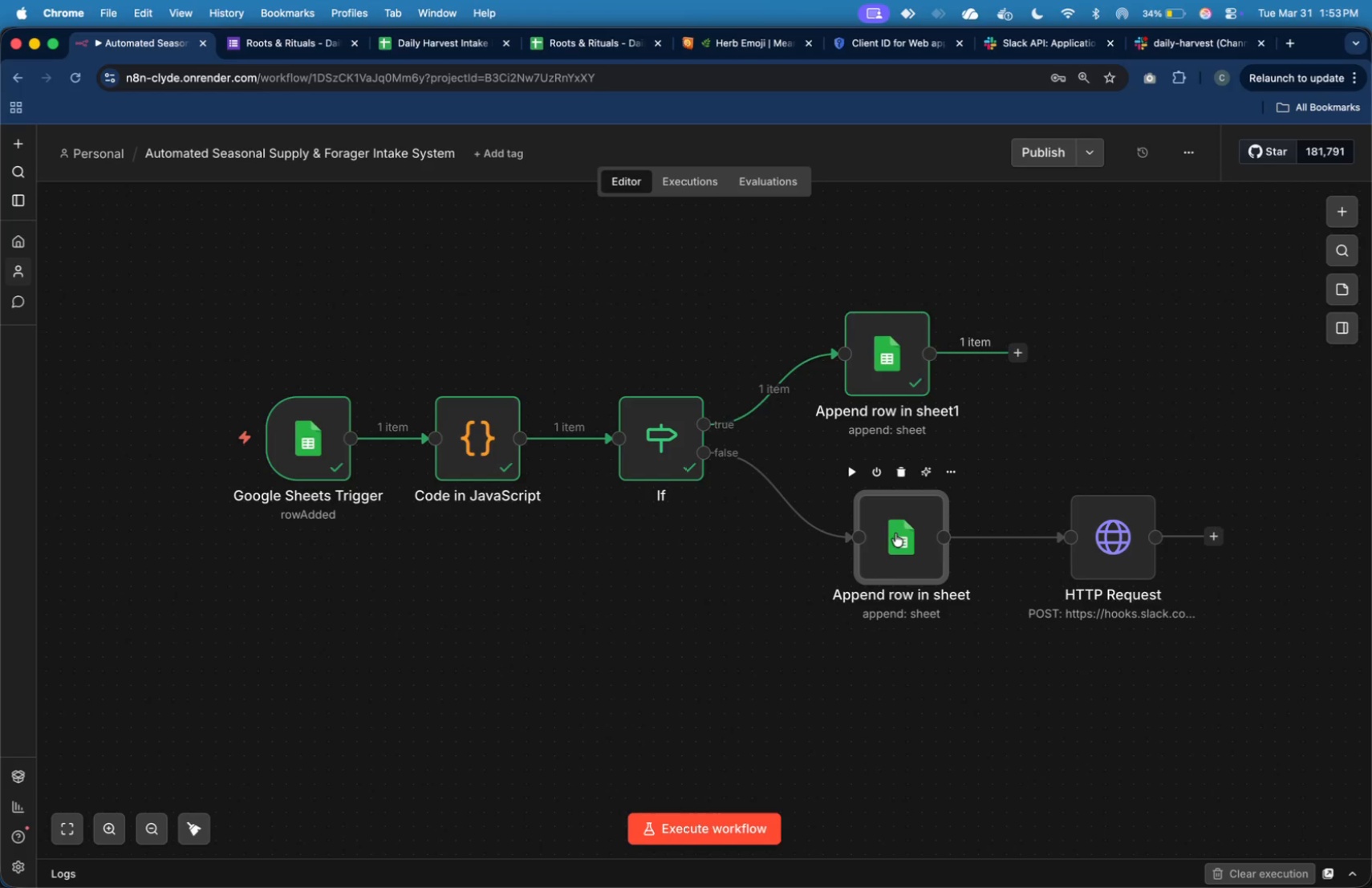 
left_click_drag(start_coordinate=[894, 533], to_coordinate=[884, 534])
 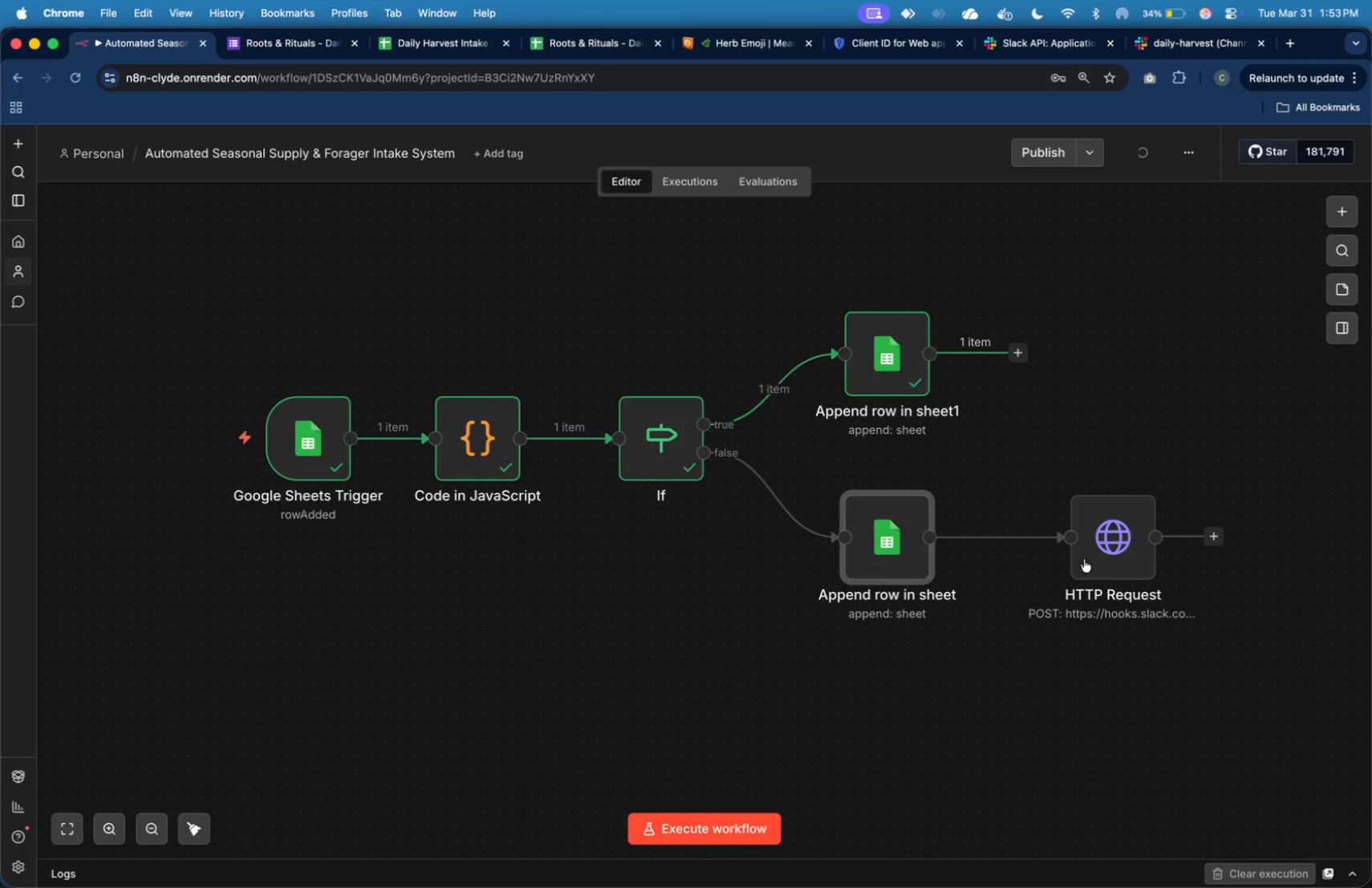 
left_click([1116, 537])
 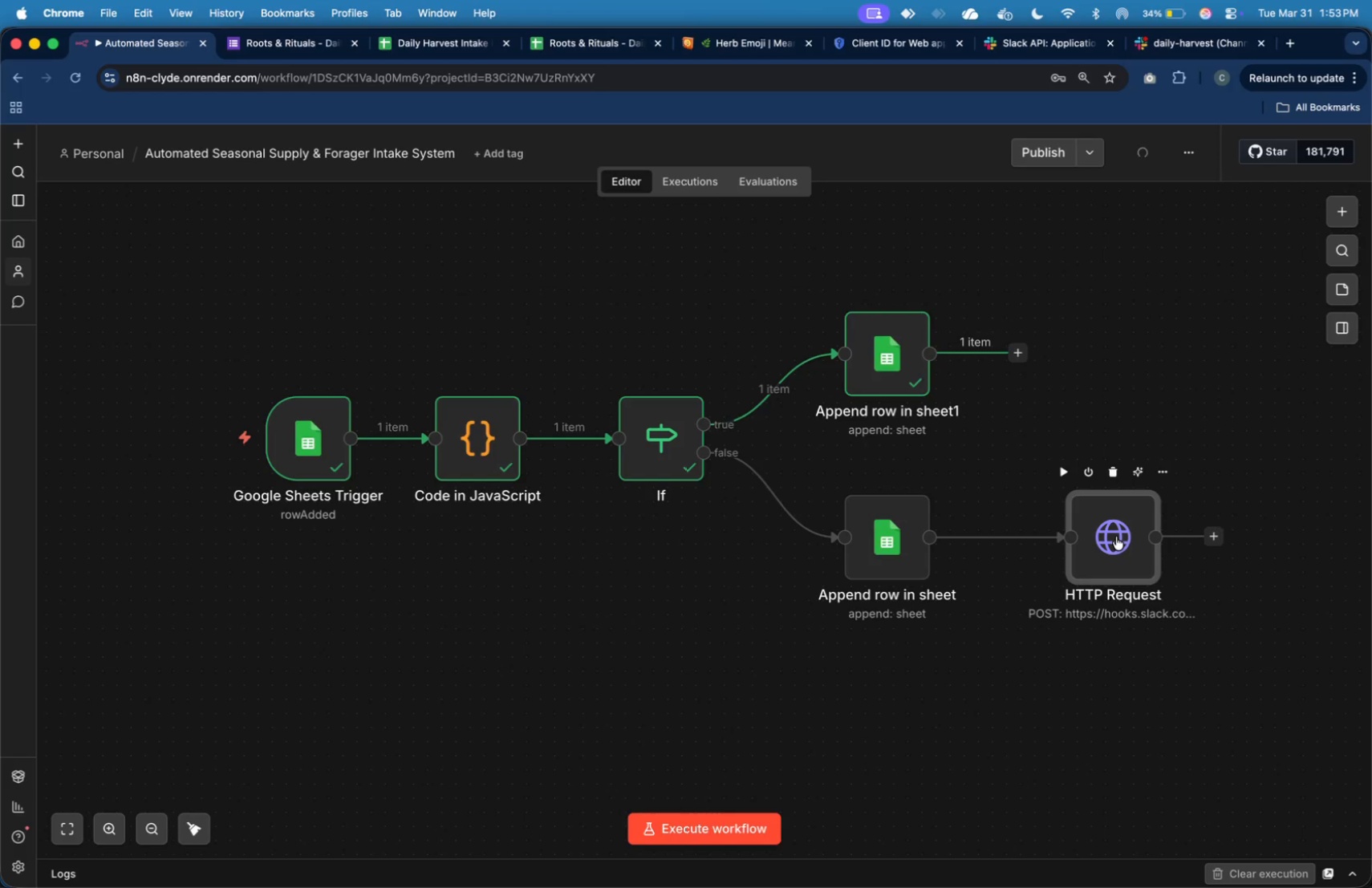 
key(Meta+C)
 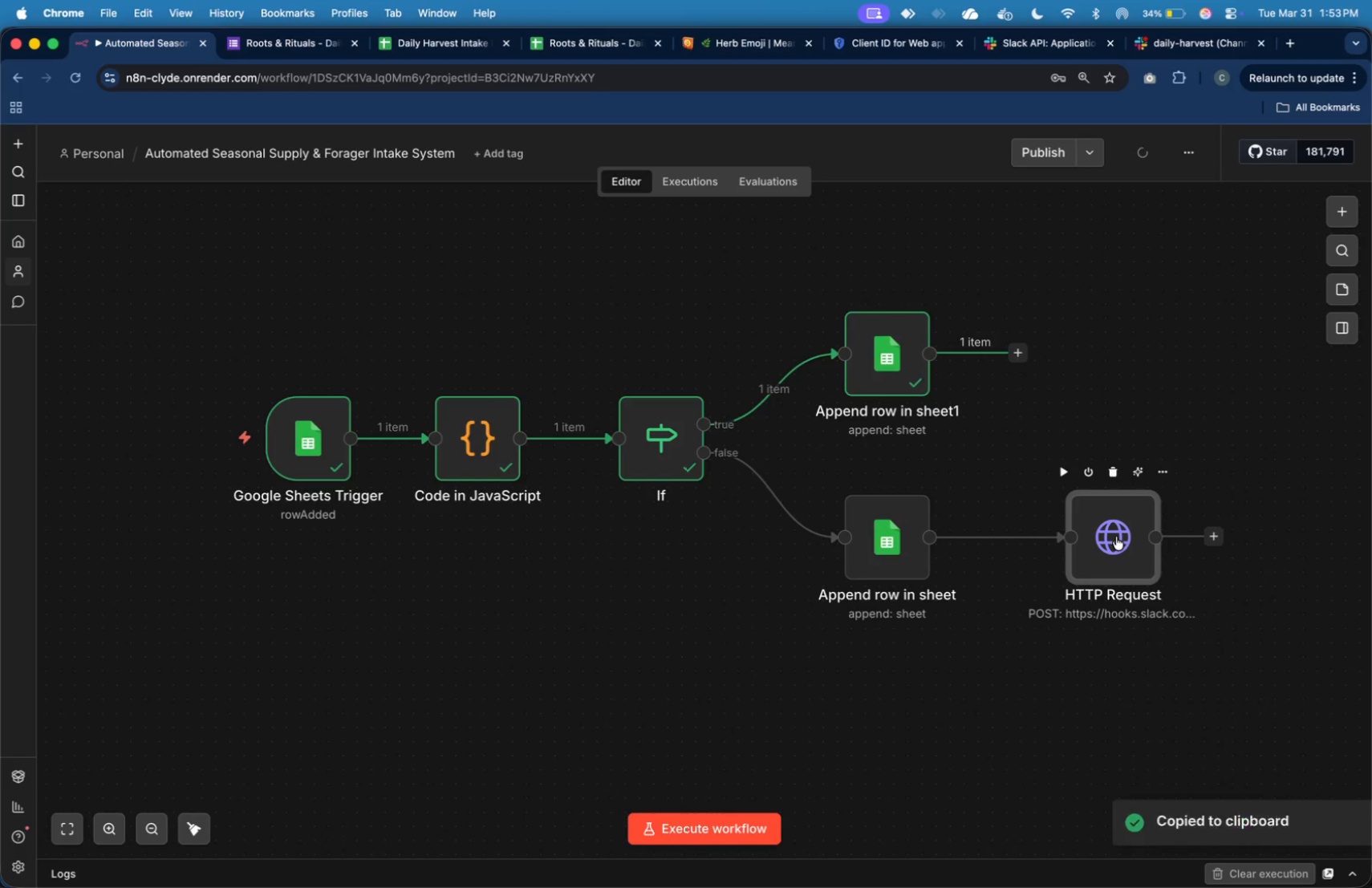 
key(Meta+V)
 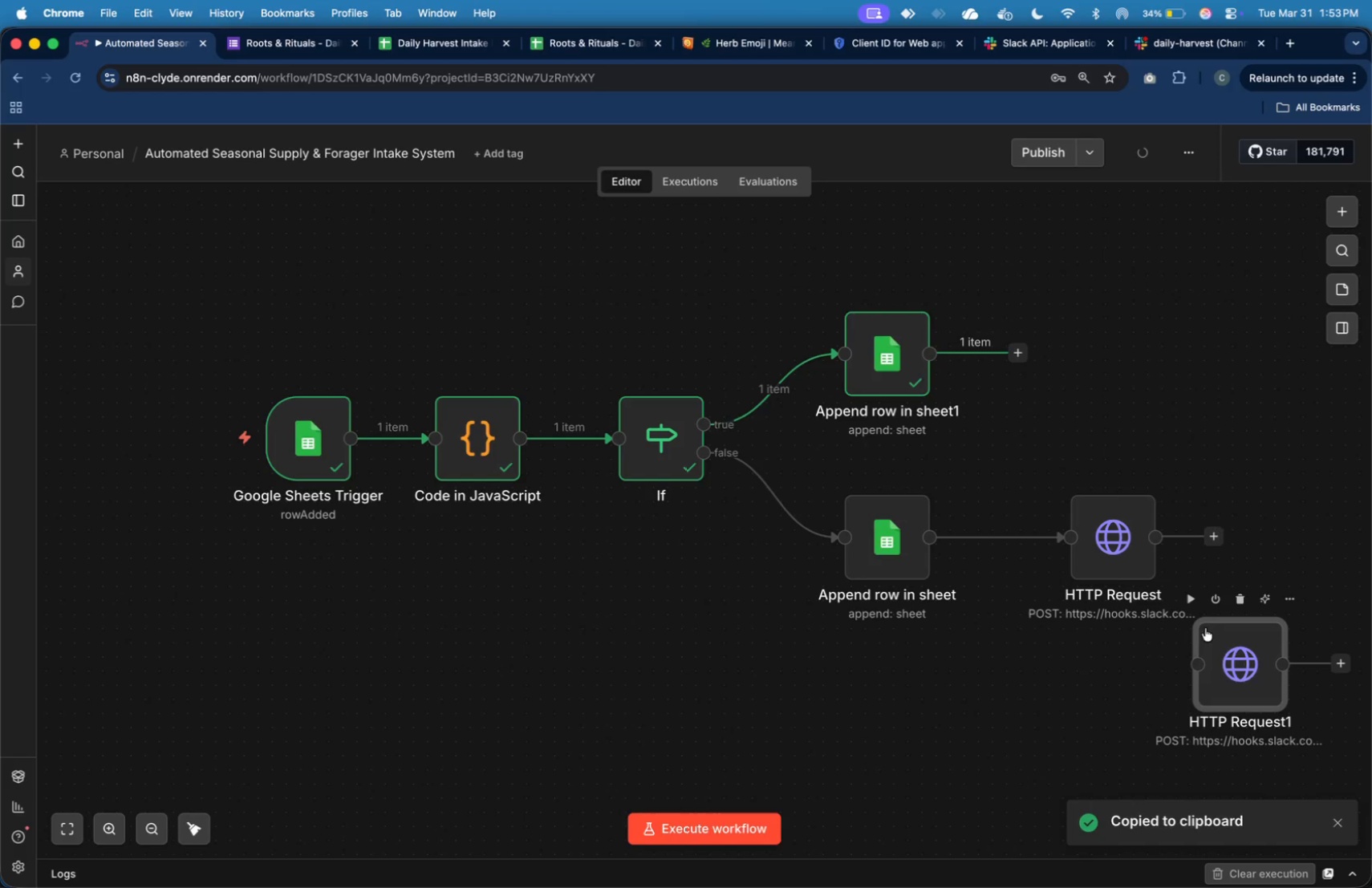 
left_click_drag(start_coordinate=[1228, 644], to_coordinate=[1094, 314])
 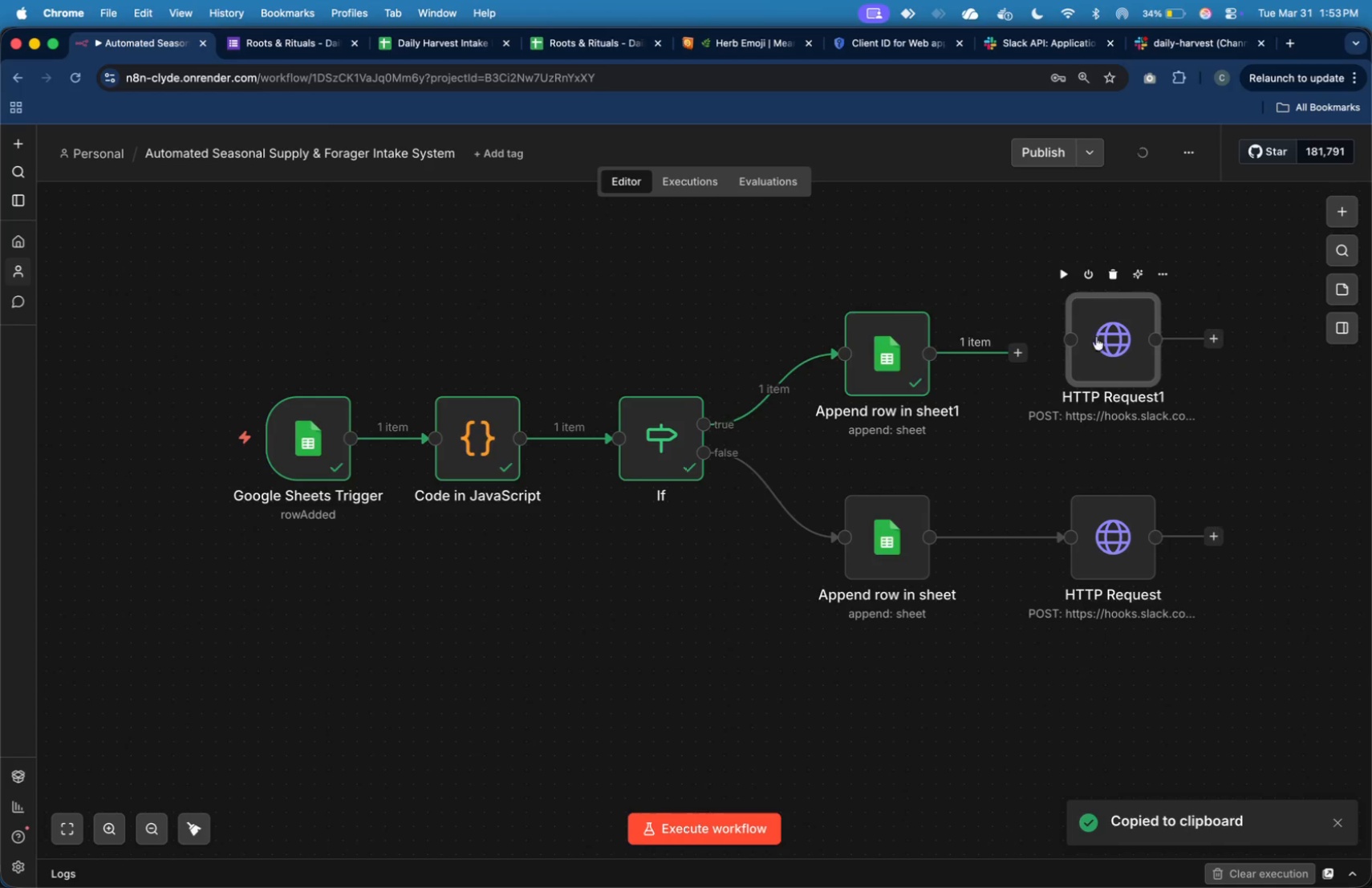 
left_click_drag(start_coordinate=[1105, 335], to_coordinate=[1105, 349])
 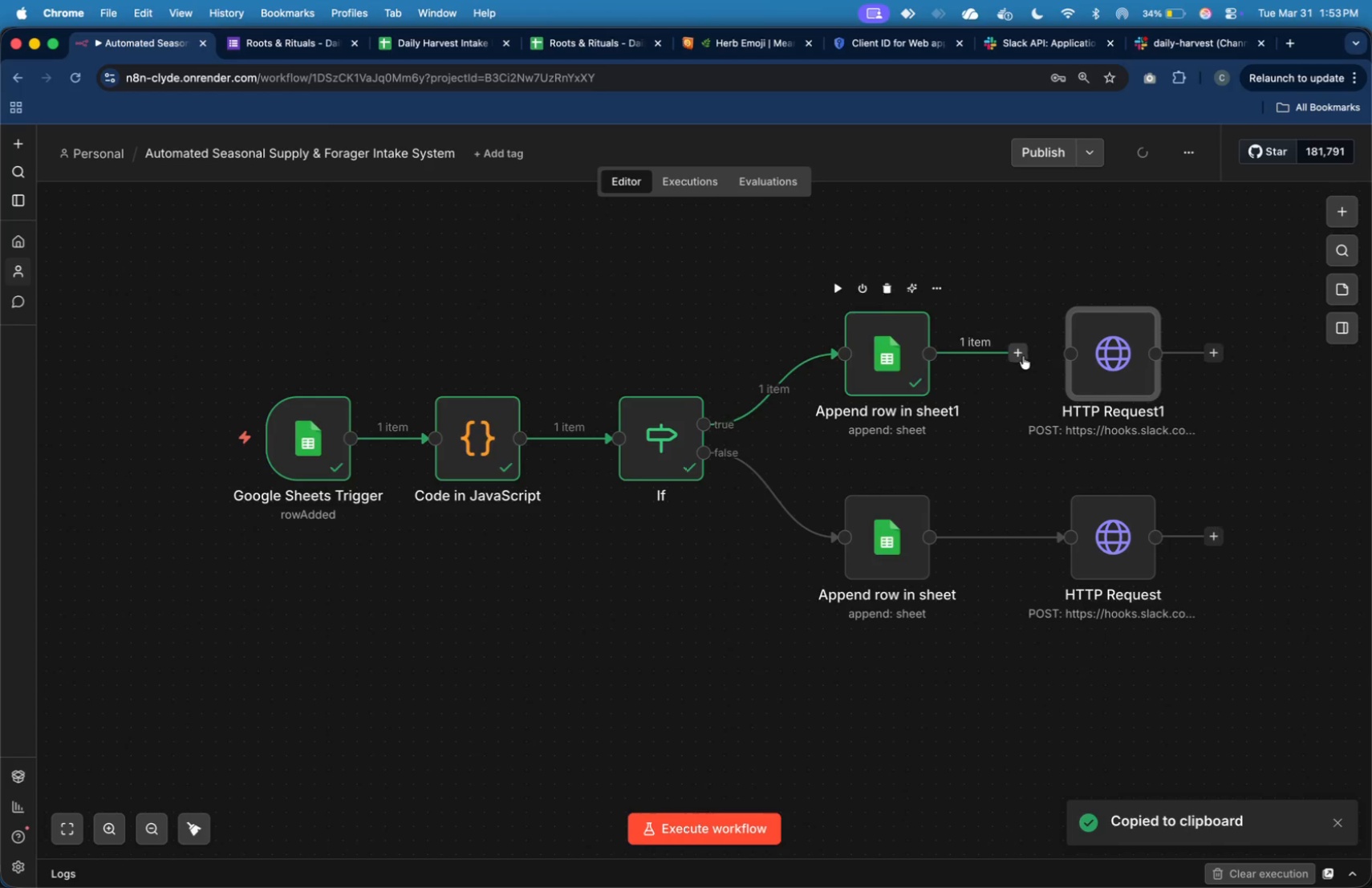 
left_click_drag(start_coordinate=[1023, 356], to_coordinate=[1049, 360])
 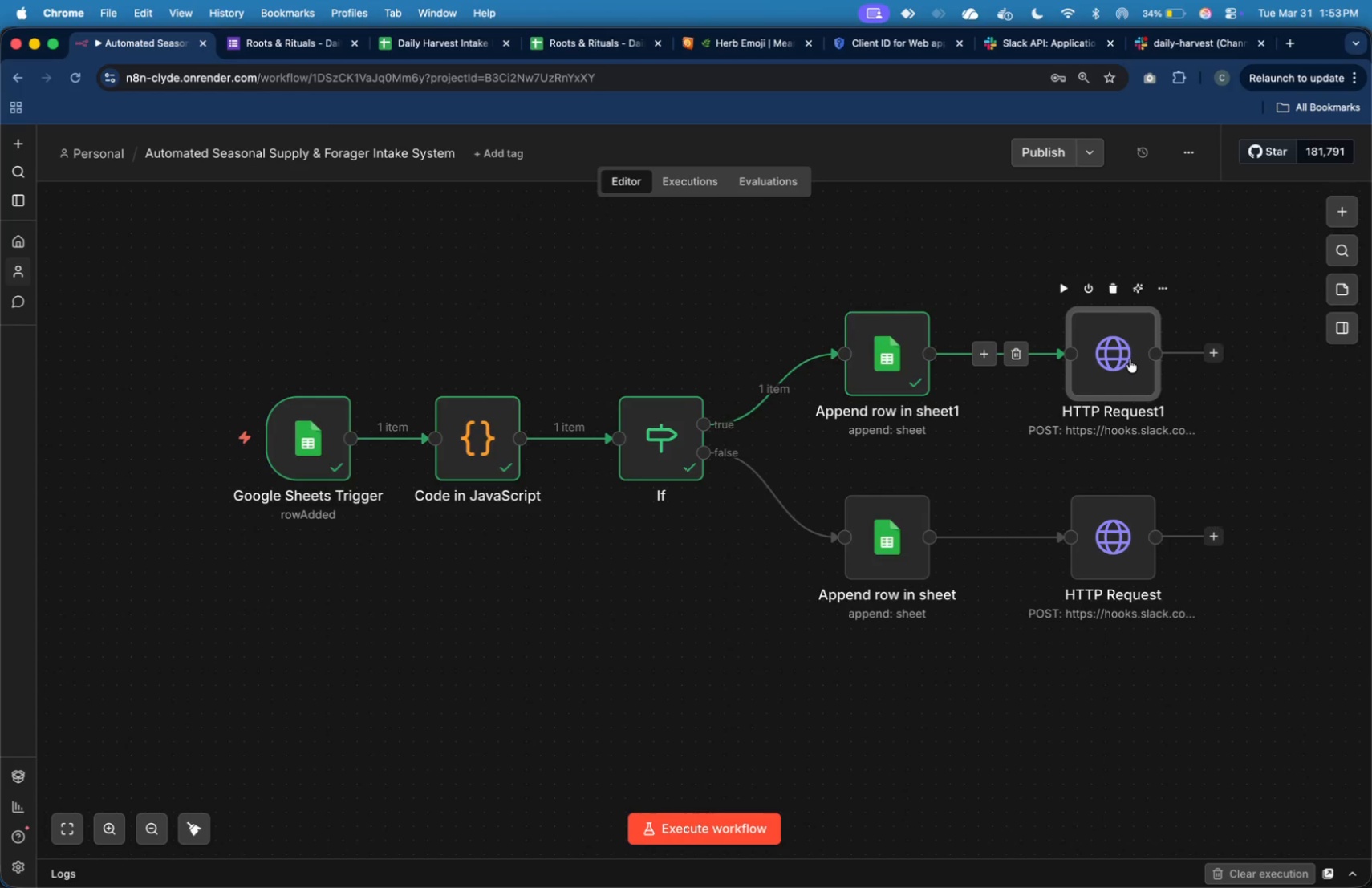 
left_click([1130, 359])
 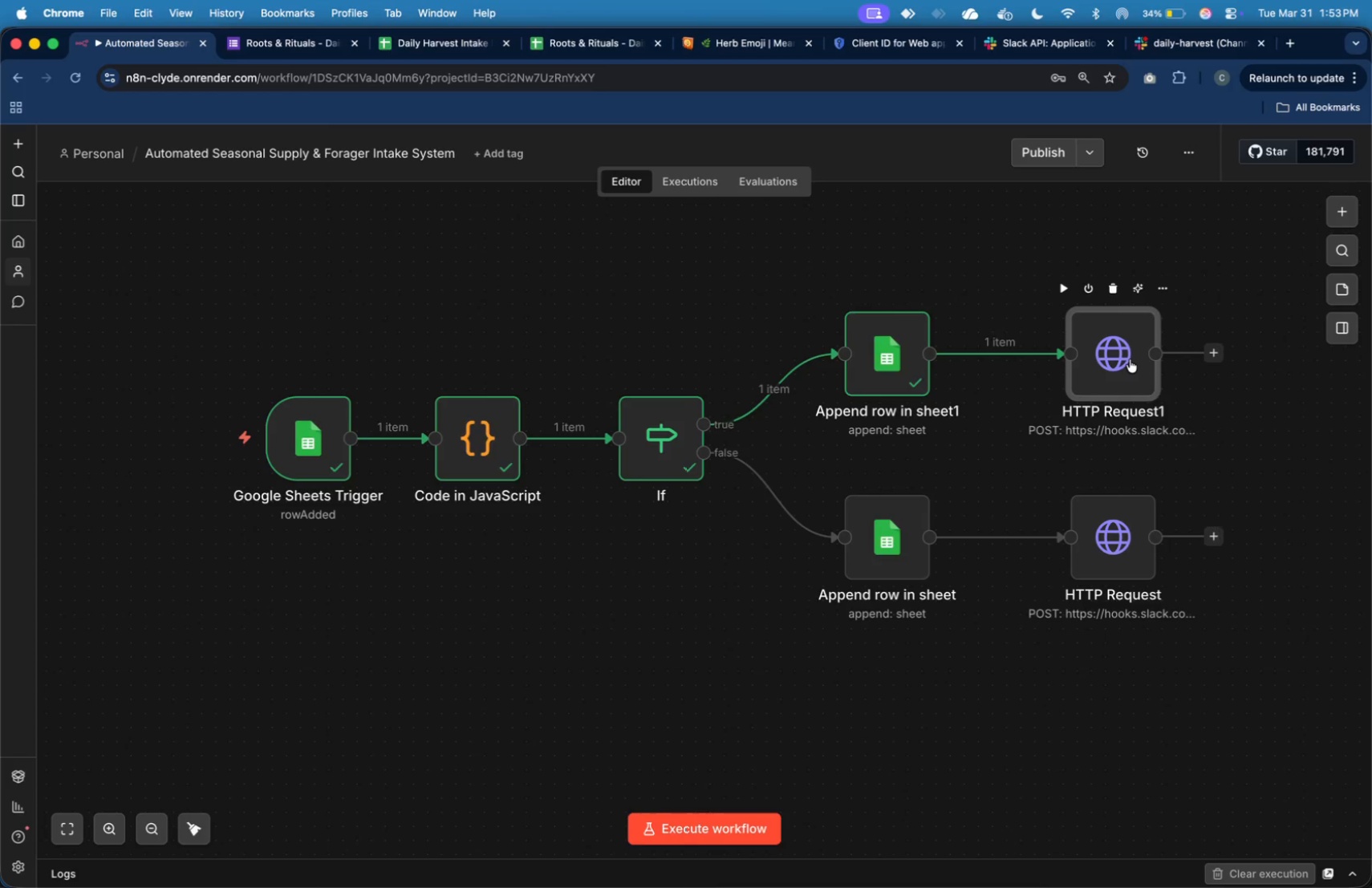 
wait(25.85)
 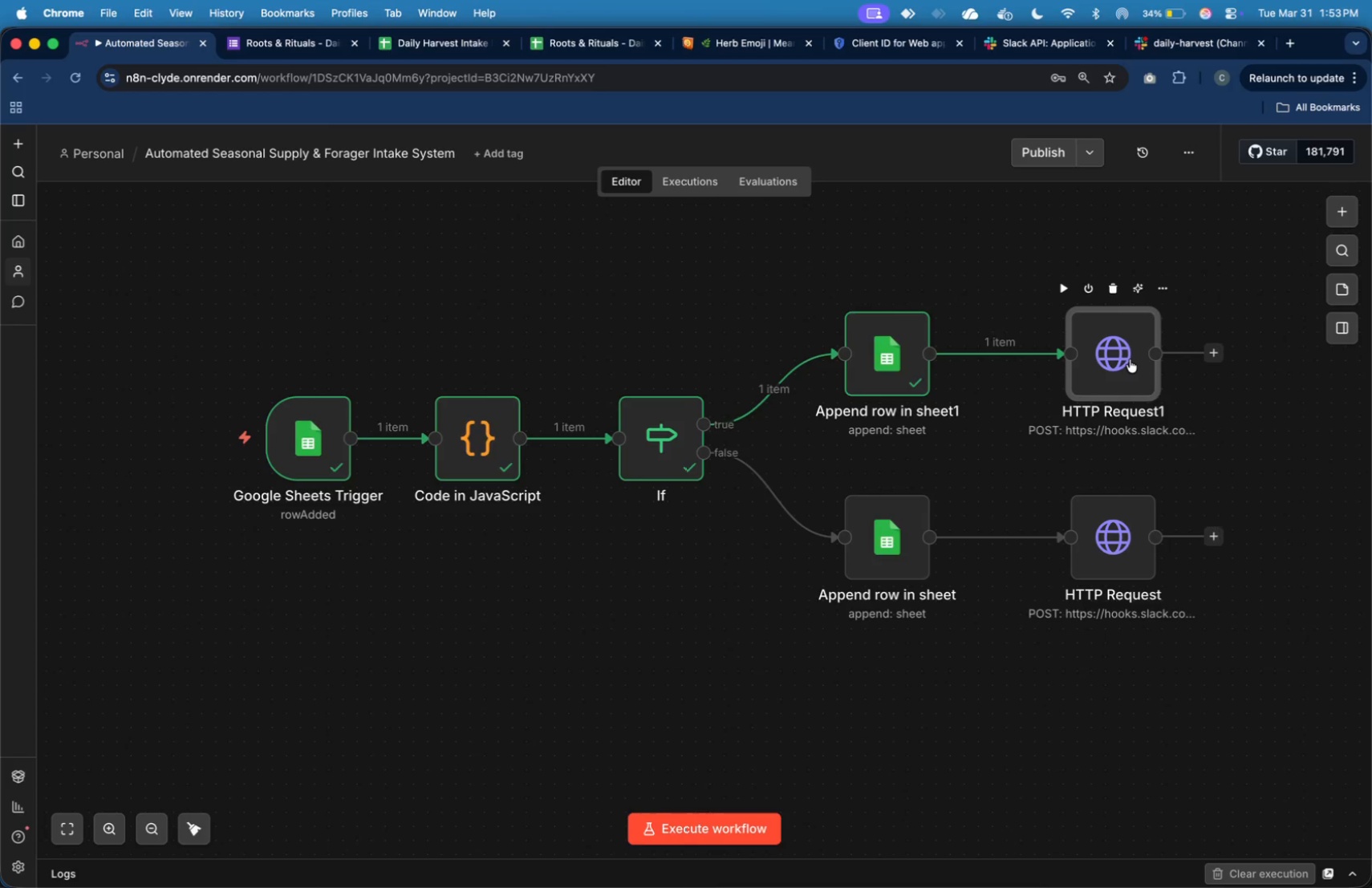 
double_click([1130, 359])
 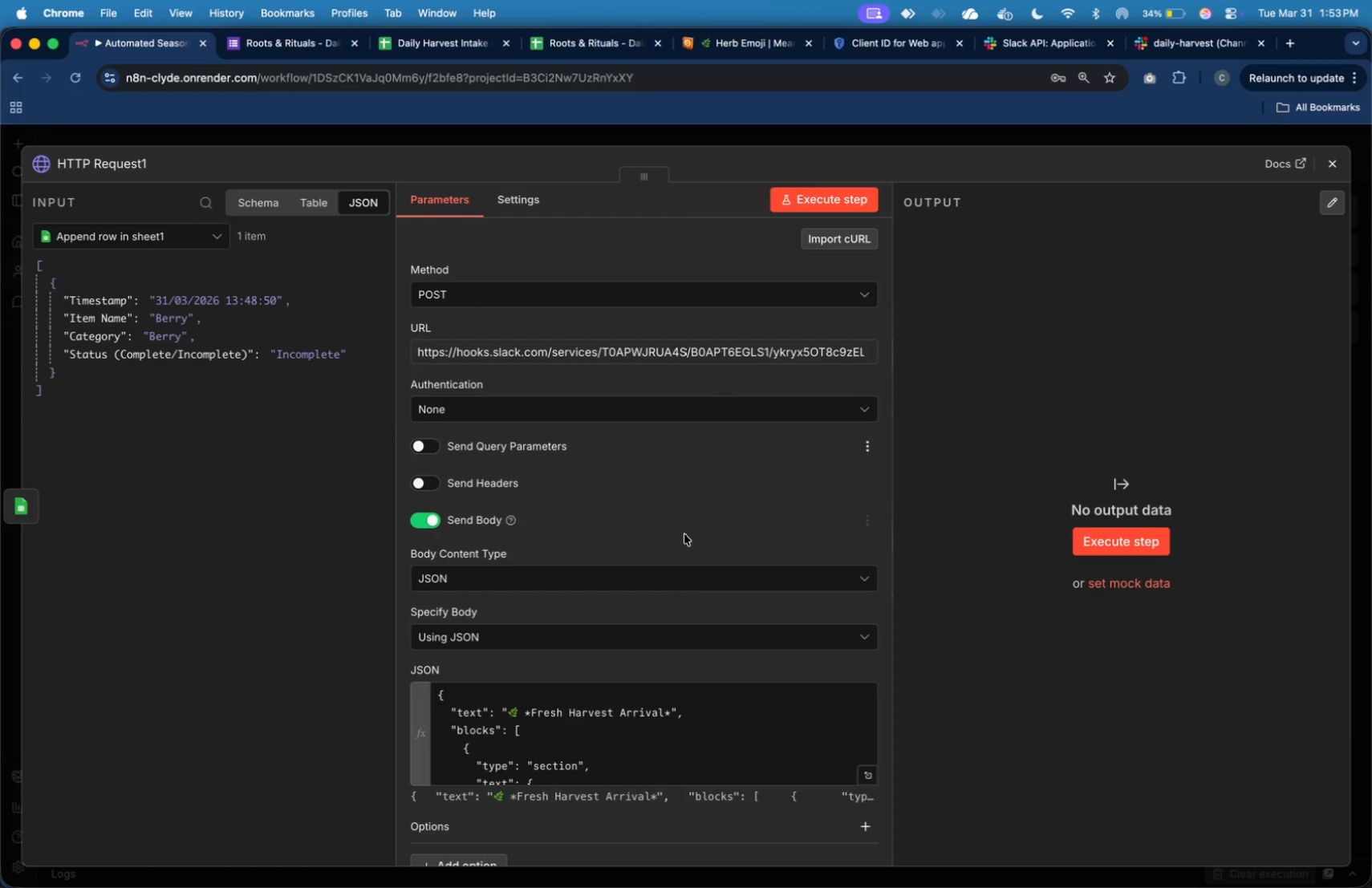 
scroll: coordinate [705, 701], scroll_direction: up, amount: 5.0
 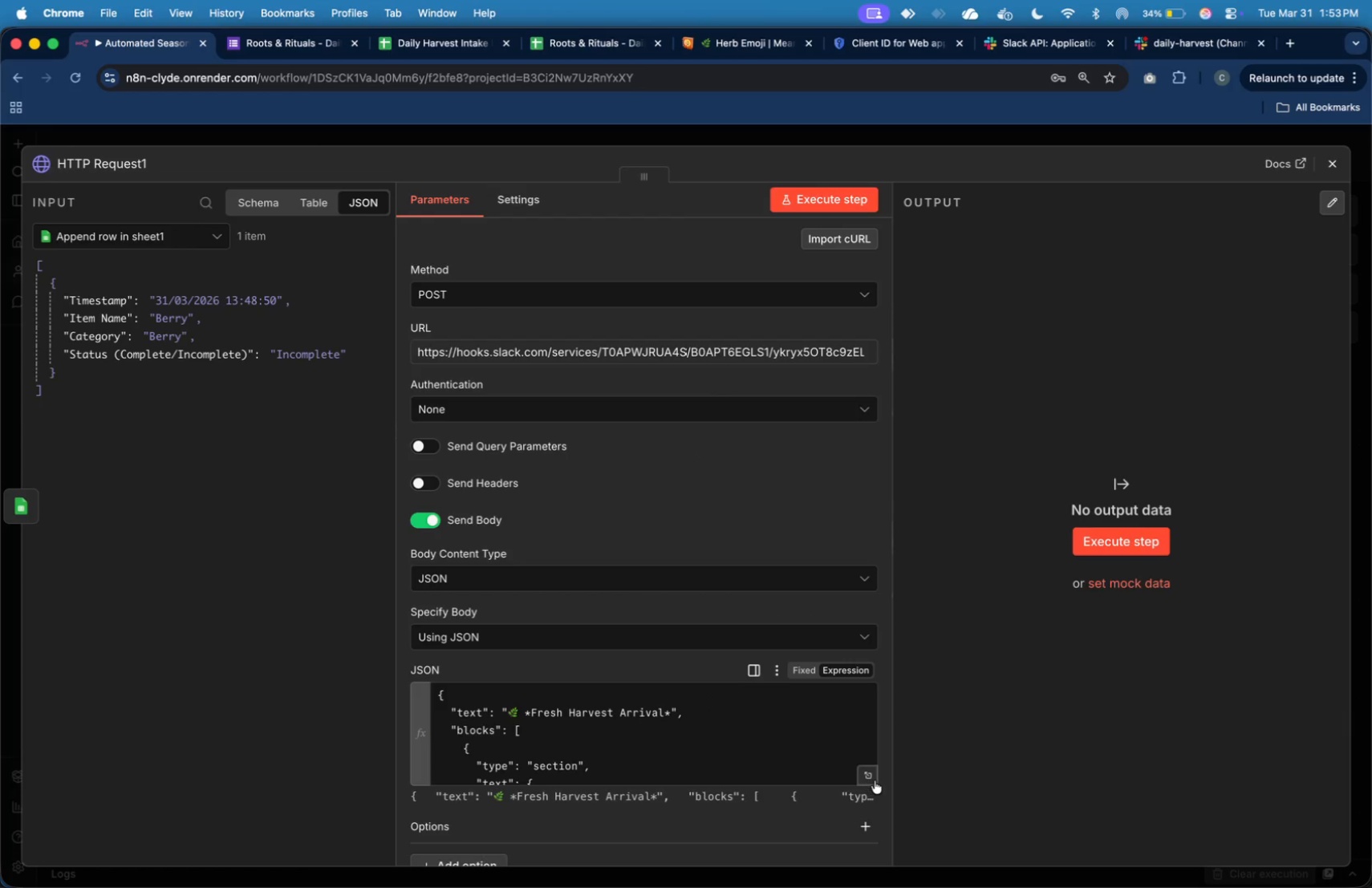 
left_click([875, 781])
 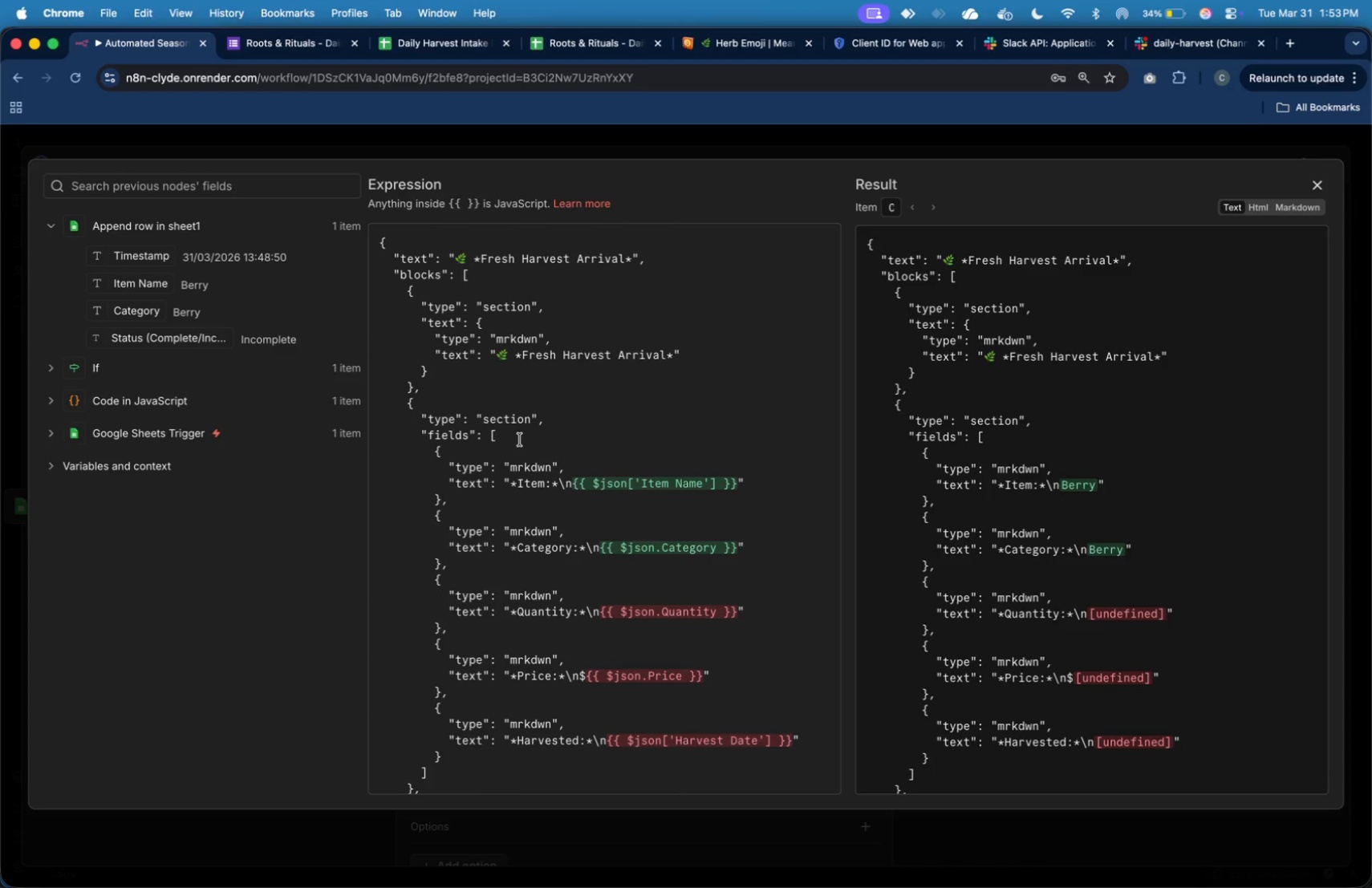 
wait(15.05)
 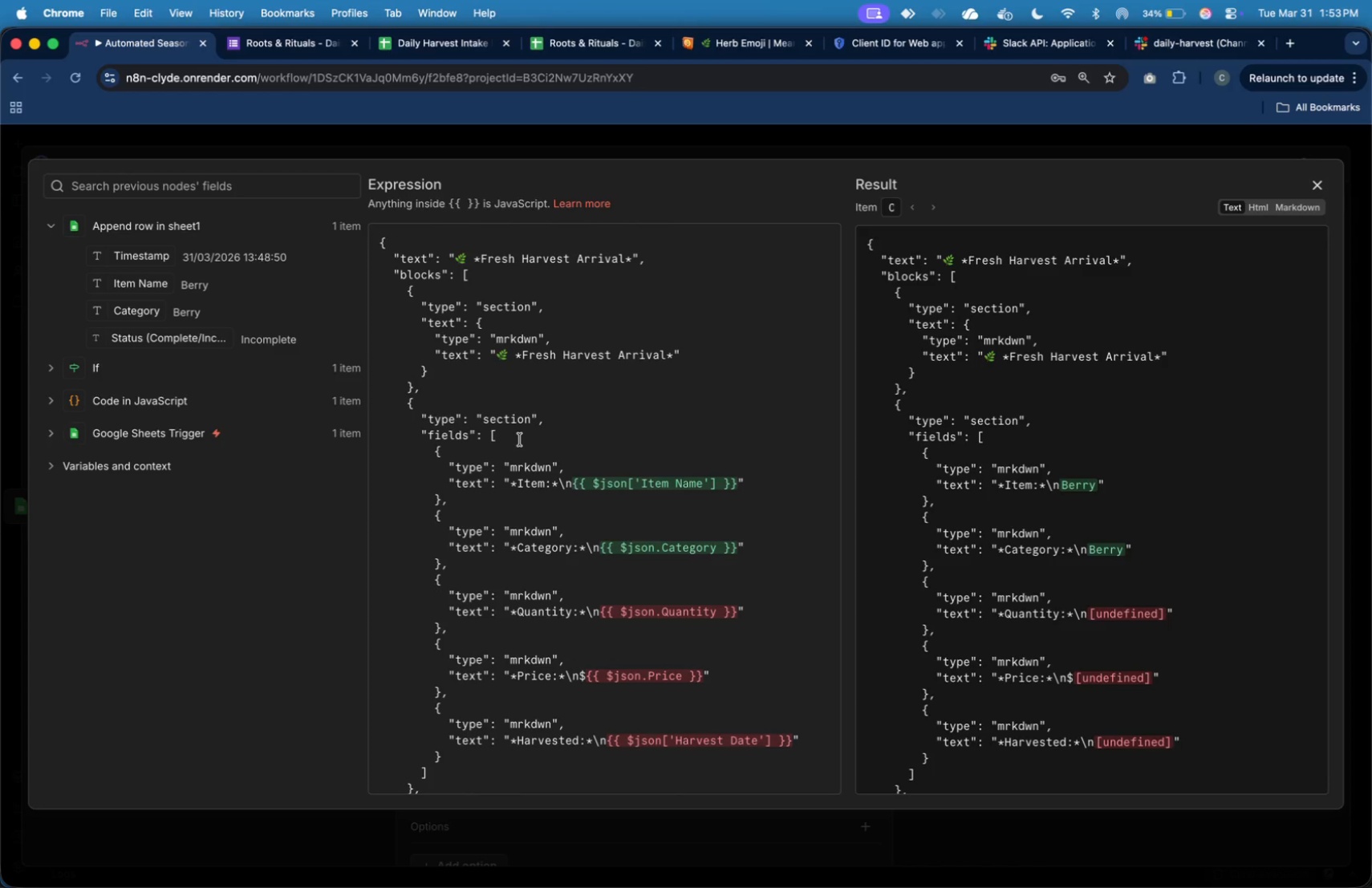 
left_click([534, 417])
 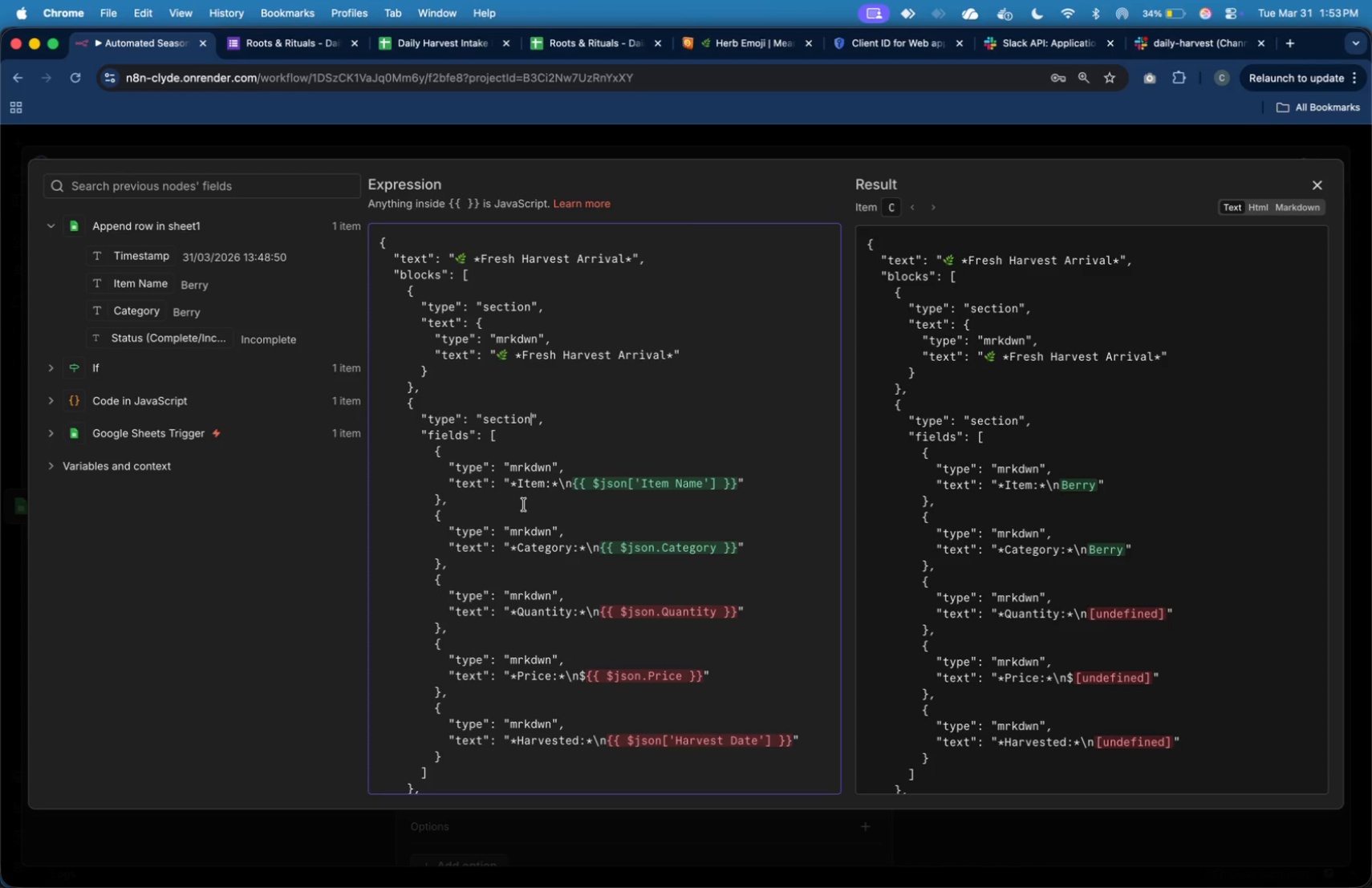 
left_click([524, 505])
 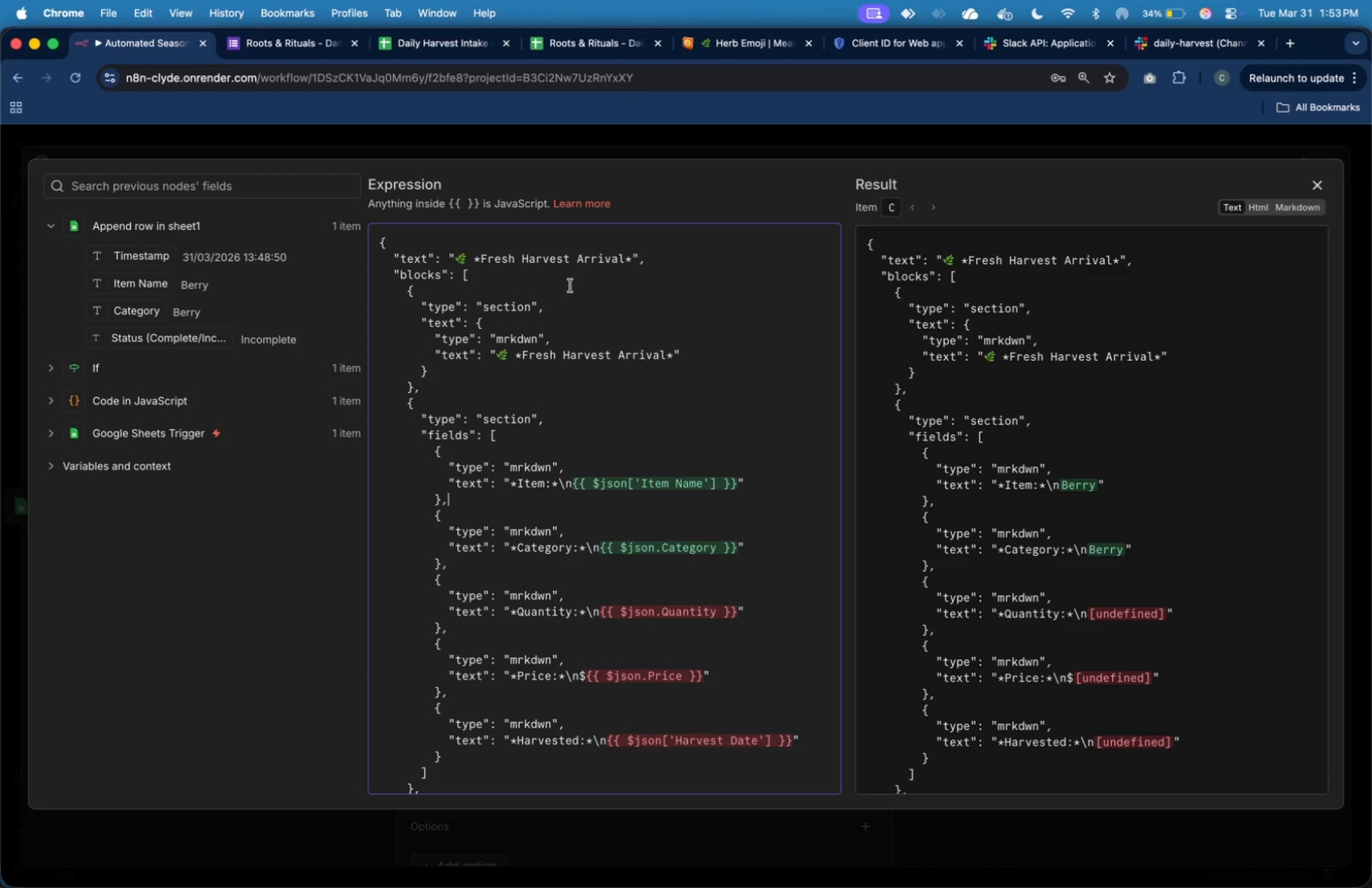 
left_click([518, 266])
 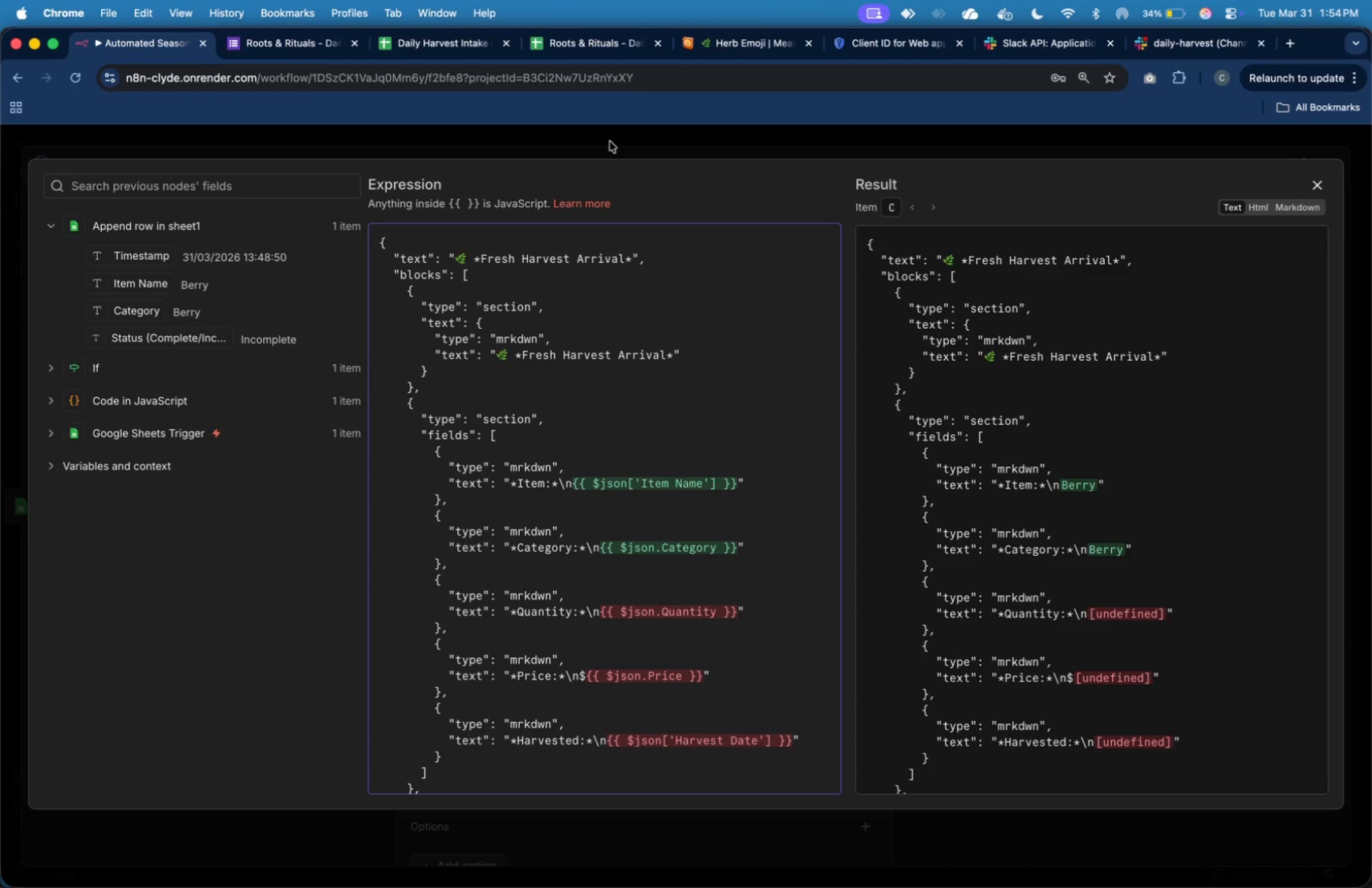 
left_click([738, 34])
 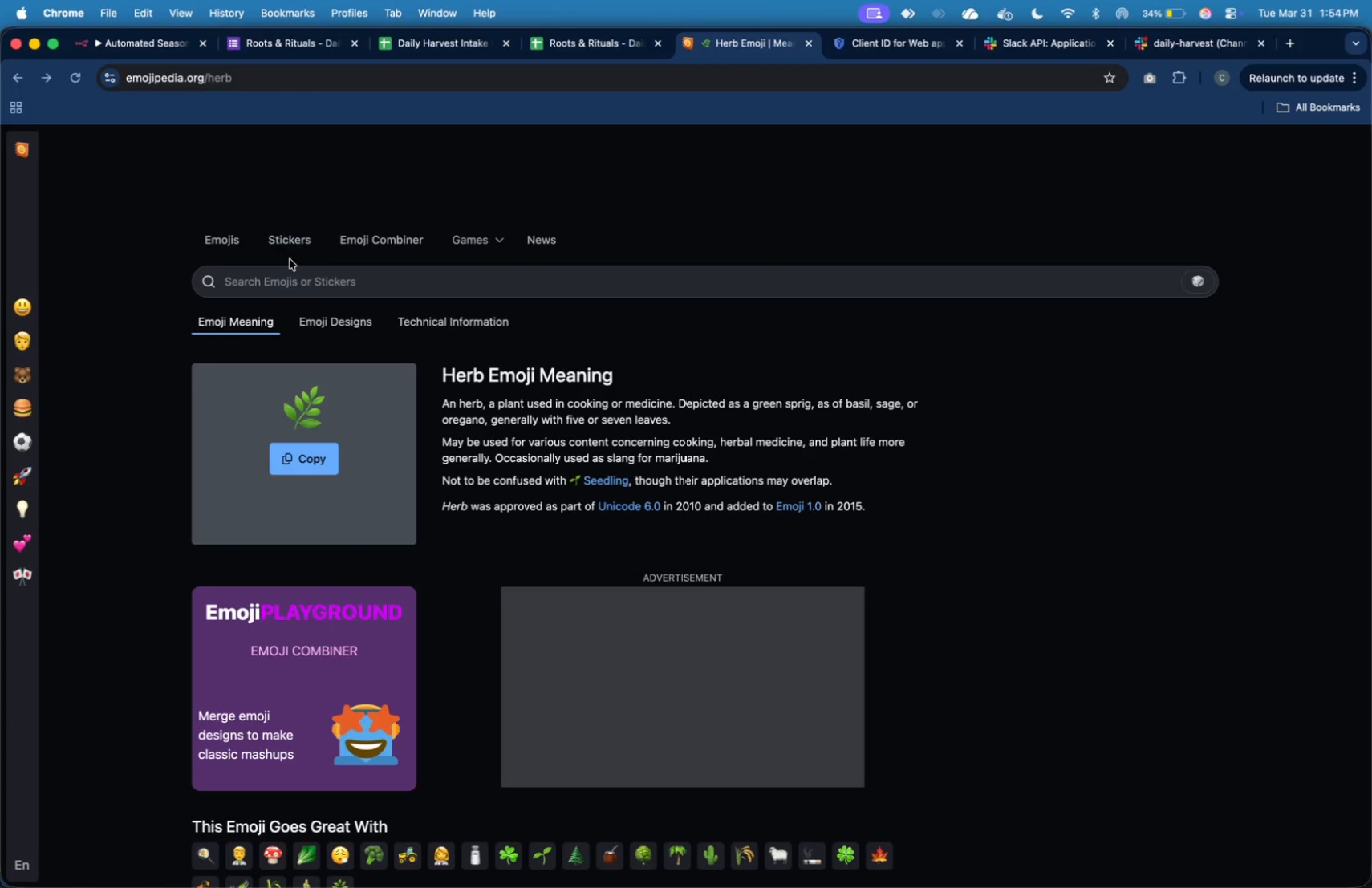 
left_click([298, 276])
 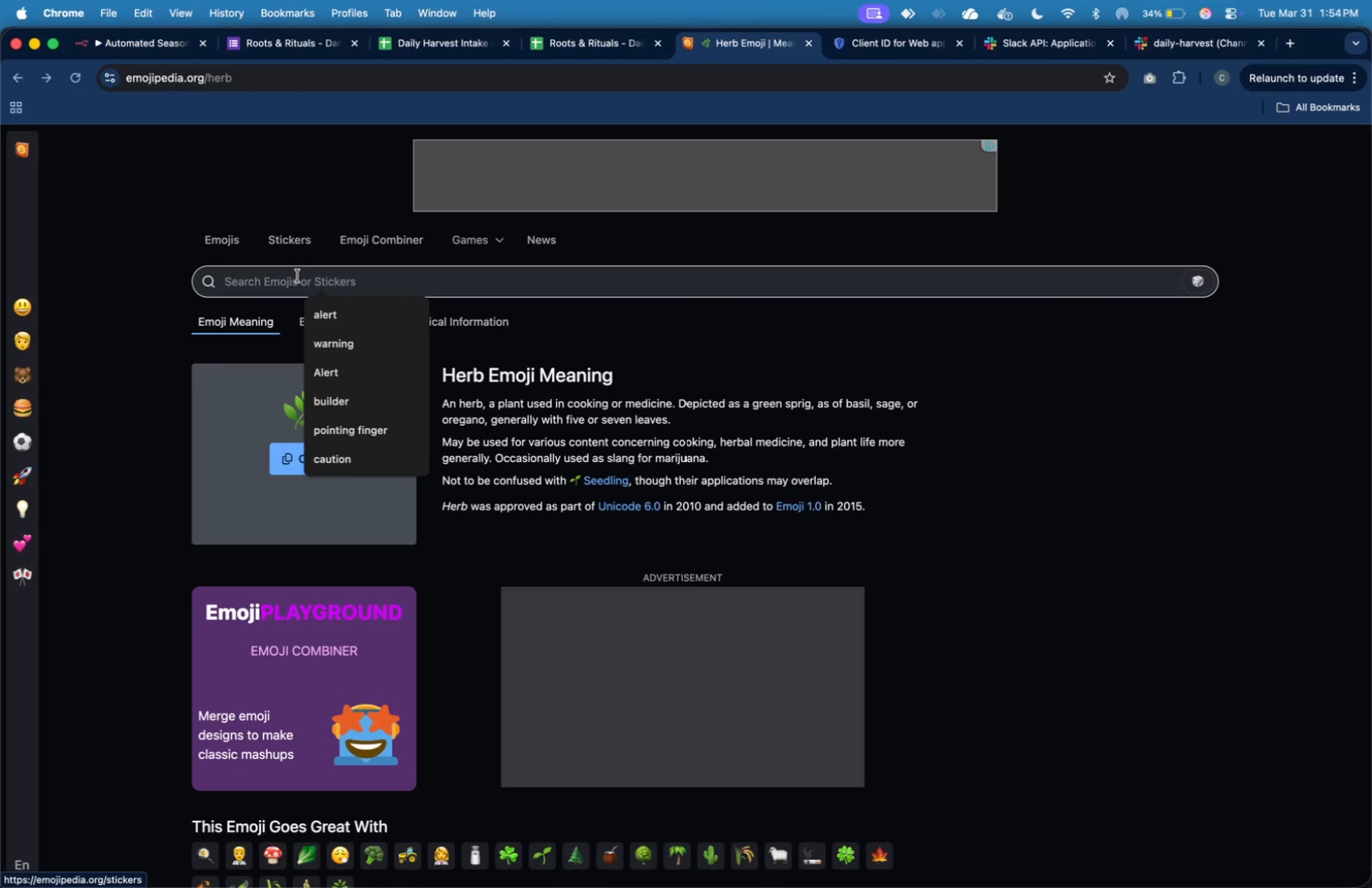 
type(warning)
 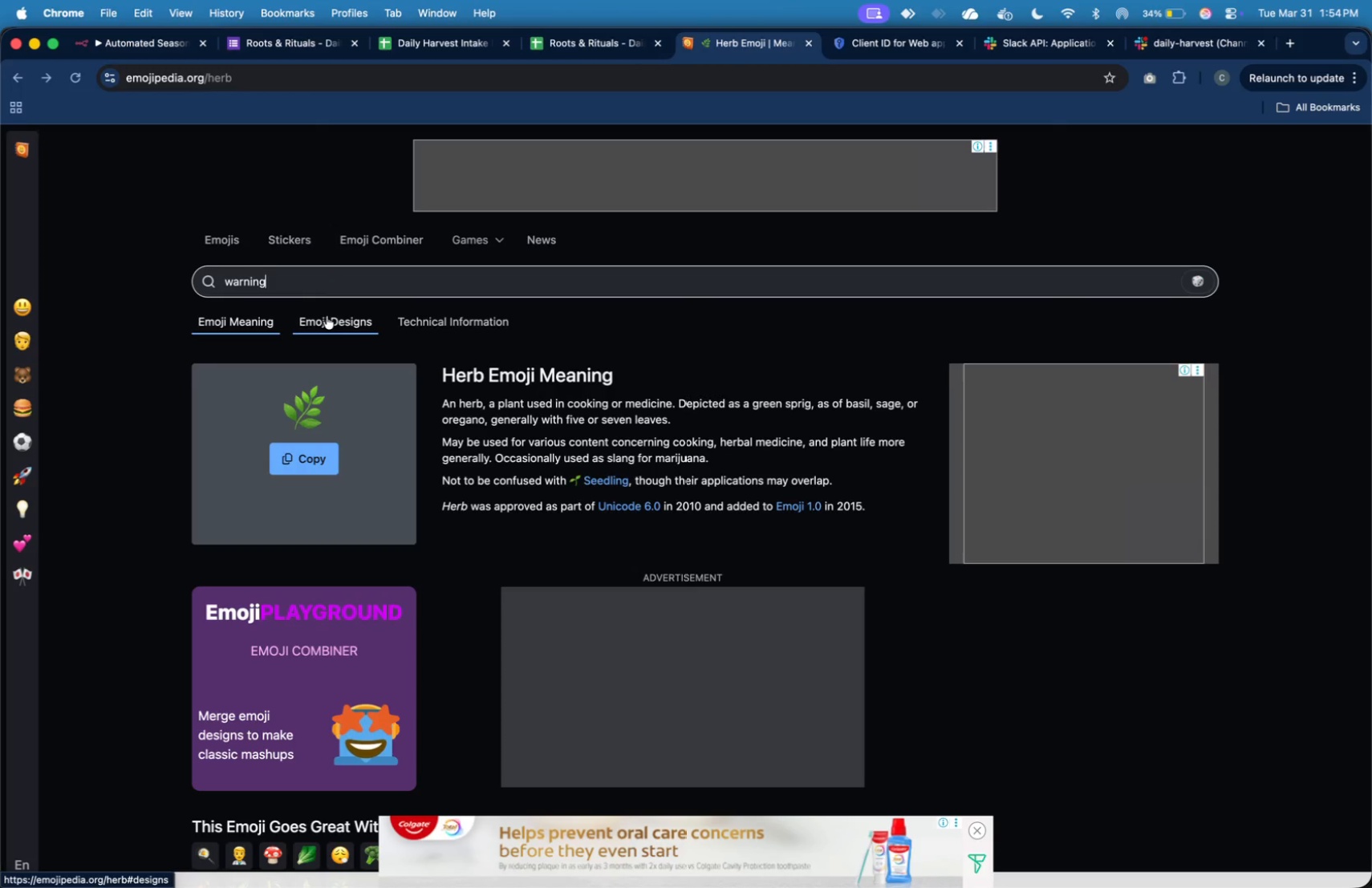 
key(Enter)
 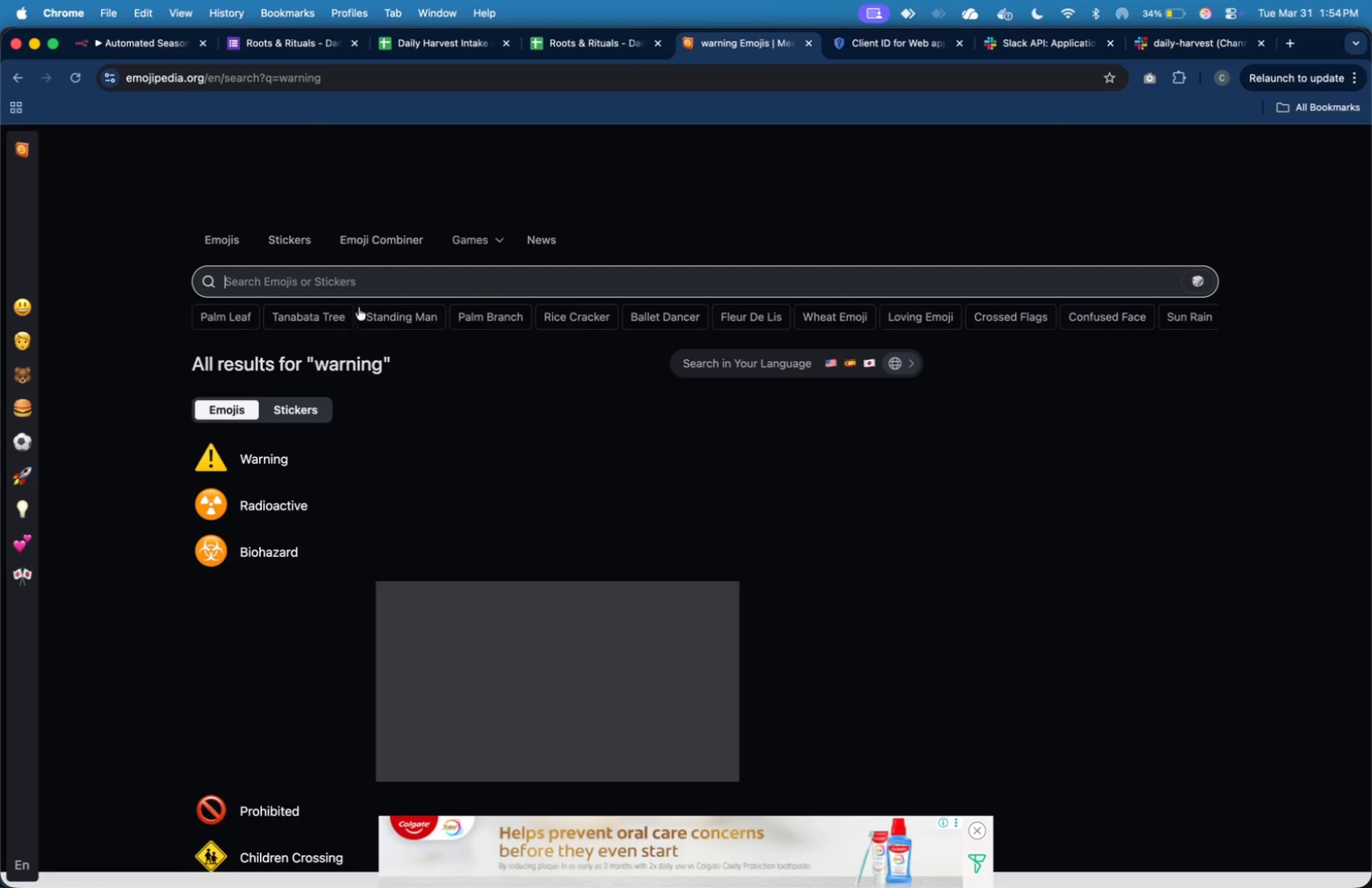 
left_click([286, 460])
 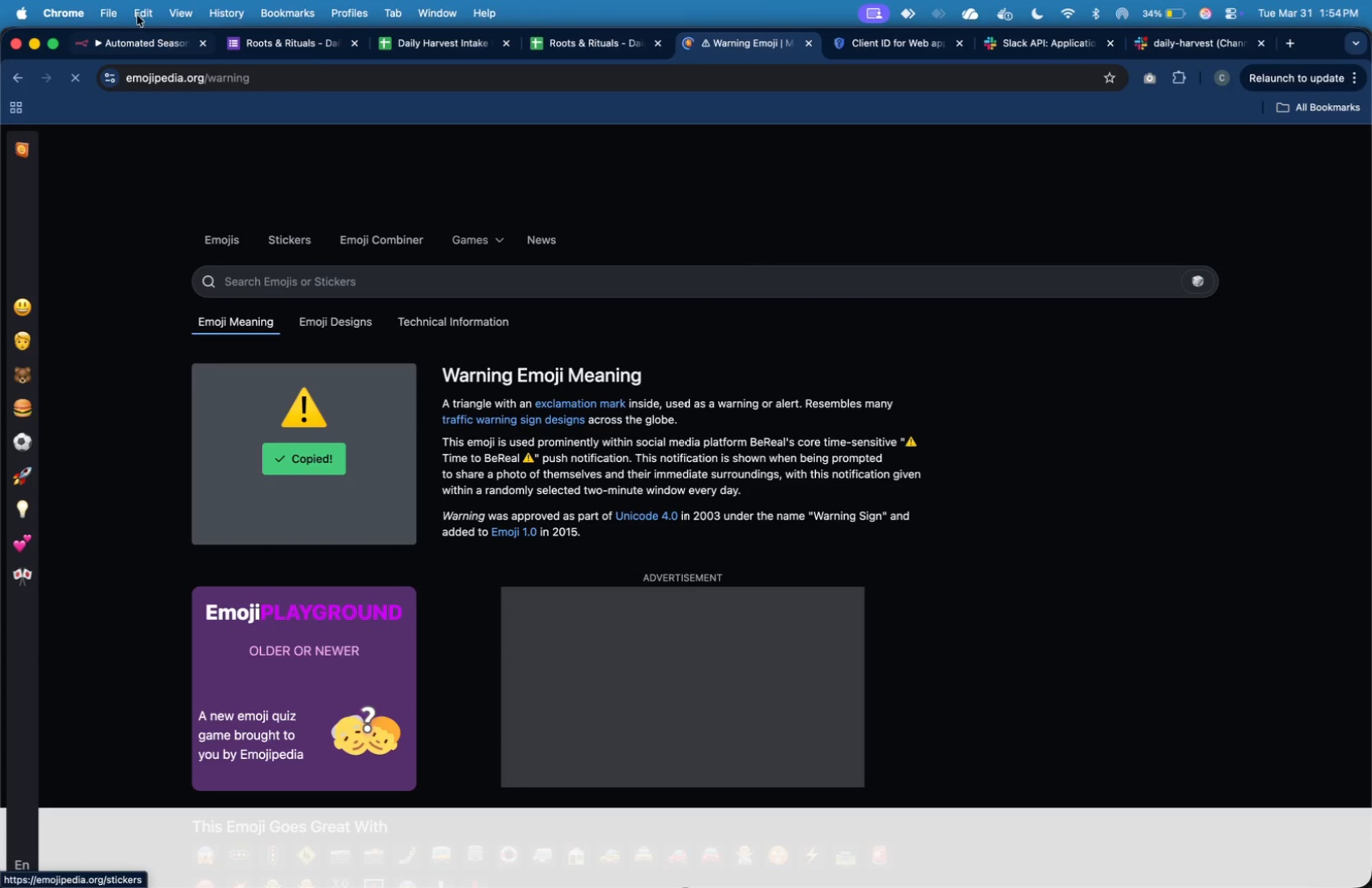 
left_click([138, 50])
 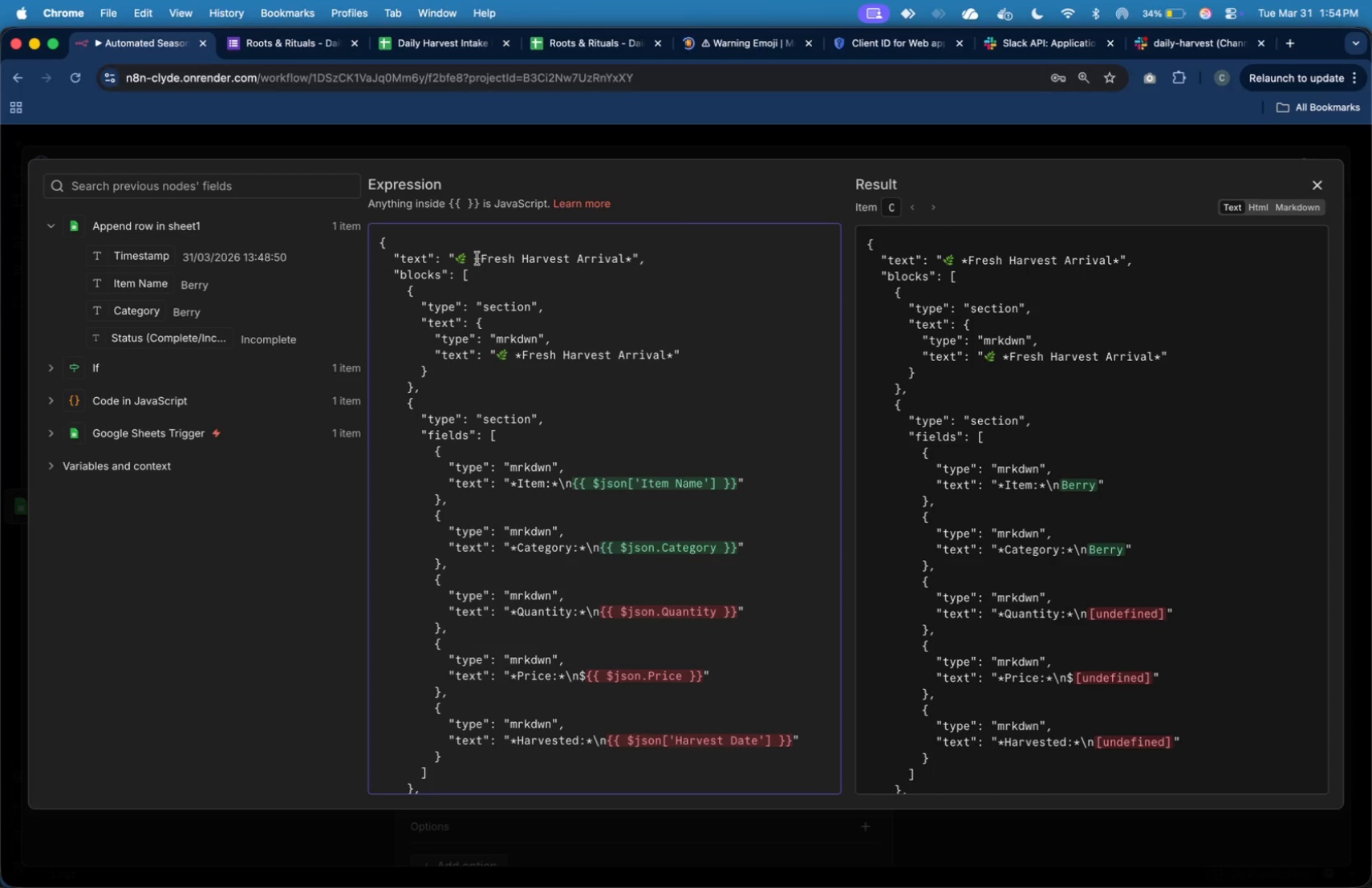 
left_click([465, 255])
 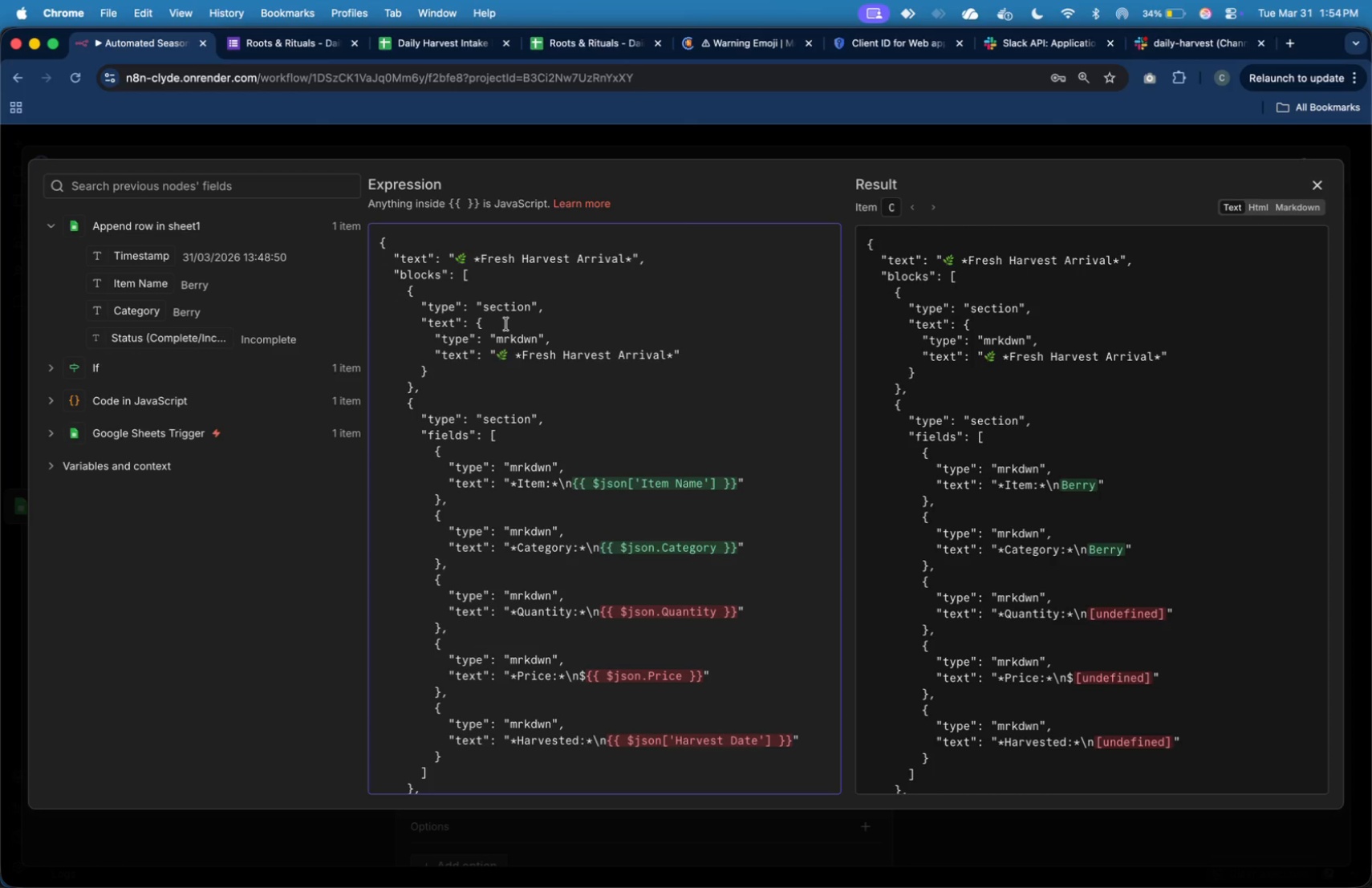 
key(Backspace)
 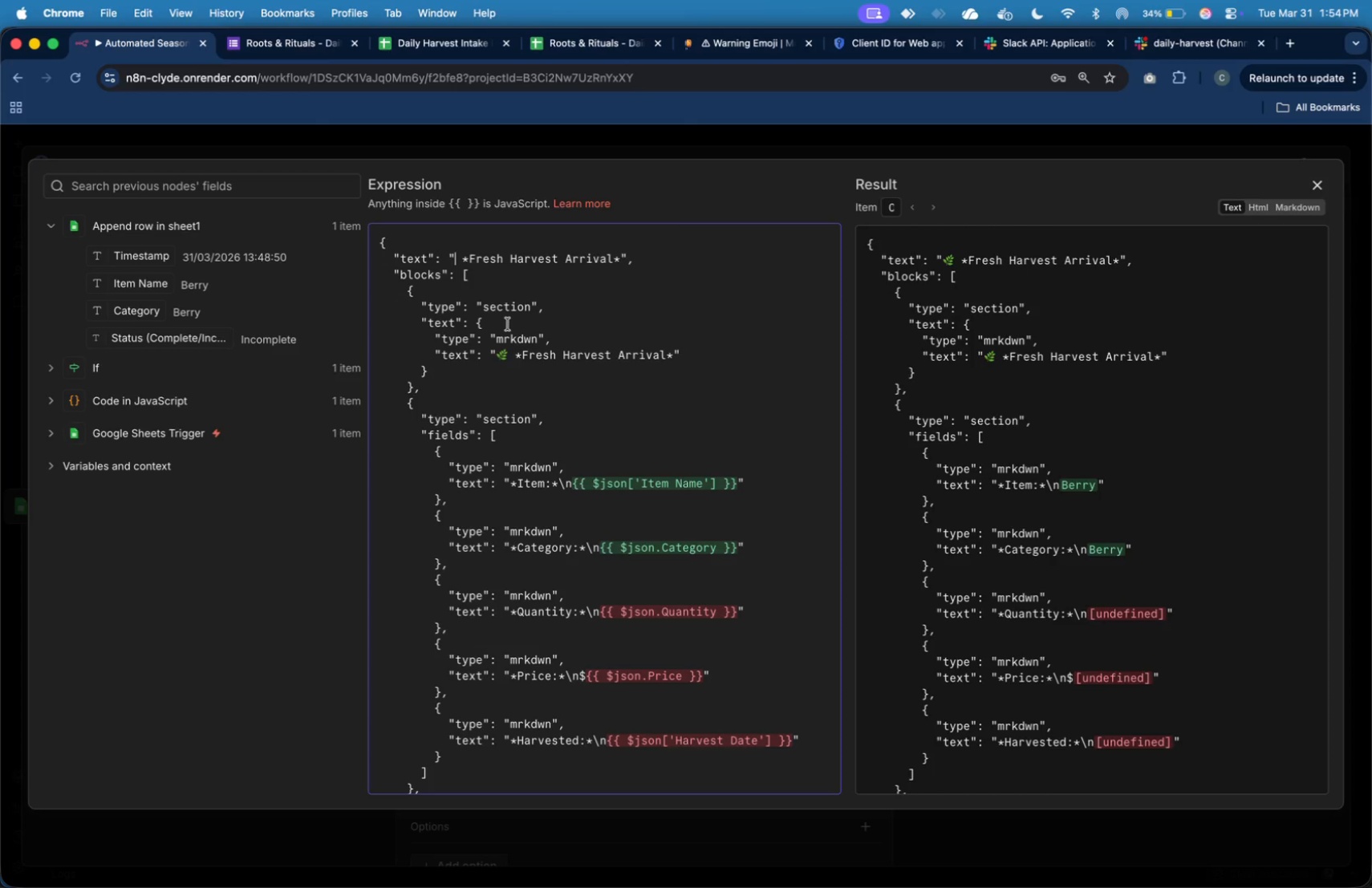 
key(Meta+V)
 